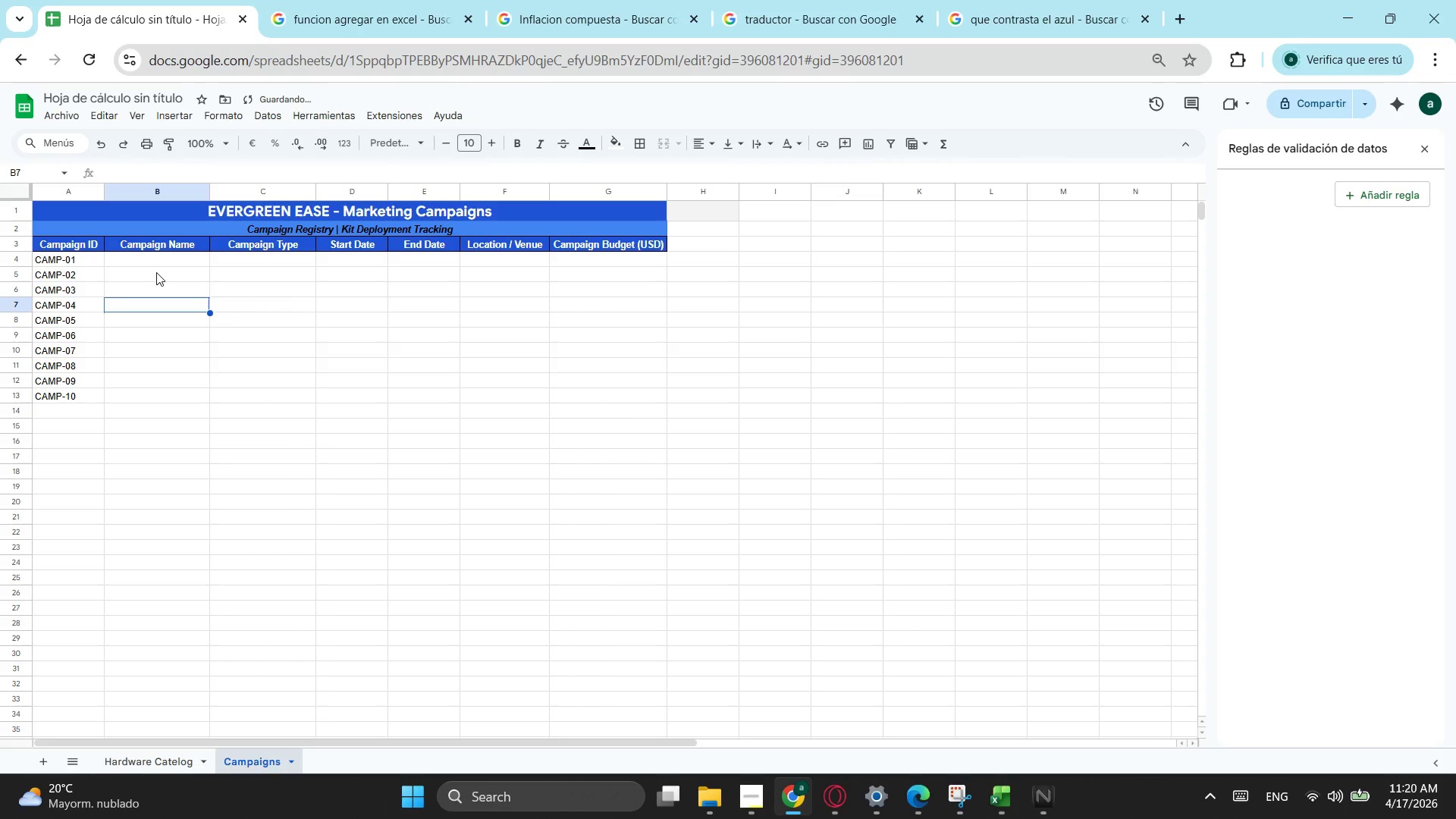 
double_click([156, 272])
 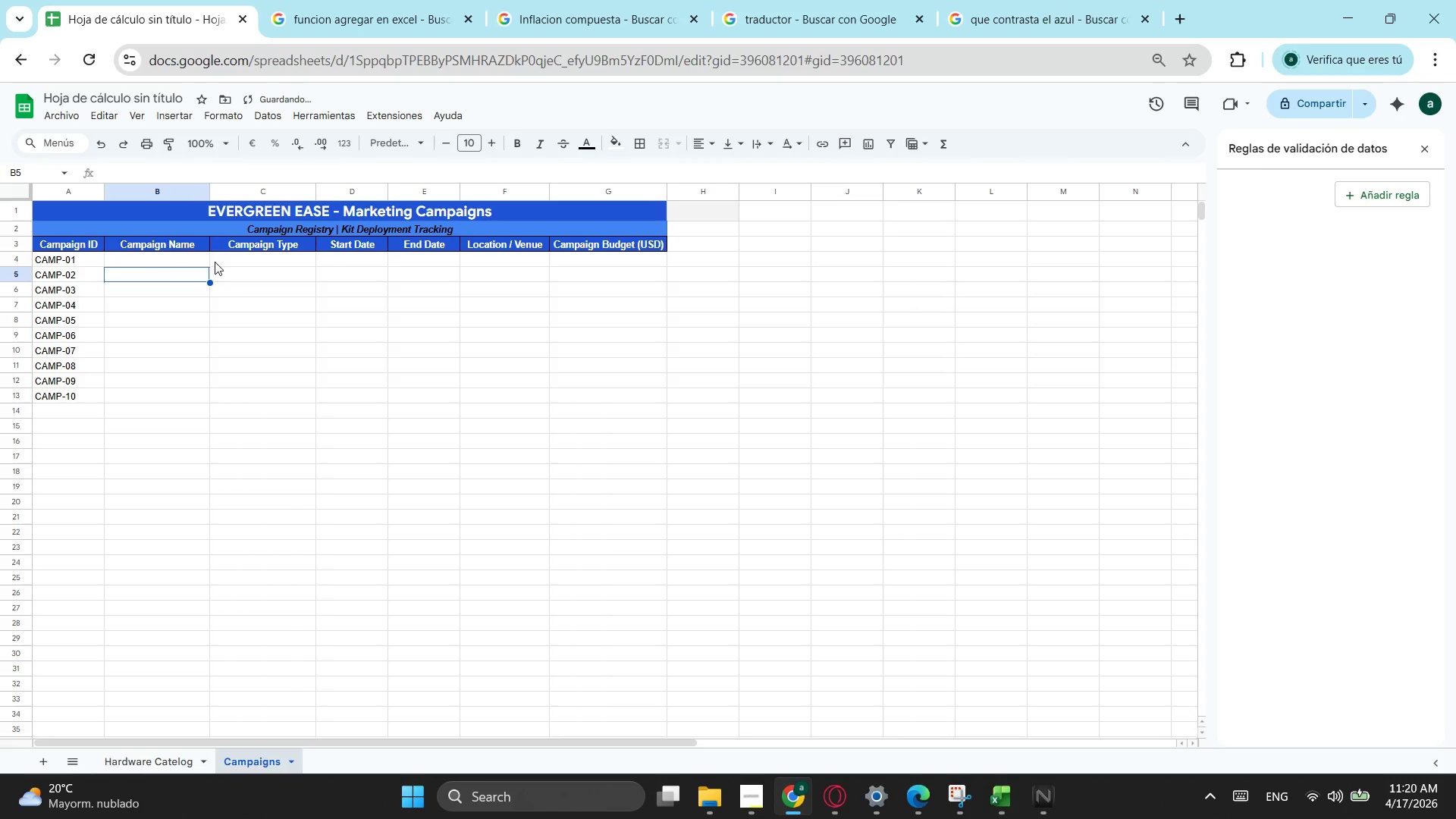 
left_click([256, 261])
 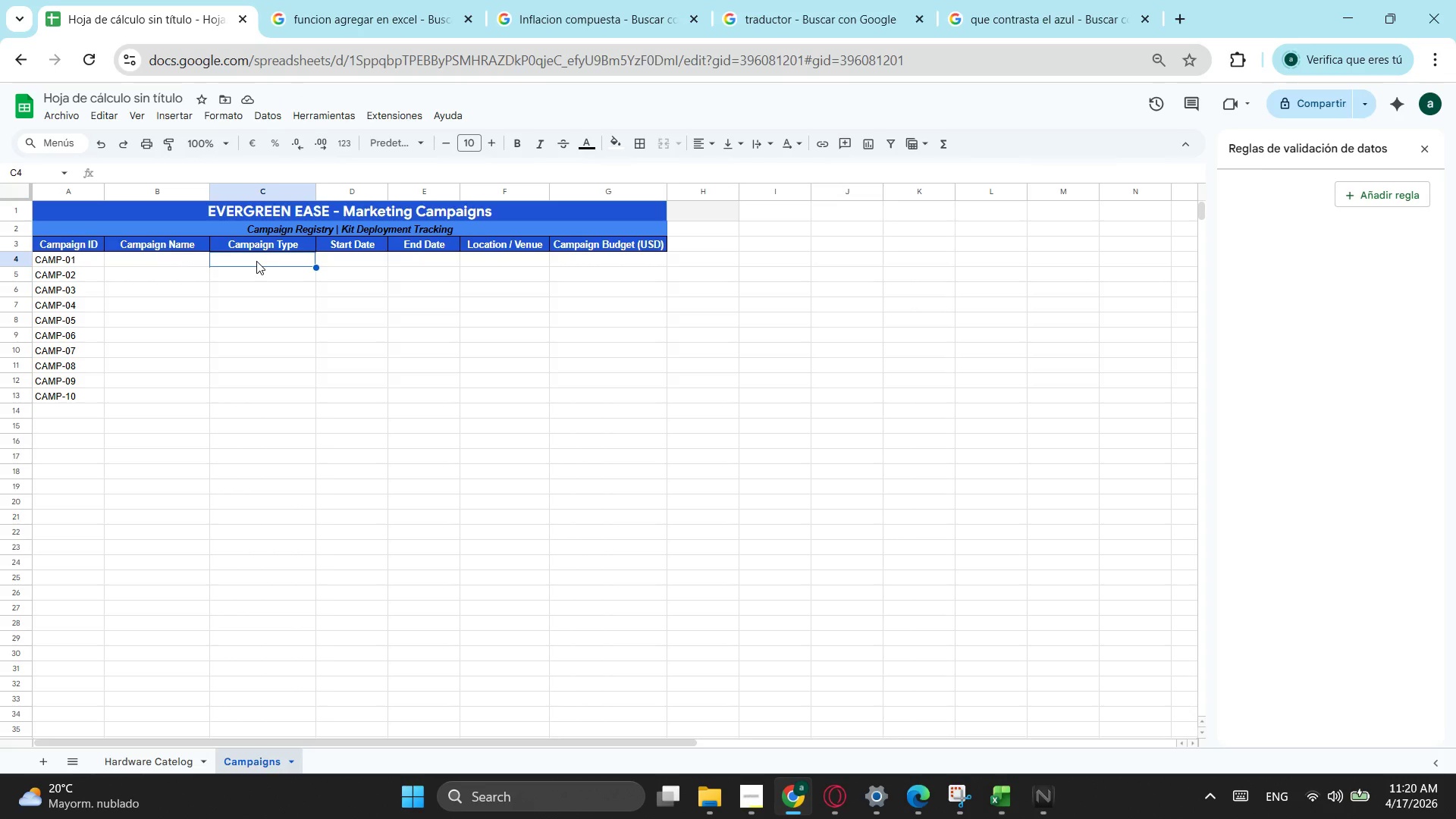 
wait(8.55)
 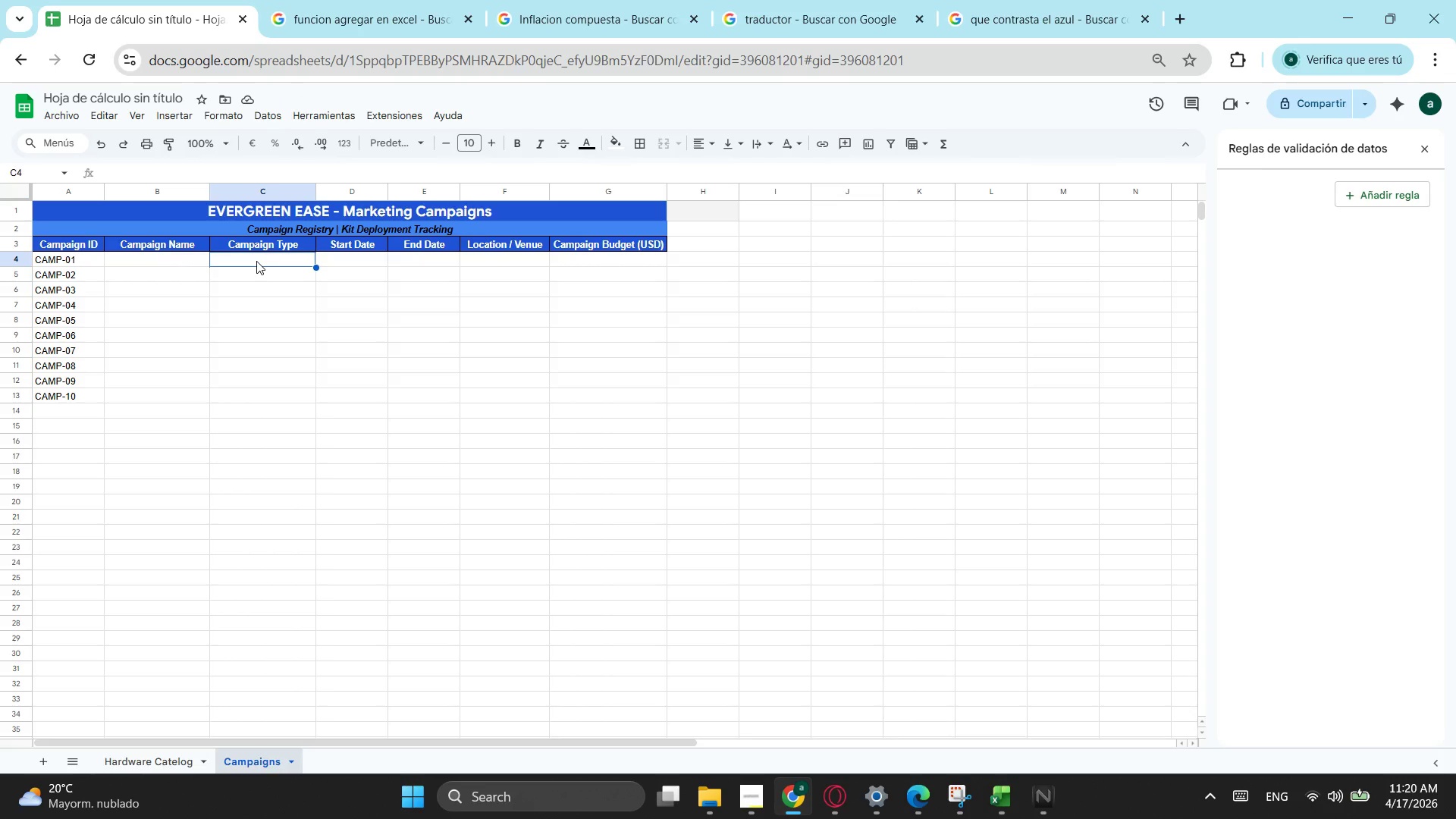 
left_click([147, 249])
 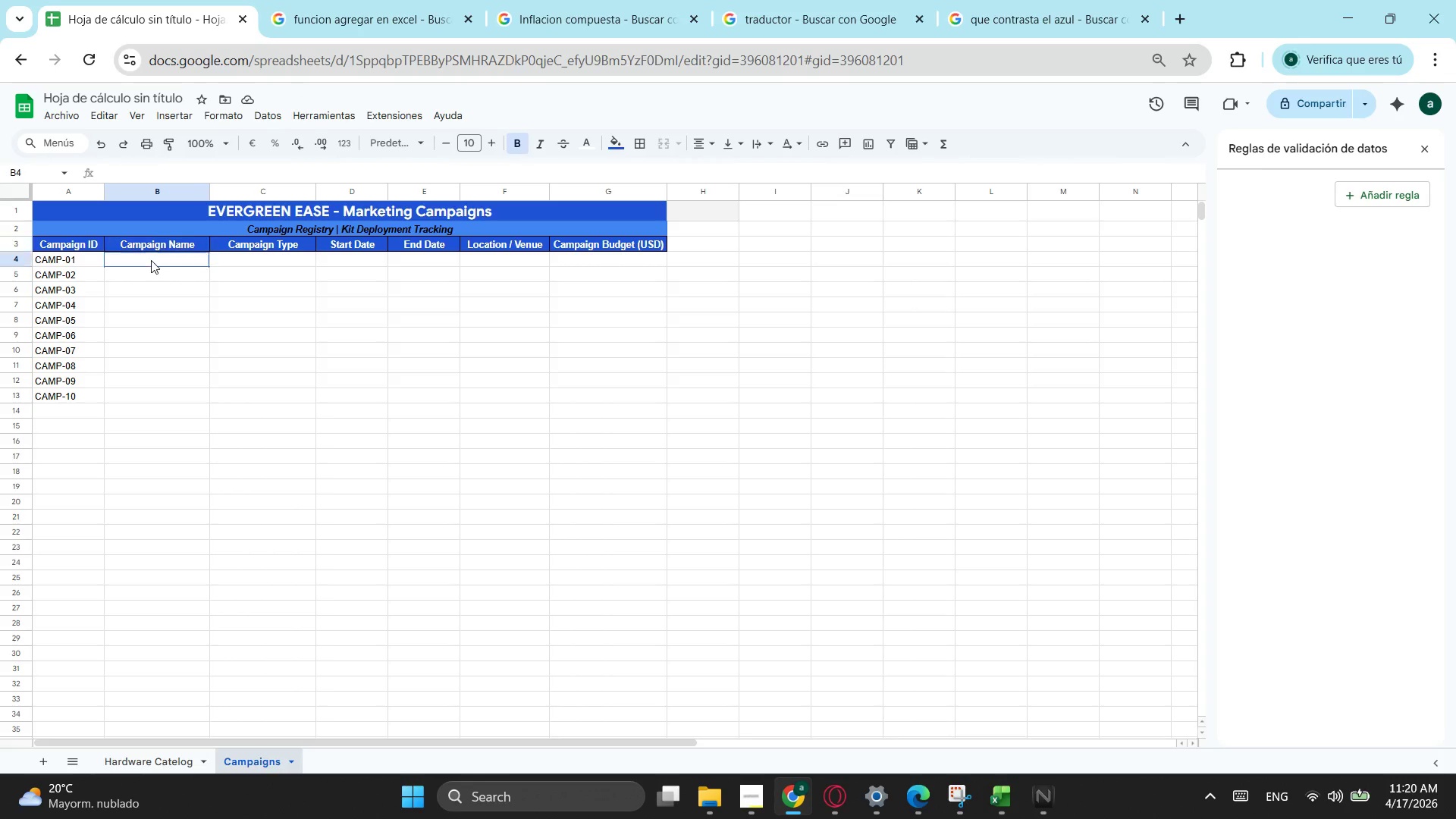 
left_click([151, 260])
 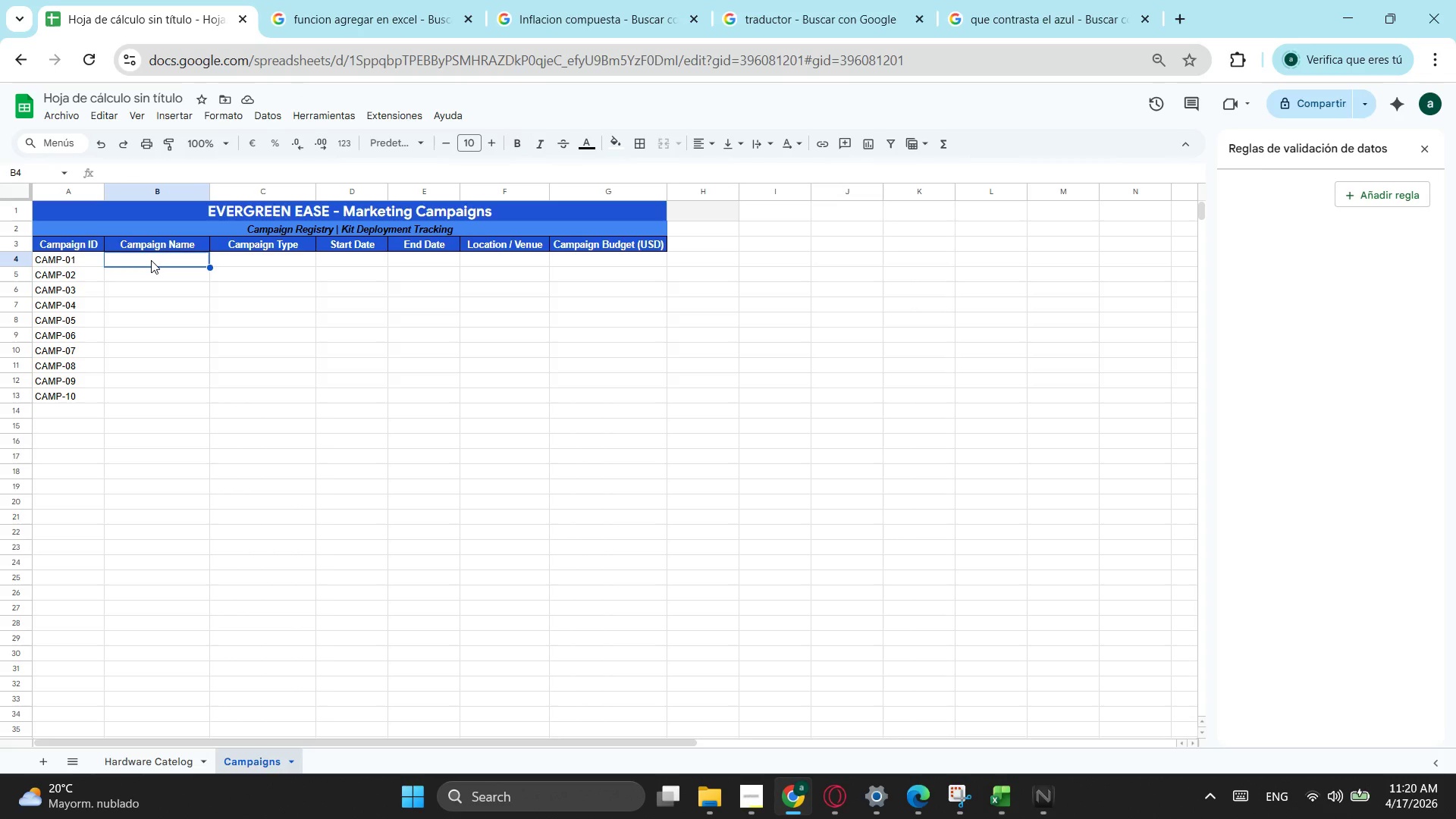 
type(sILVER Silver Lake Senior Expo)
key(Tab)
type(Trae)
key(Backspace)
type(de Show)
 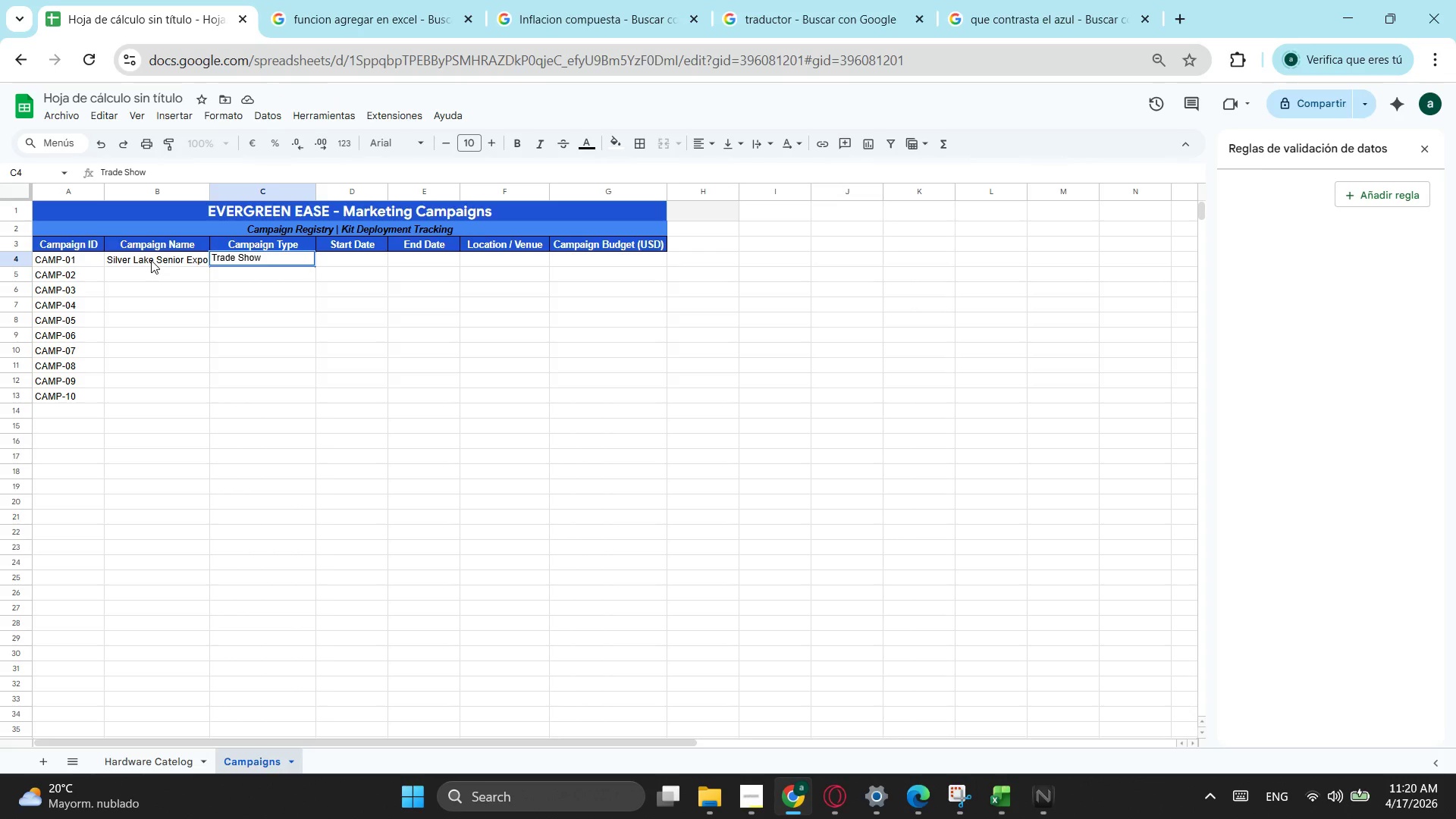 
key(Enter)
 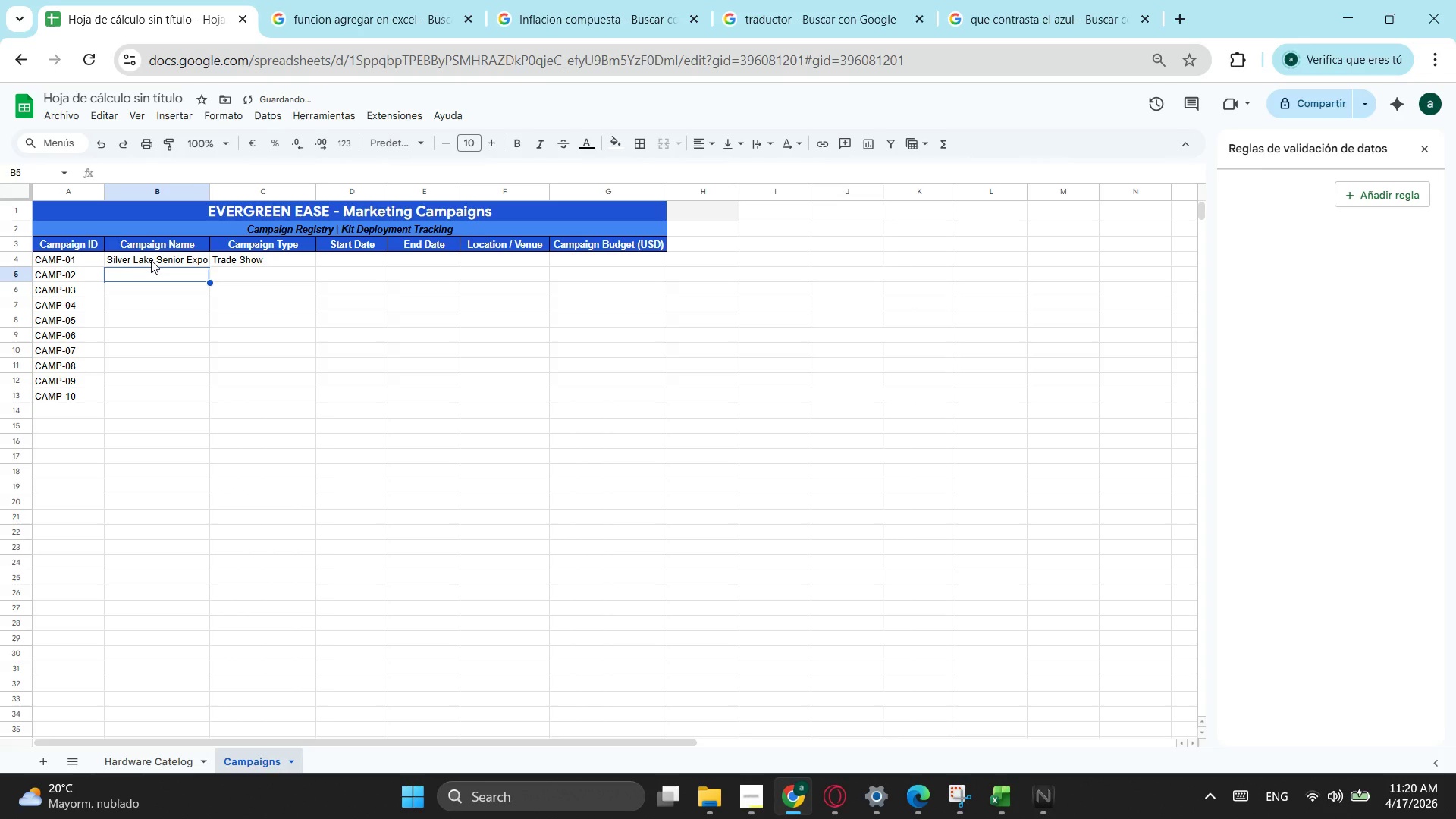 
type(Tech for Seniors Works)
key(Backspace)
type(shop Q3)
 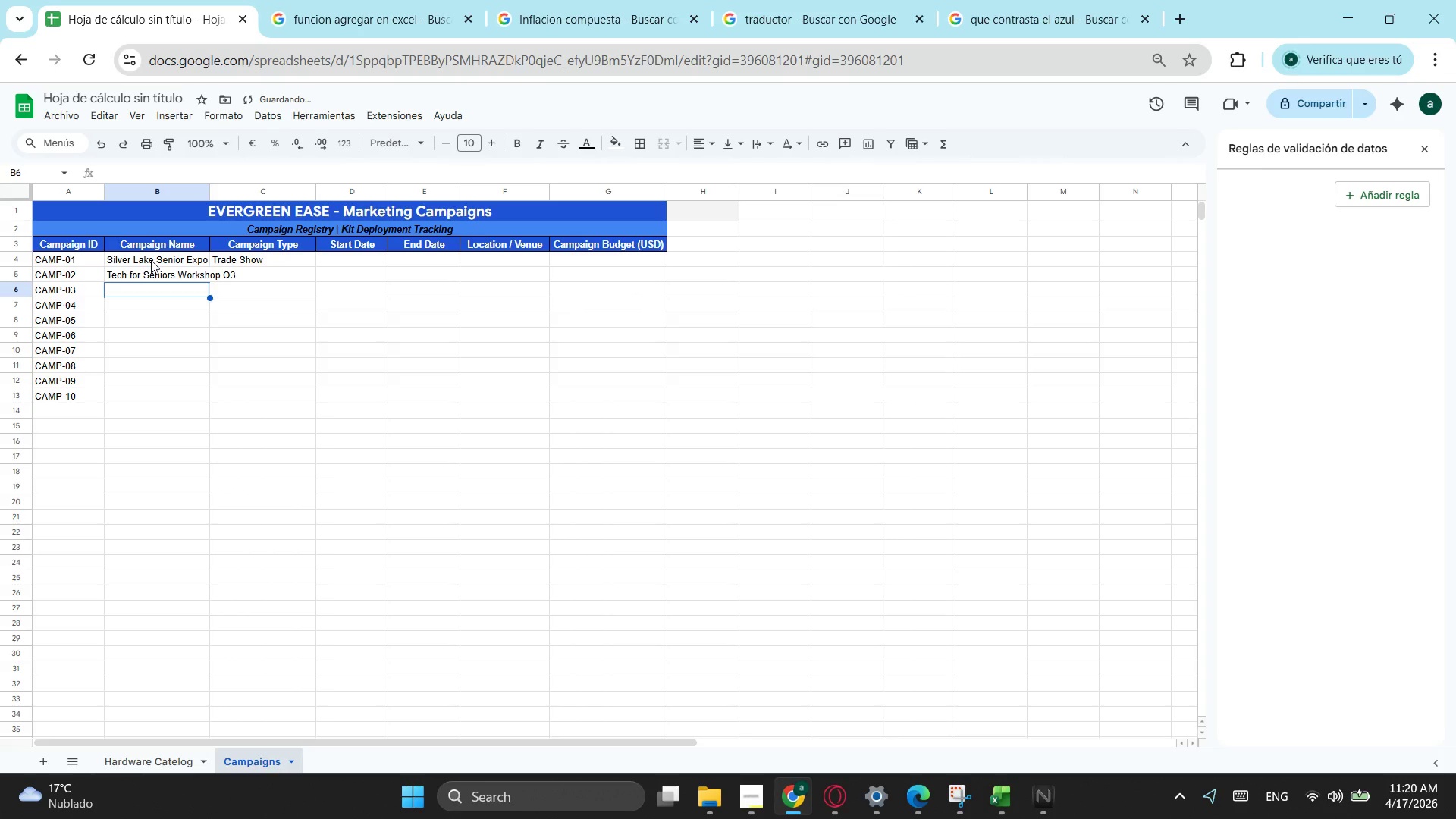 
 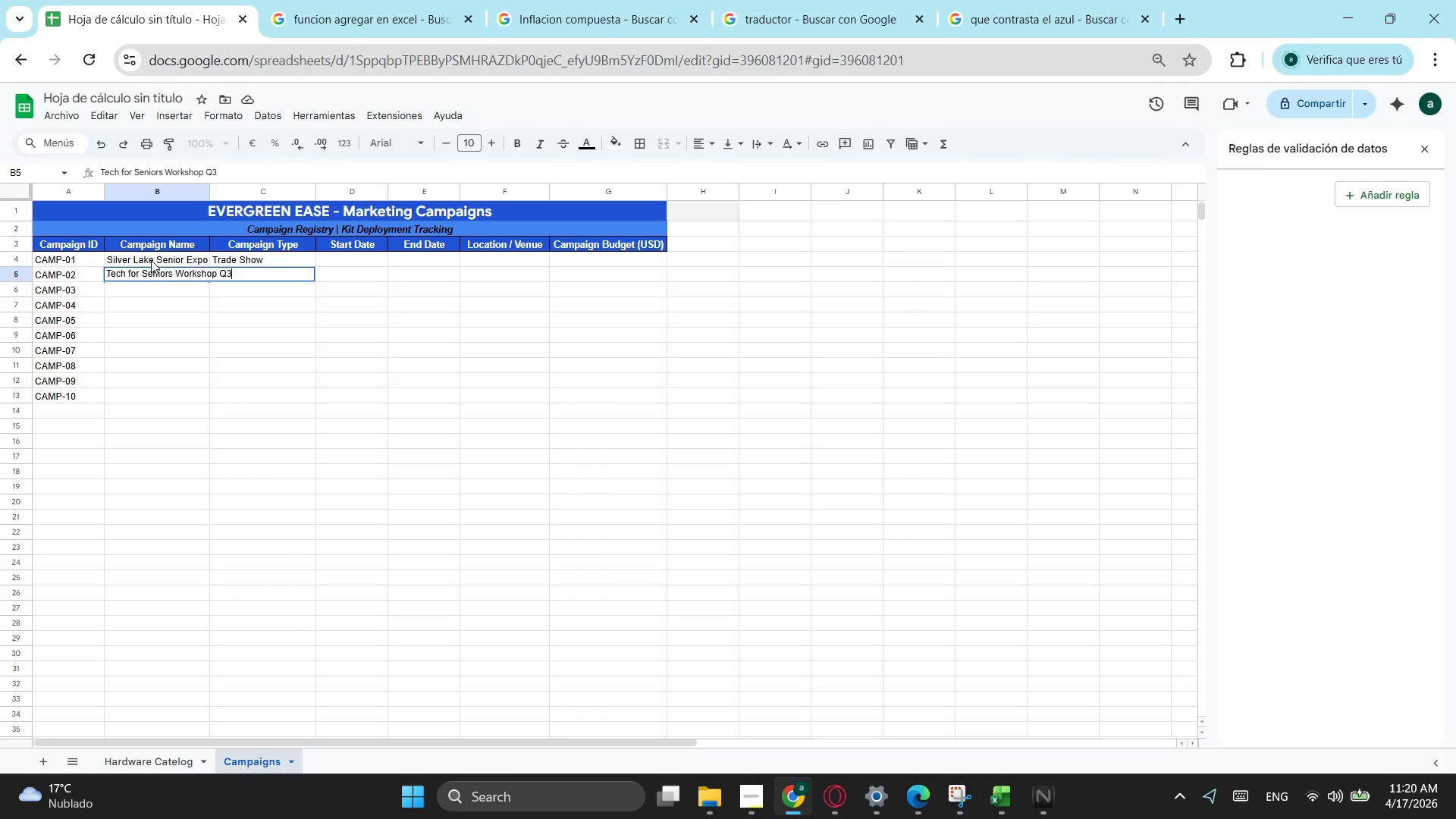 
key(Enter)
 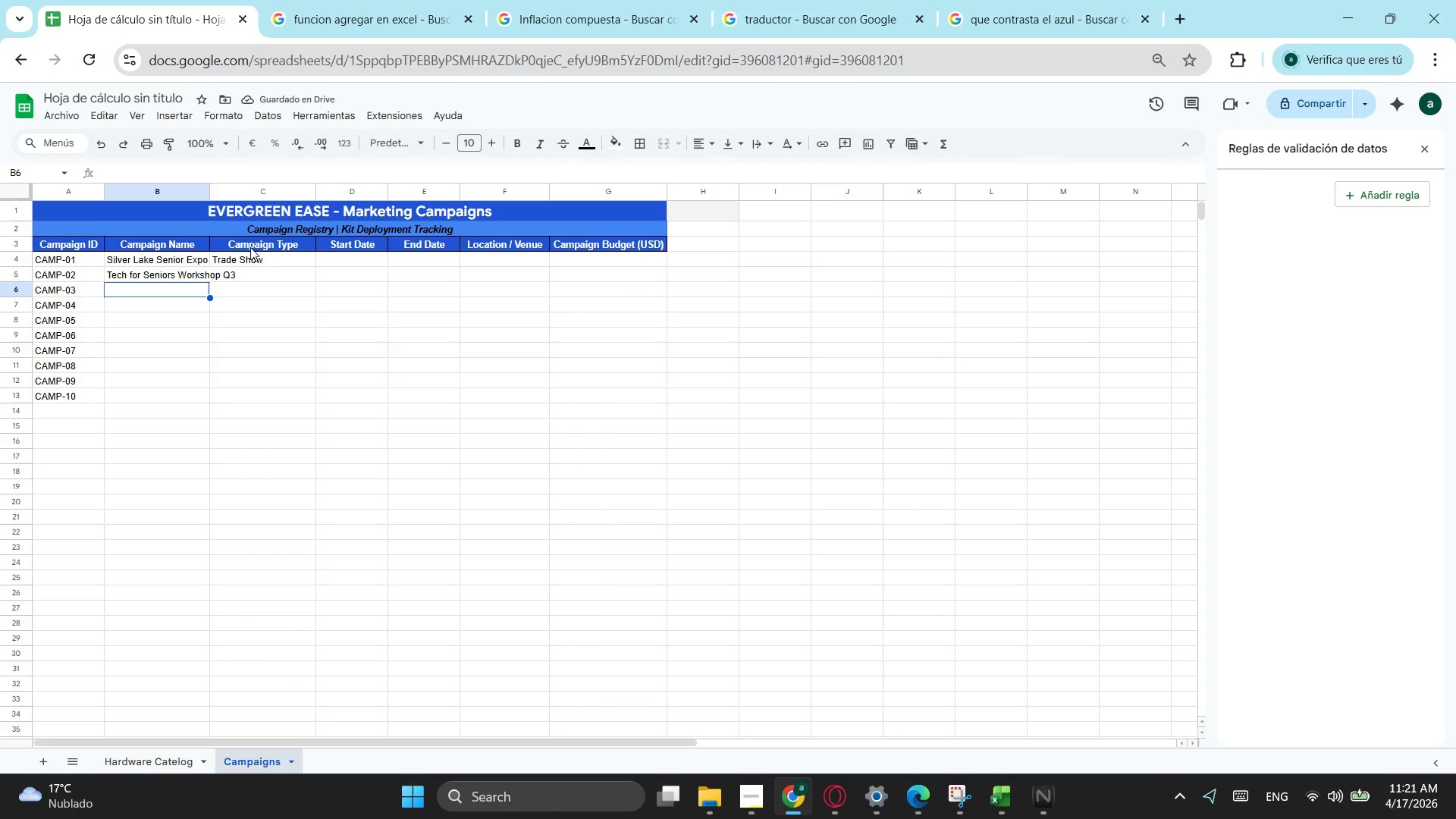 
left_click([277, 271])
 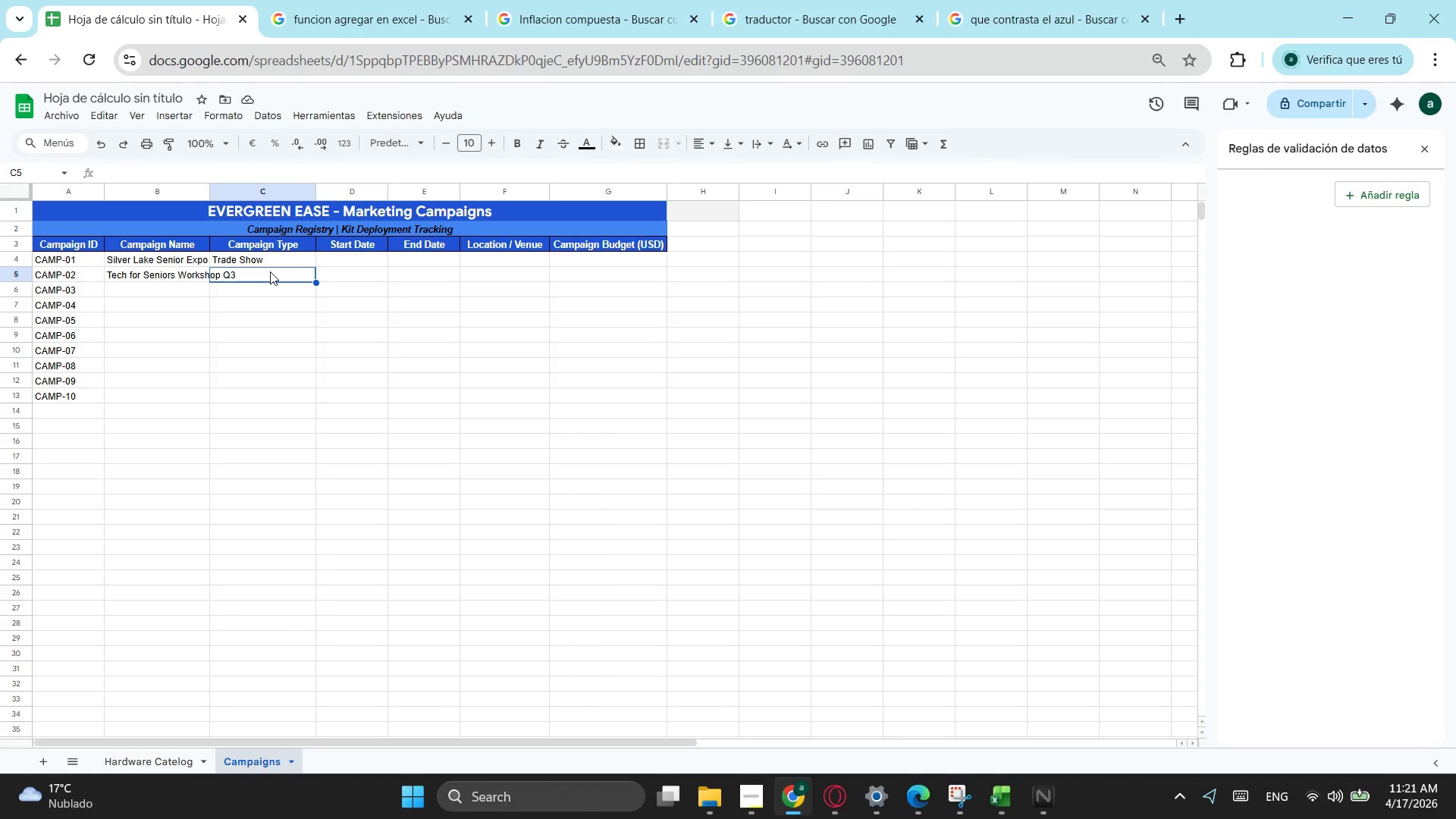 
type(Workshop)
 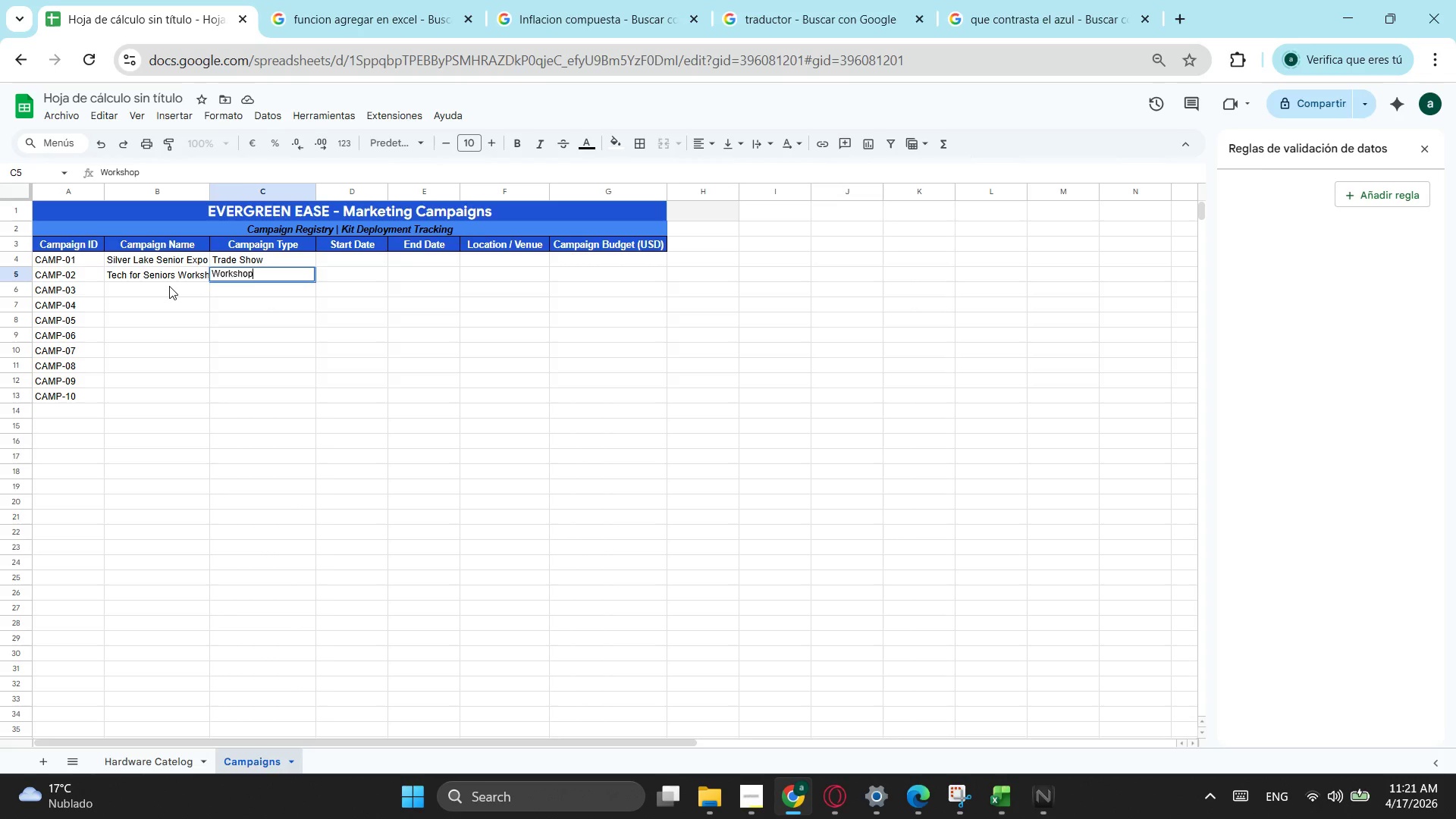 
left_click([169, 286])
 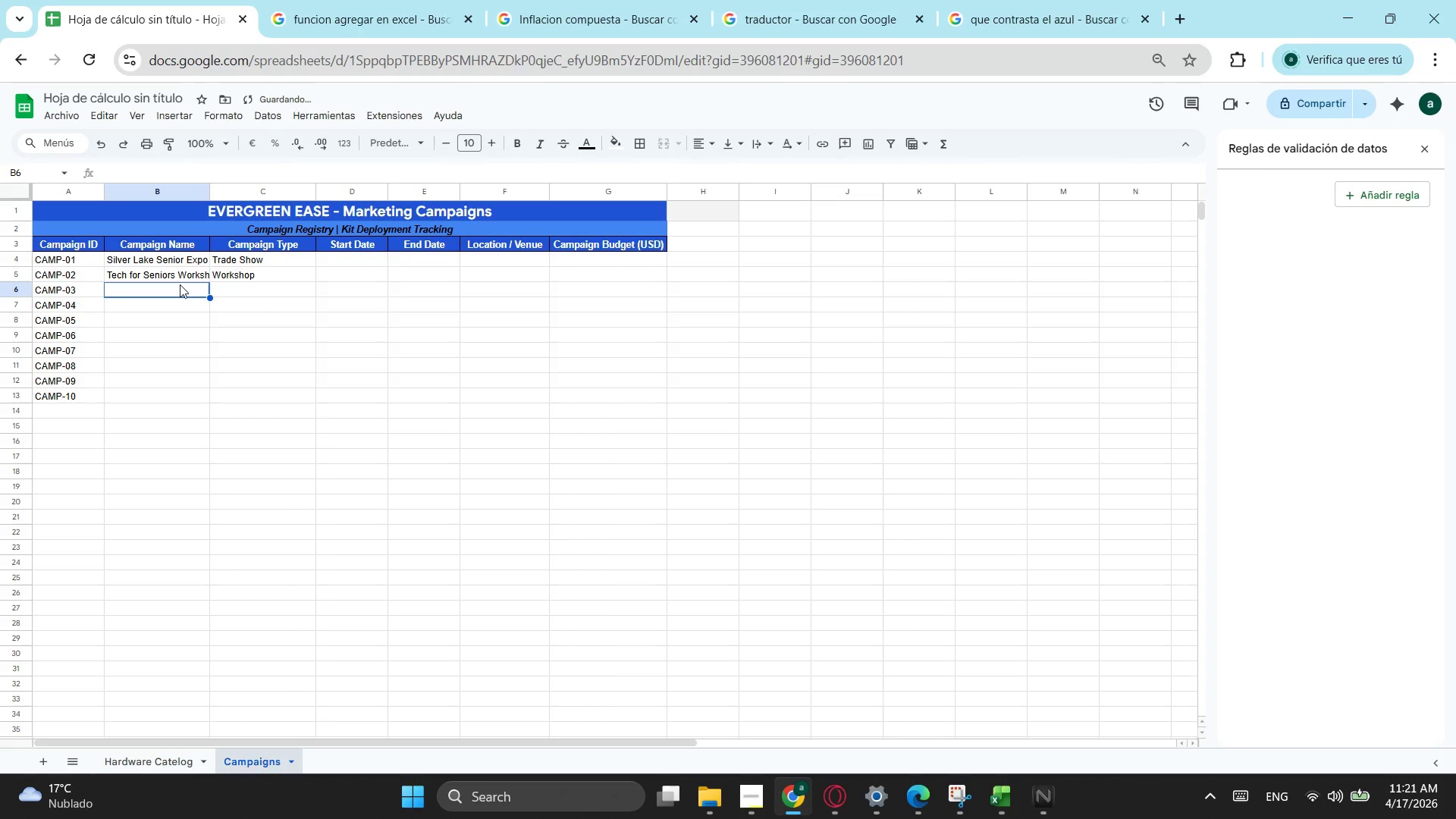 
type(Autumn Wellness fail)
key(Backspace)
type(r)
key(Tab)
type(Health Fair)
 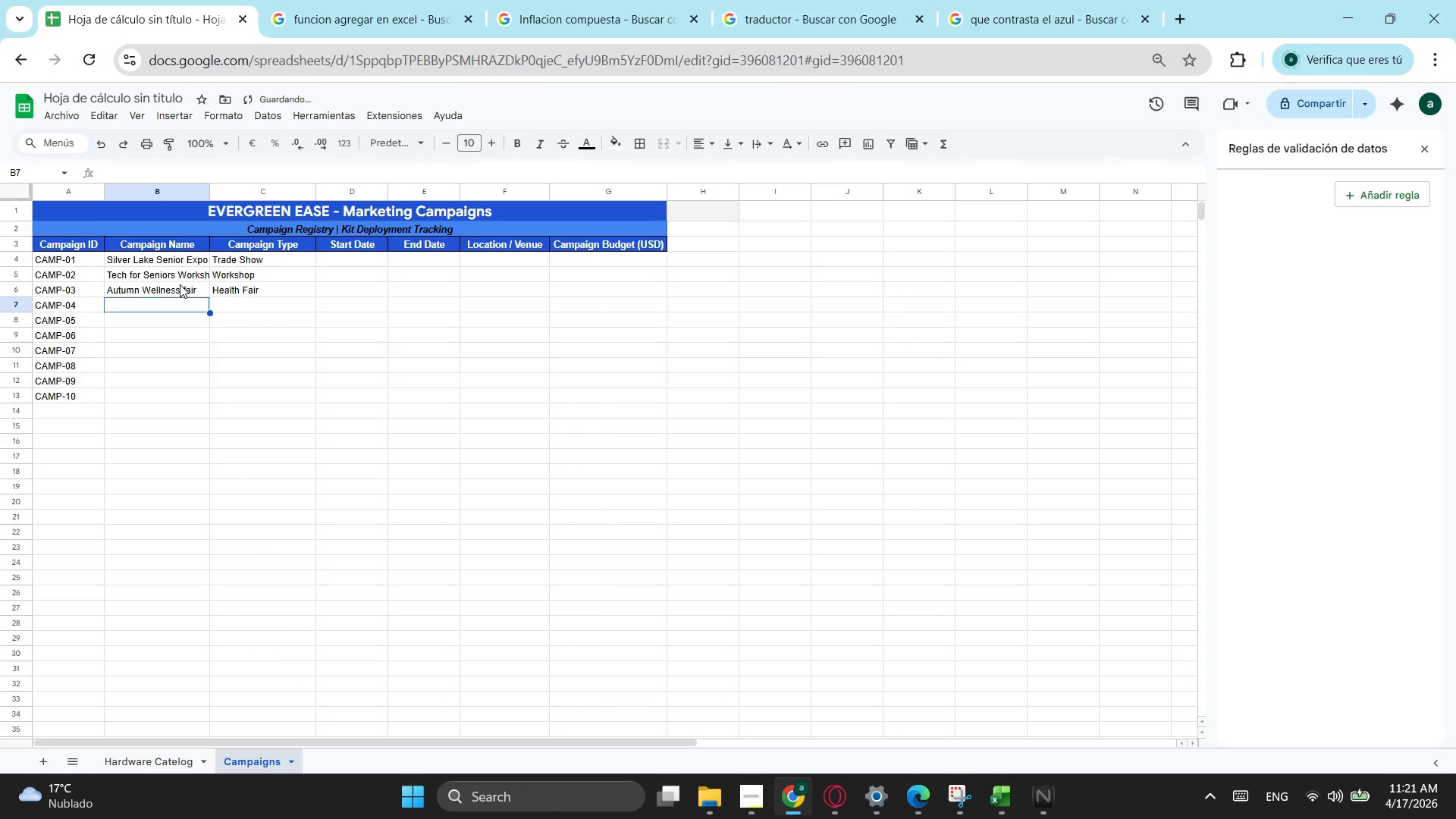 
 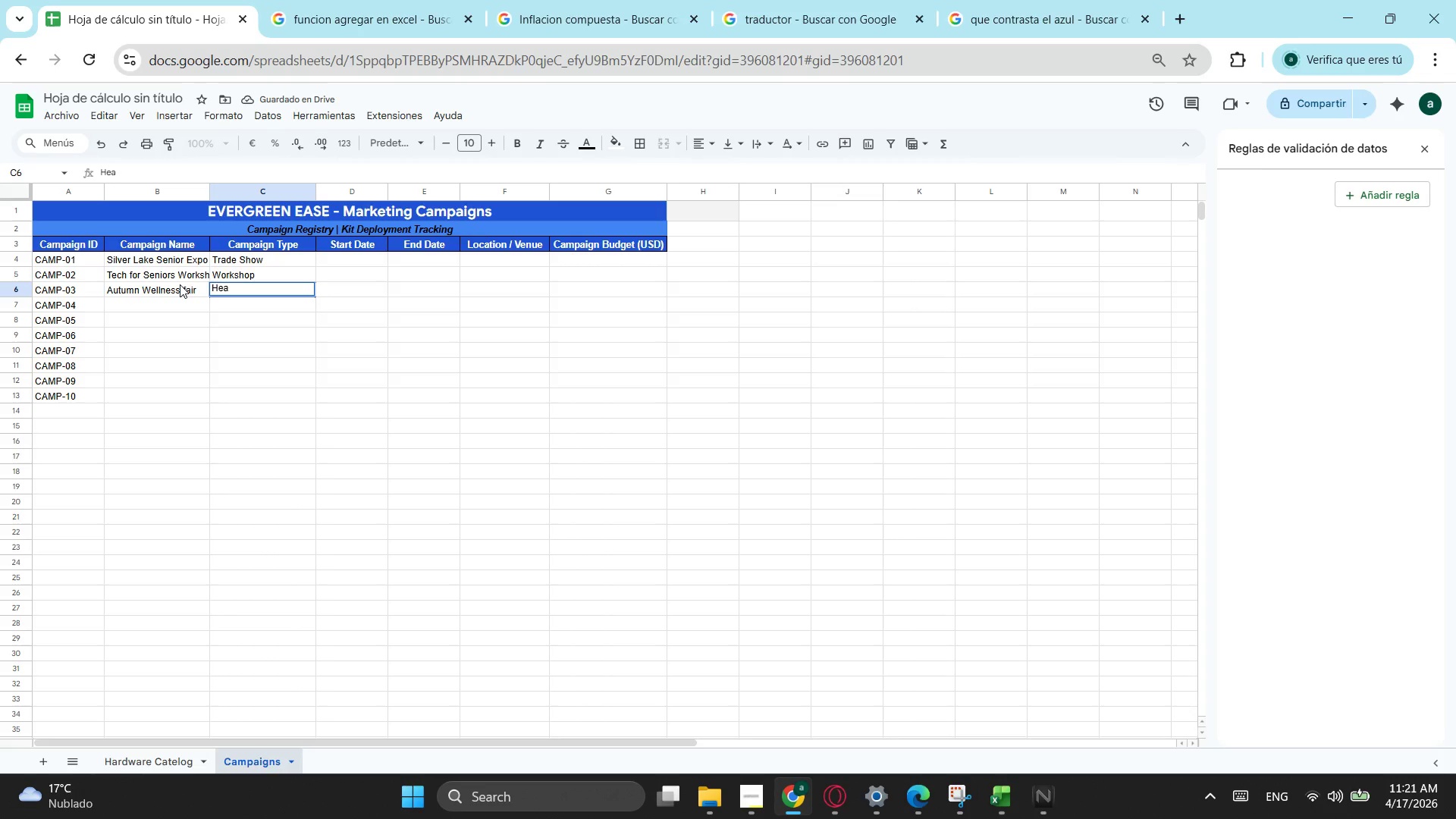 
key(Enter)
 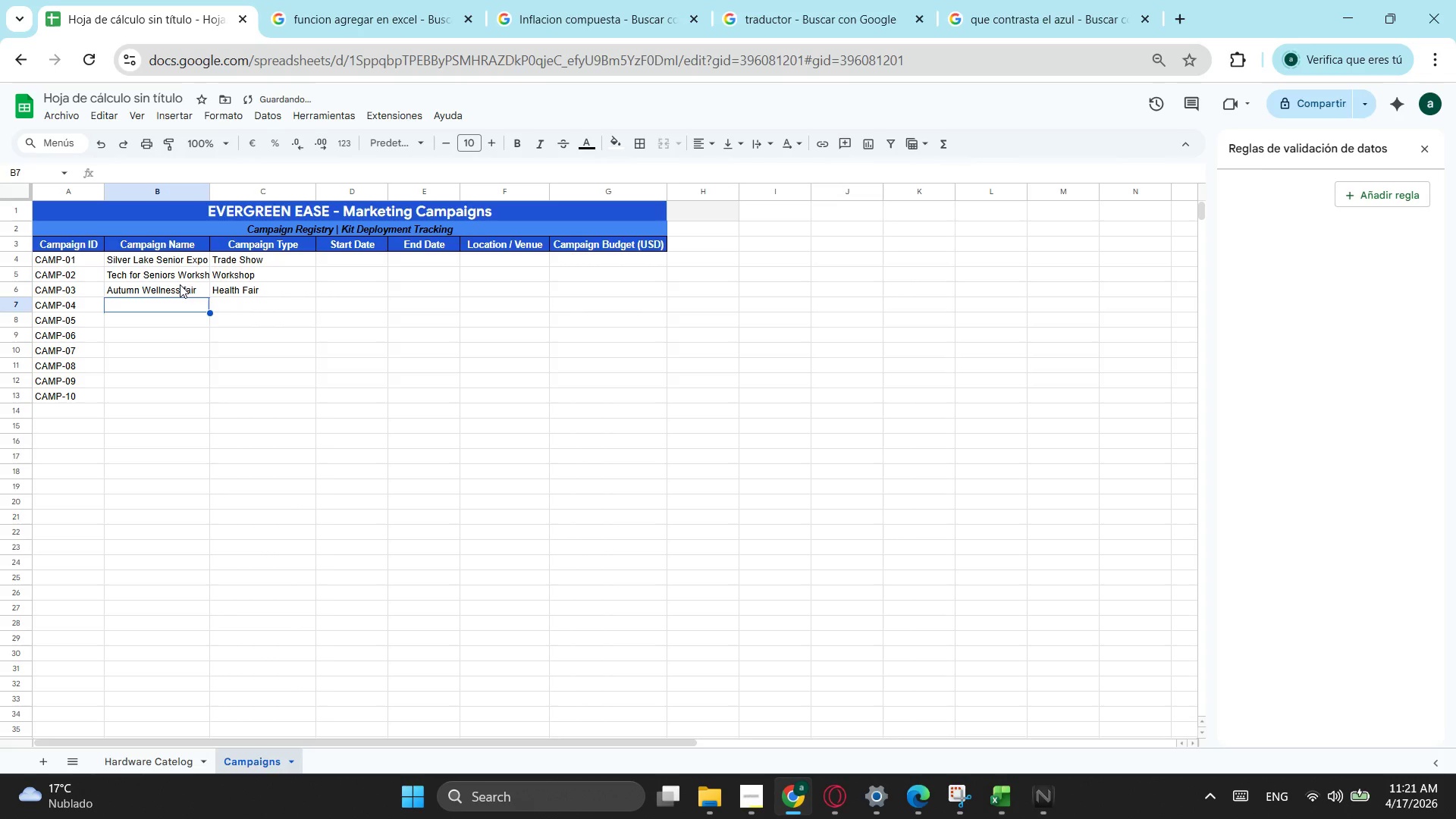 
type(SmartHome Demo Dat)
key(Backspace)
type(y Oct)
key(Tab)
type(Product Demo)
 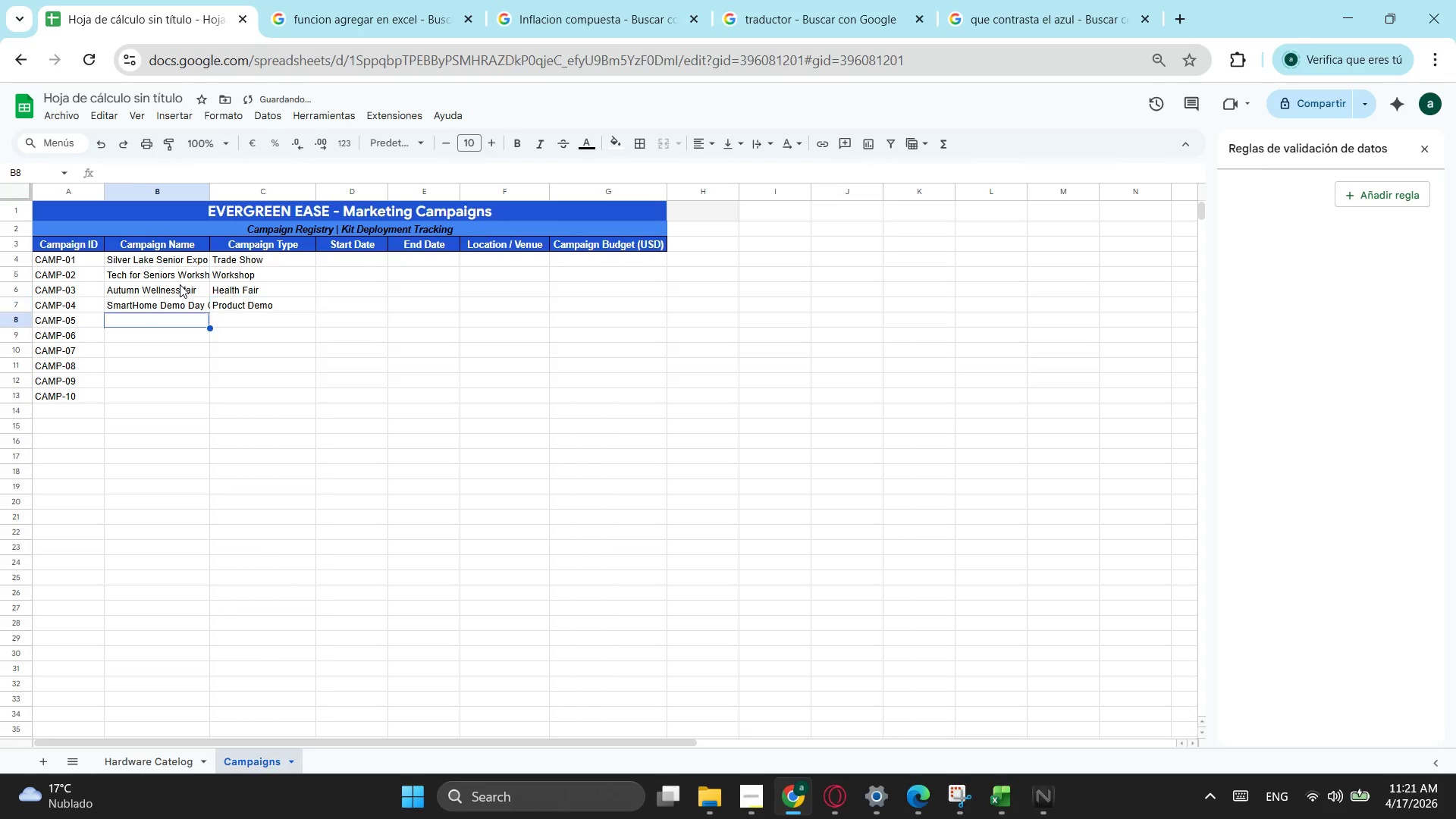 
 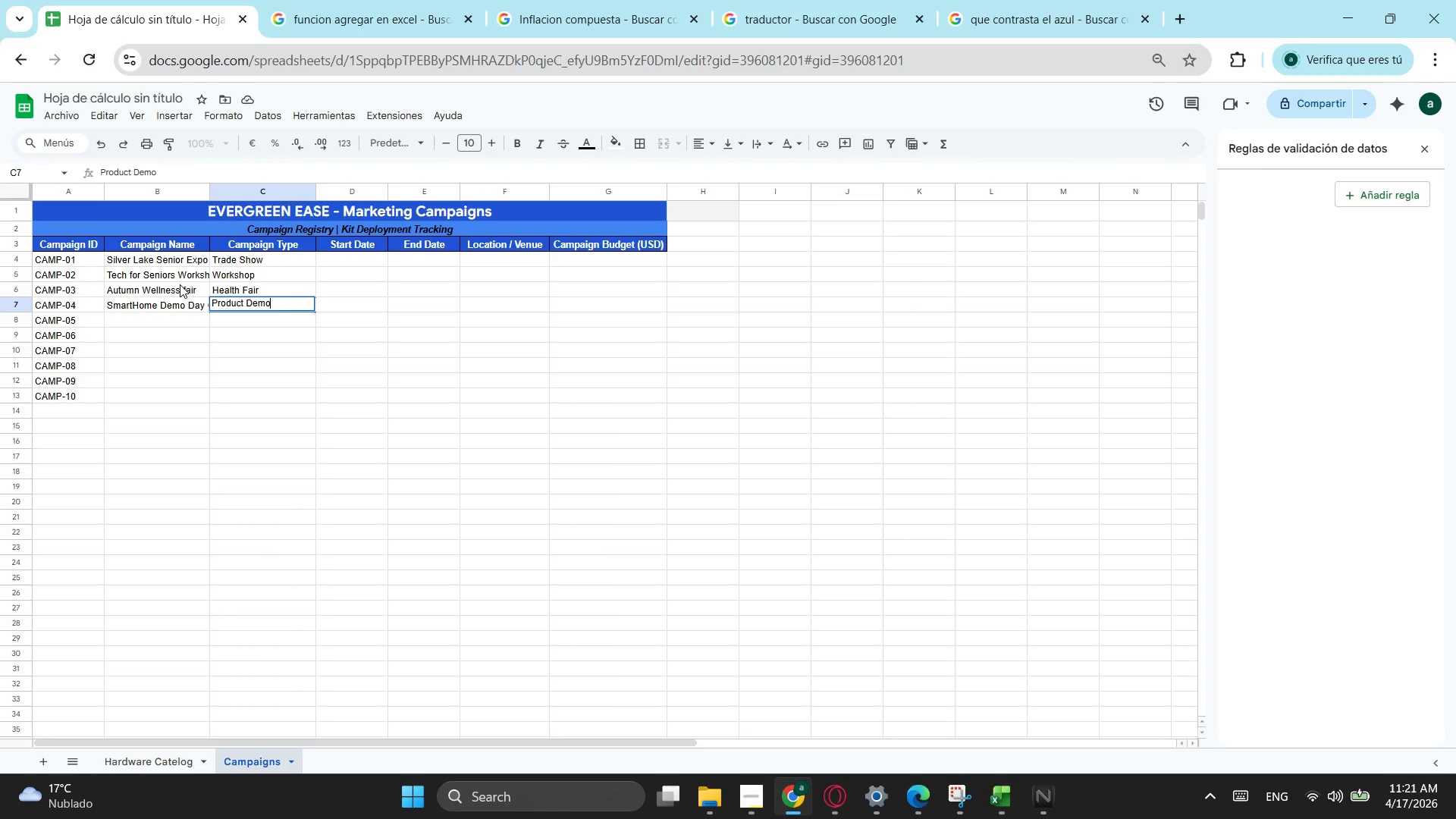 
key(Enter)
 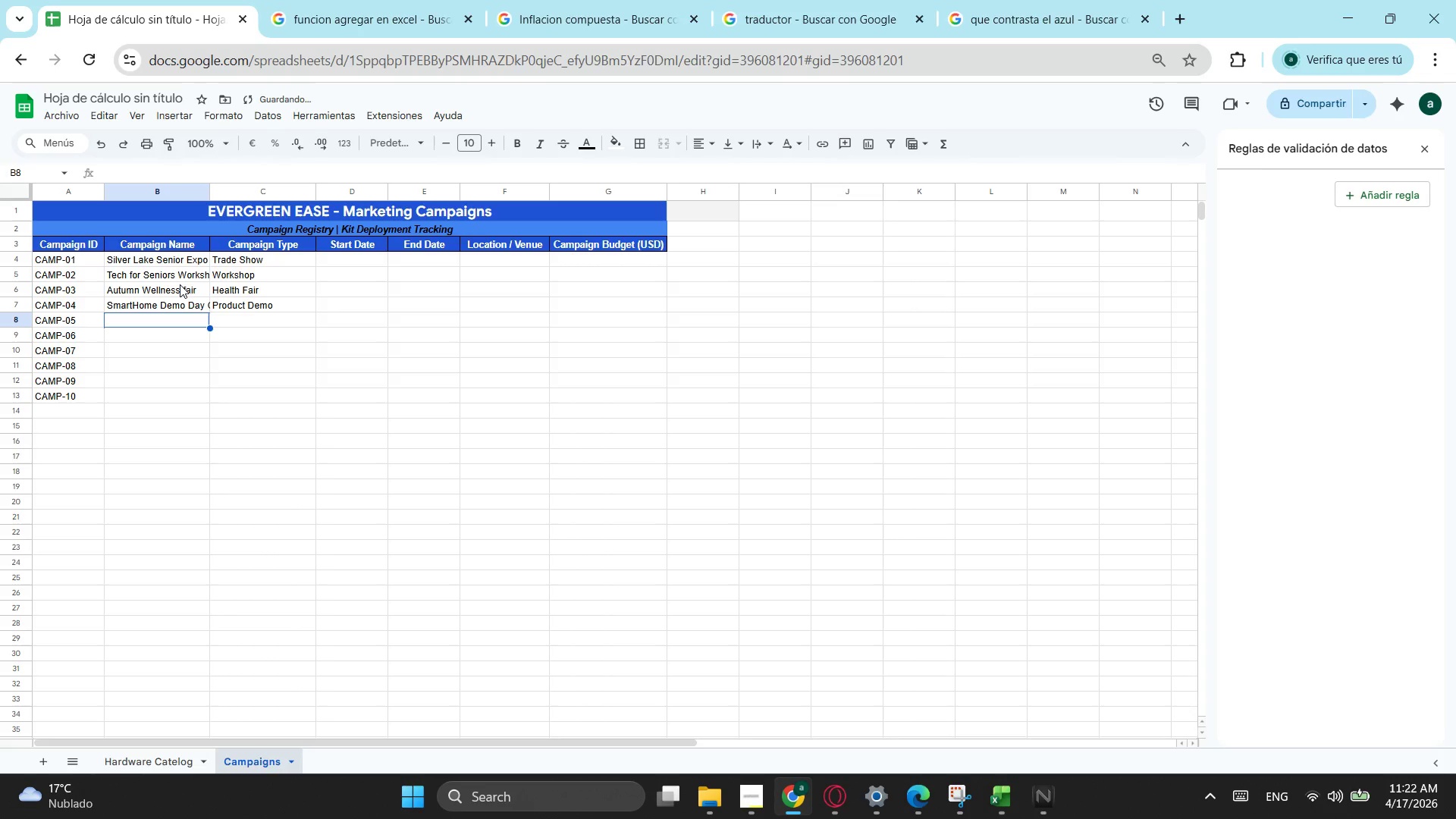 
type(Caregiver Connect Conference)
key(Tab)
type(Conference)
 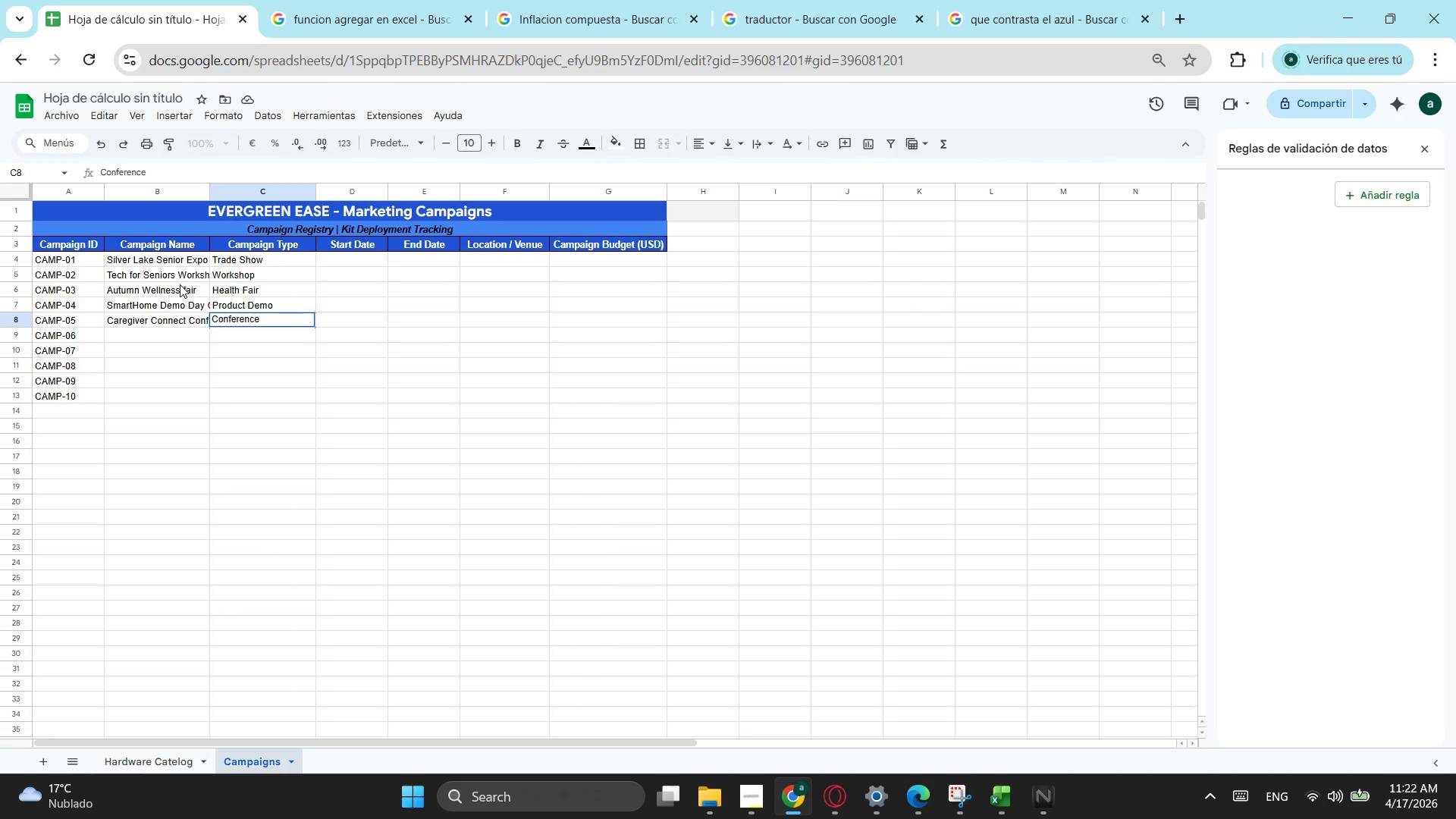 
left_click_drag(start_coordinate=[214, 188], to_coordinate=[239, 190])
 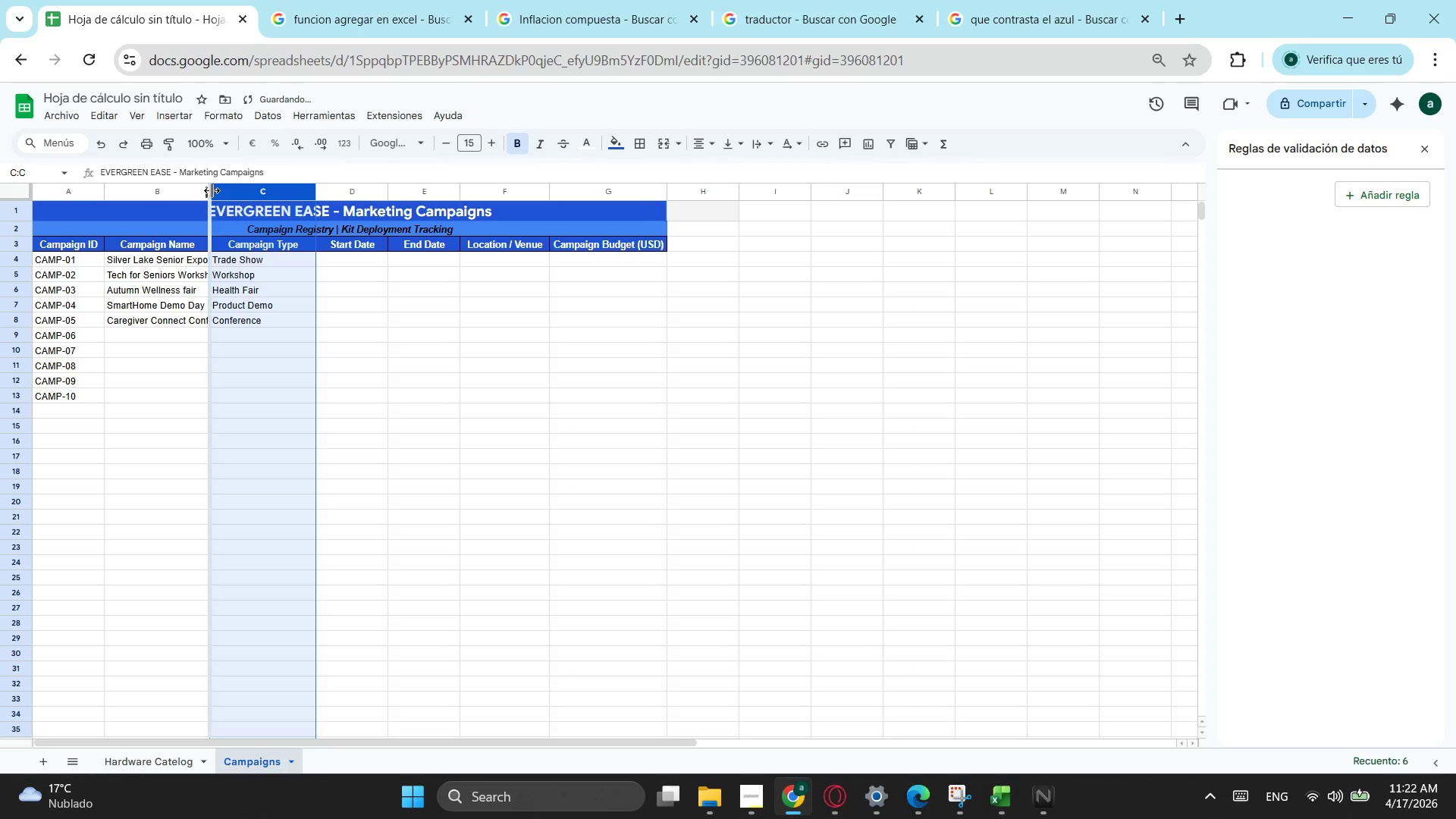 
left_click_drag(start_coordinate=[212, 190], to_coordinate=[225, 190])
 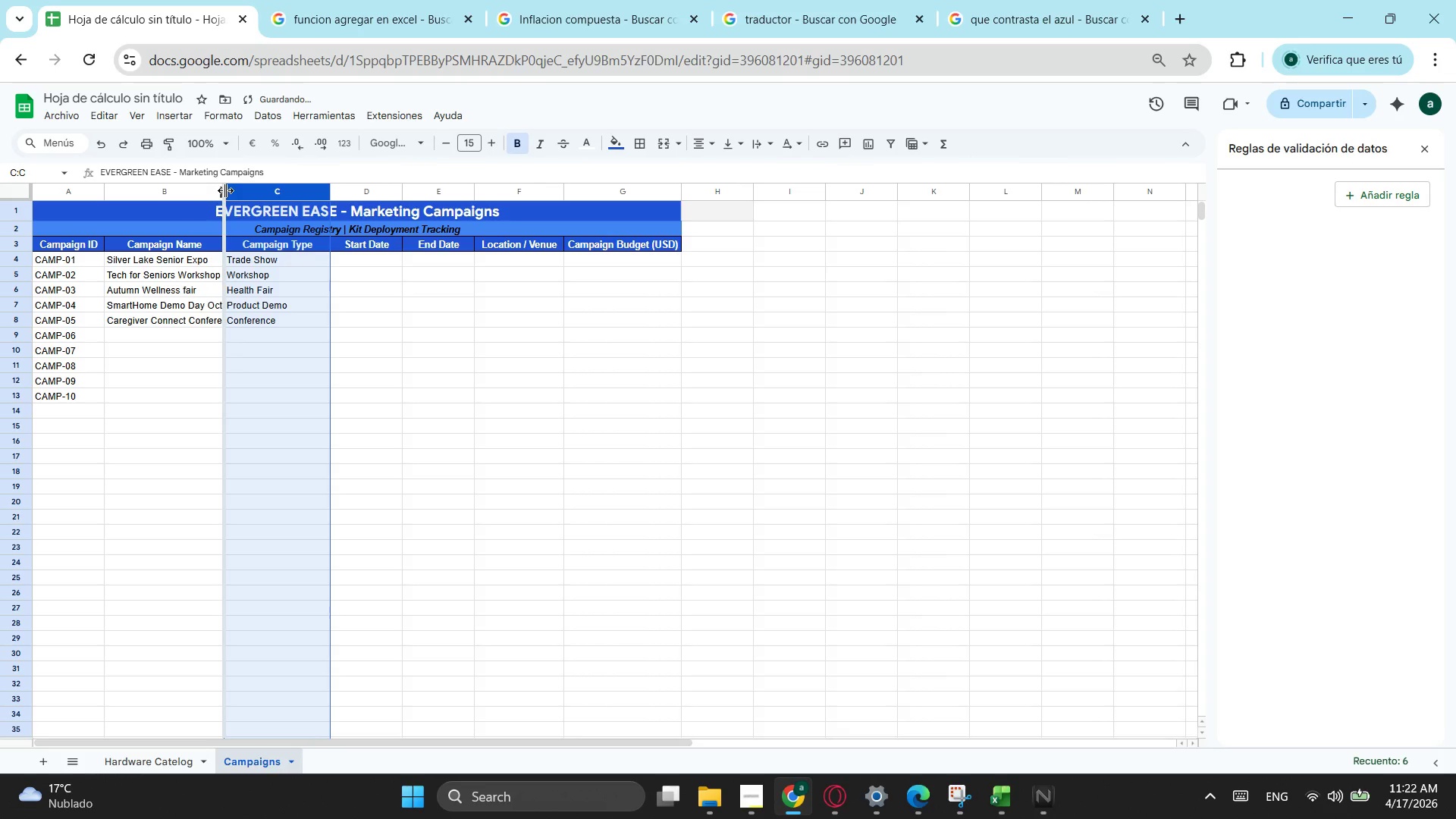 
left_click_drag(start_coordinate=[225, 190], to_coordinate=[237, 192])
 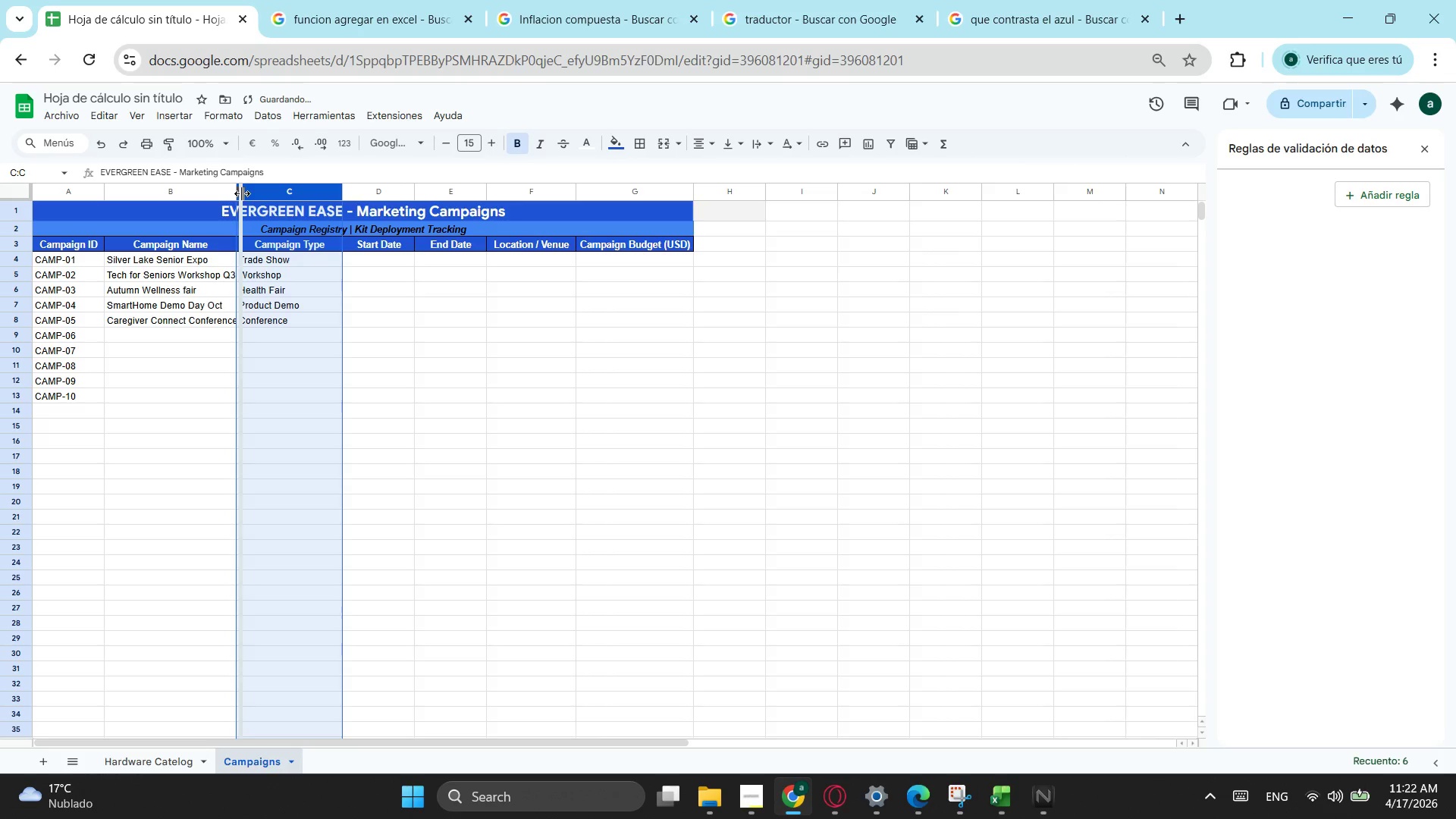 
left_click_drag(start_coordinate=[237, 192], to_coordinate=[253, 197])
 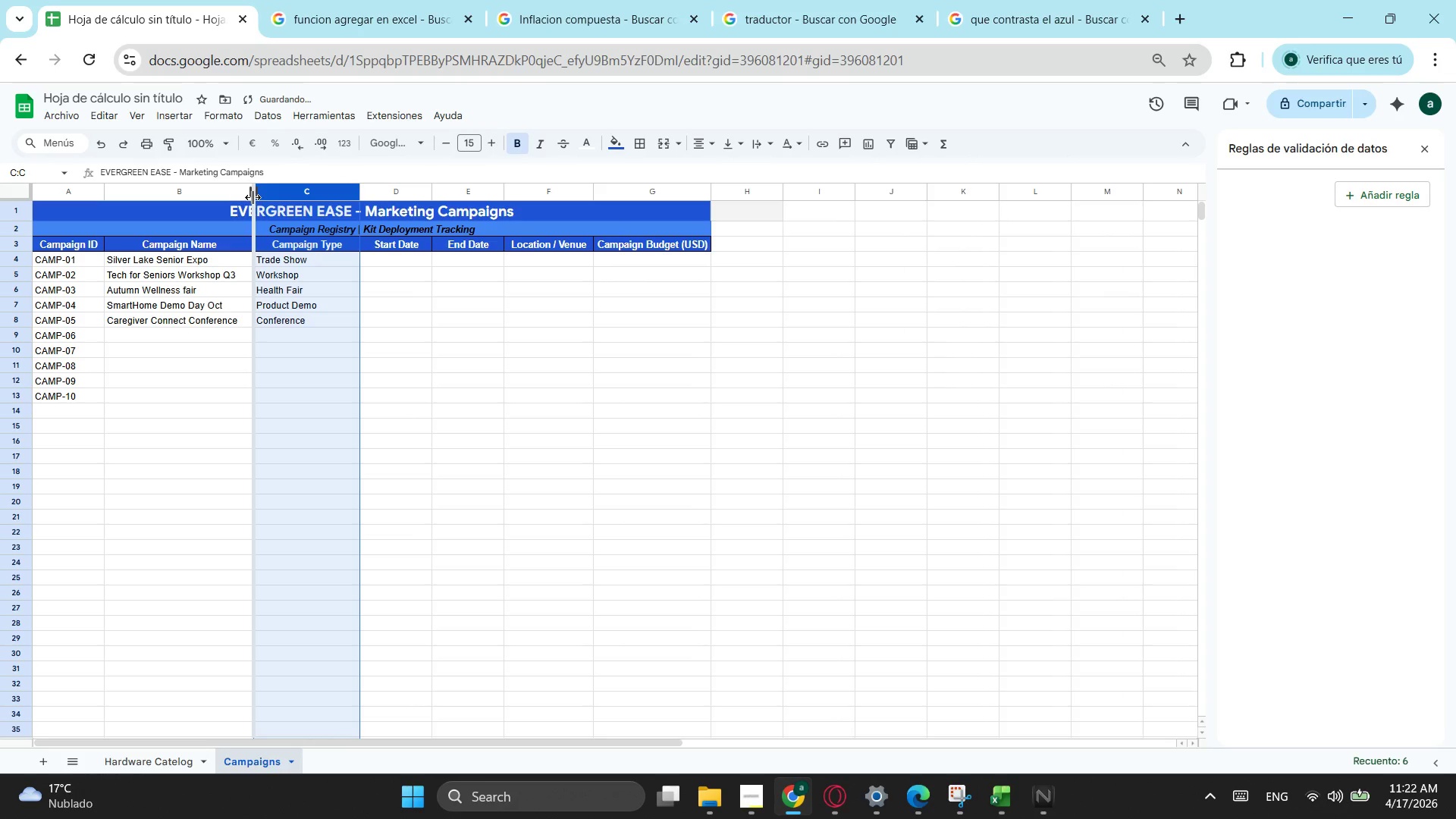 
left_click_drag(start_coordinate=[253, 197], to_coordinate=[253, 203])
 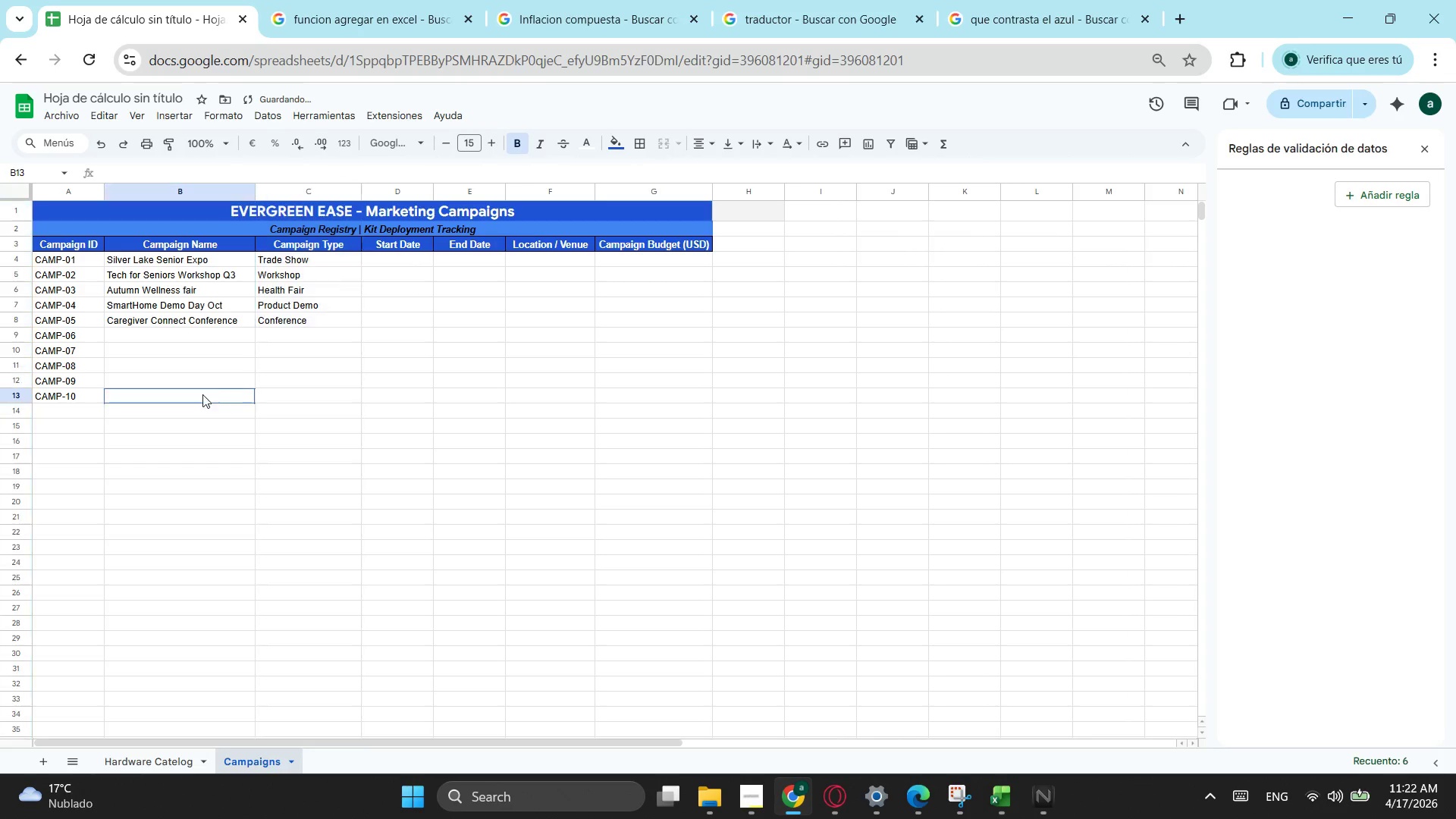 
left_click_drag(start_coordinate=[202, 394], to_coordinate=[199, 394])
 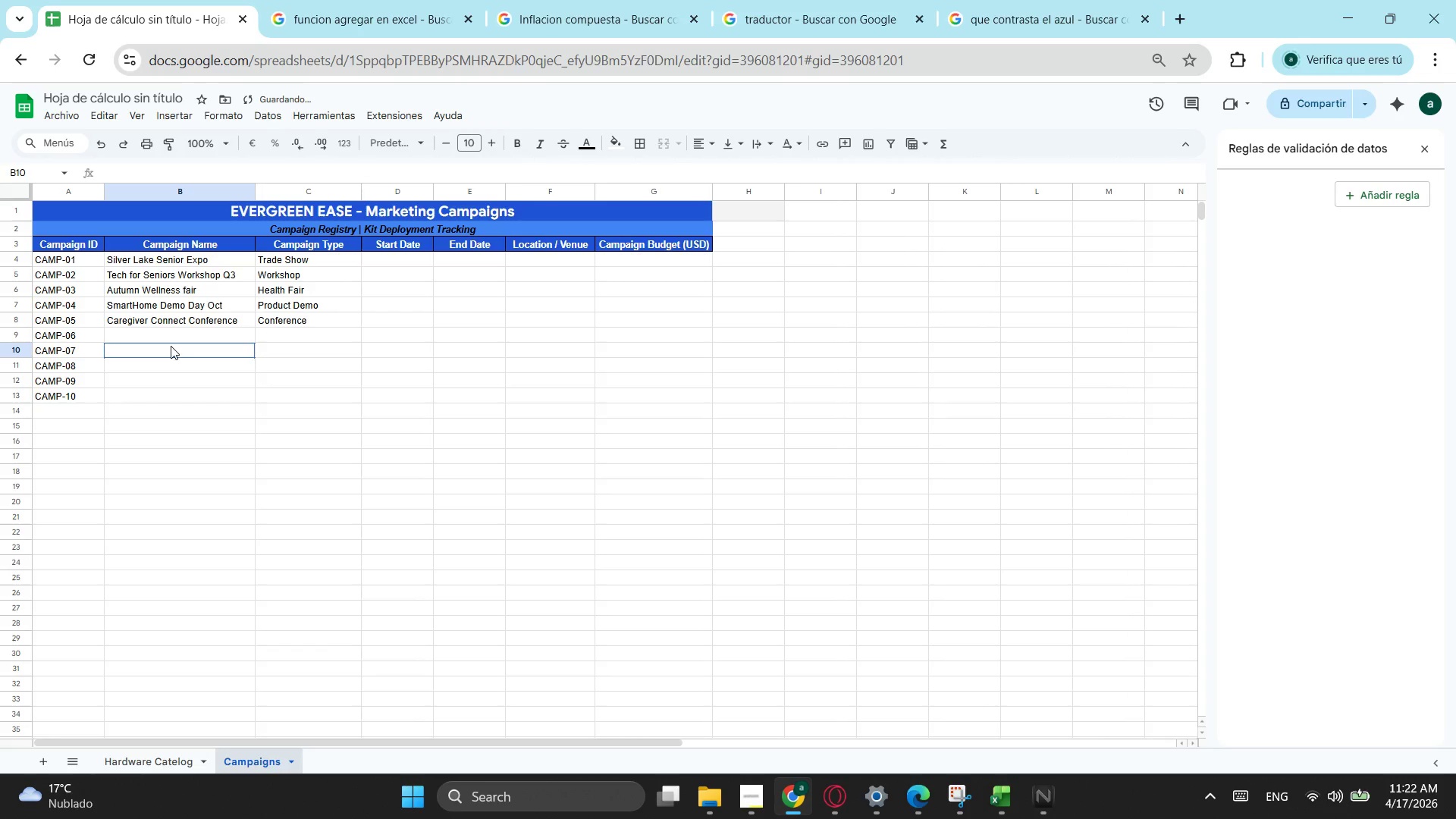 
left_click([171, 346])
 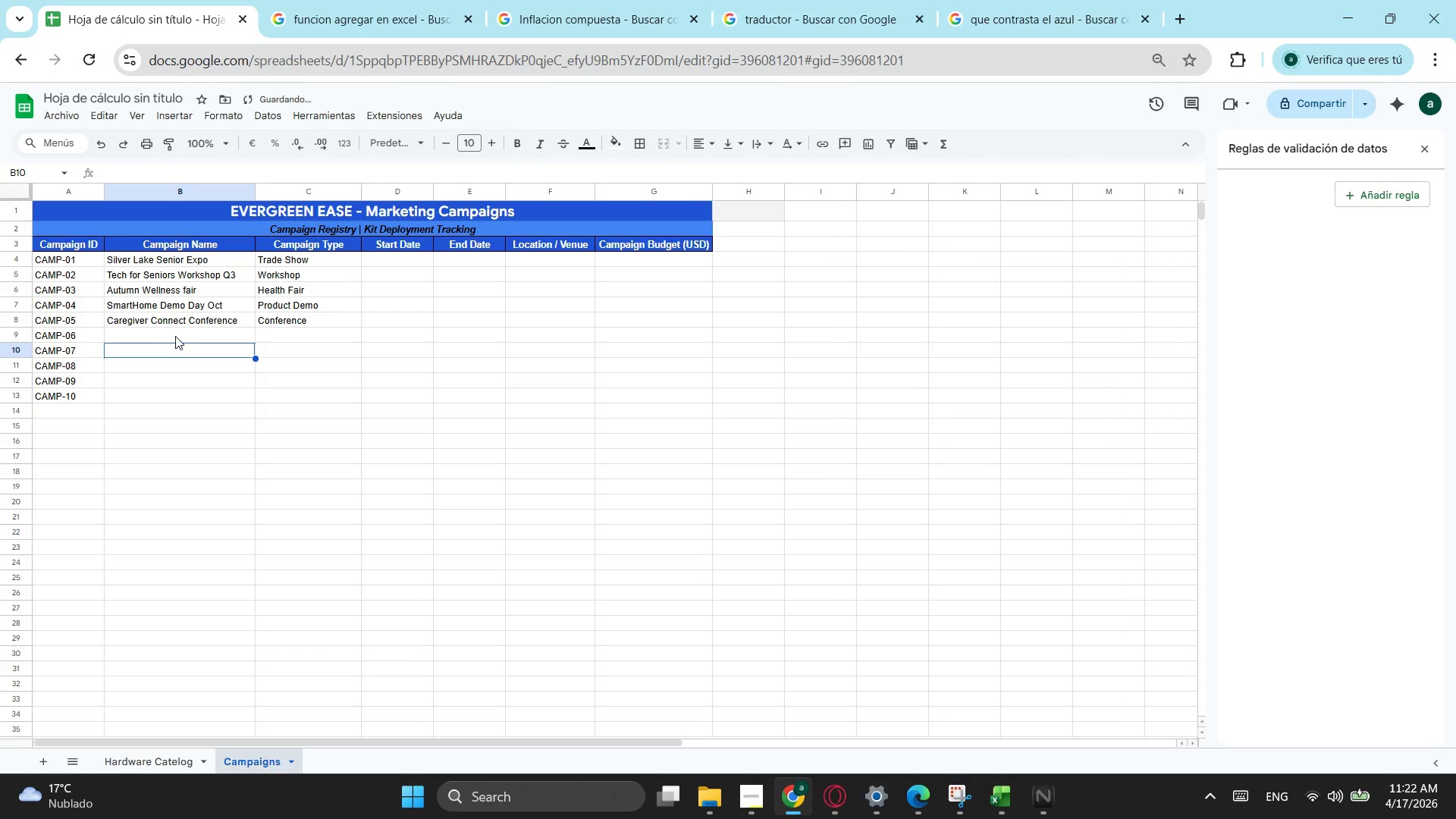 
left_click([177, 333])
 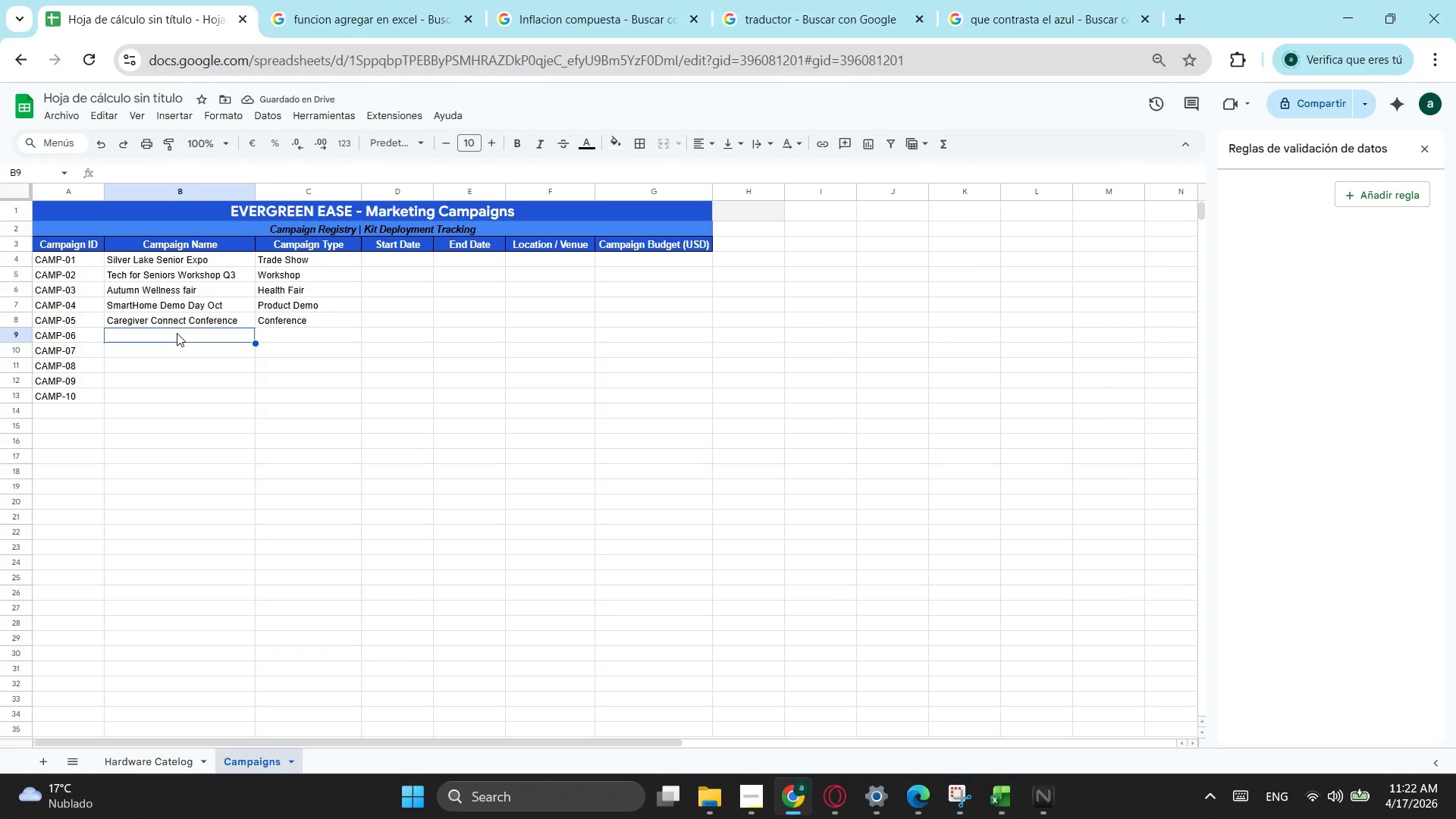 
type(Holiday Safety Workshop)
key(Tab)
type(Wo)
key(Tab)
 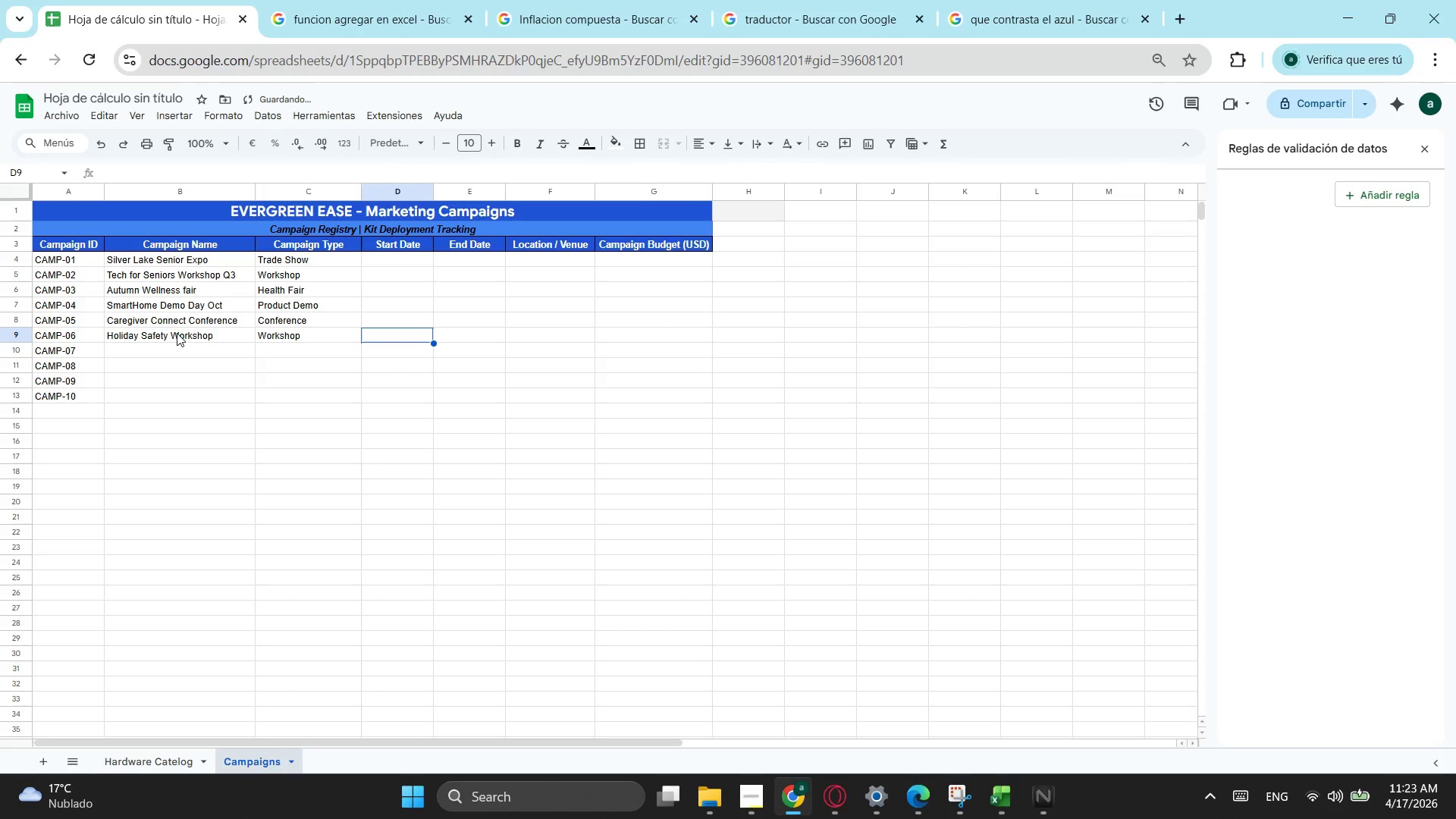 
key(ArrowLeft)
 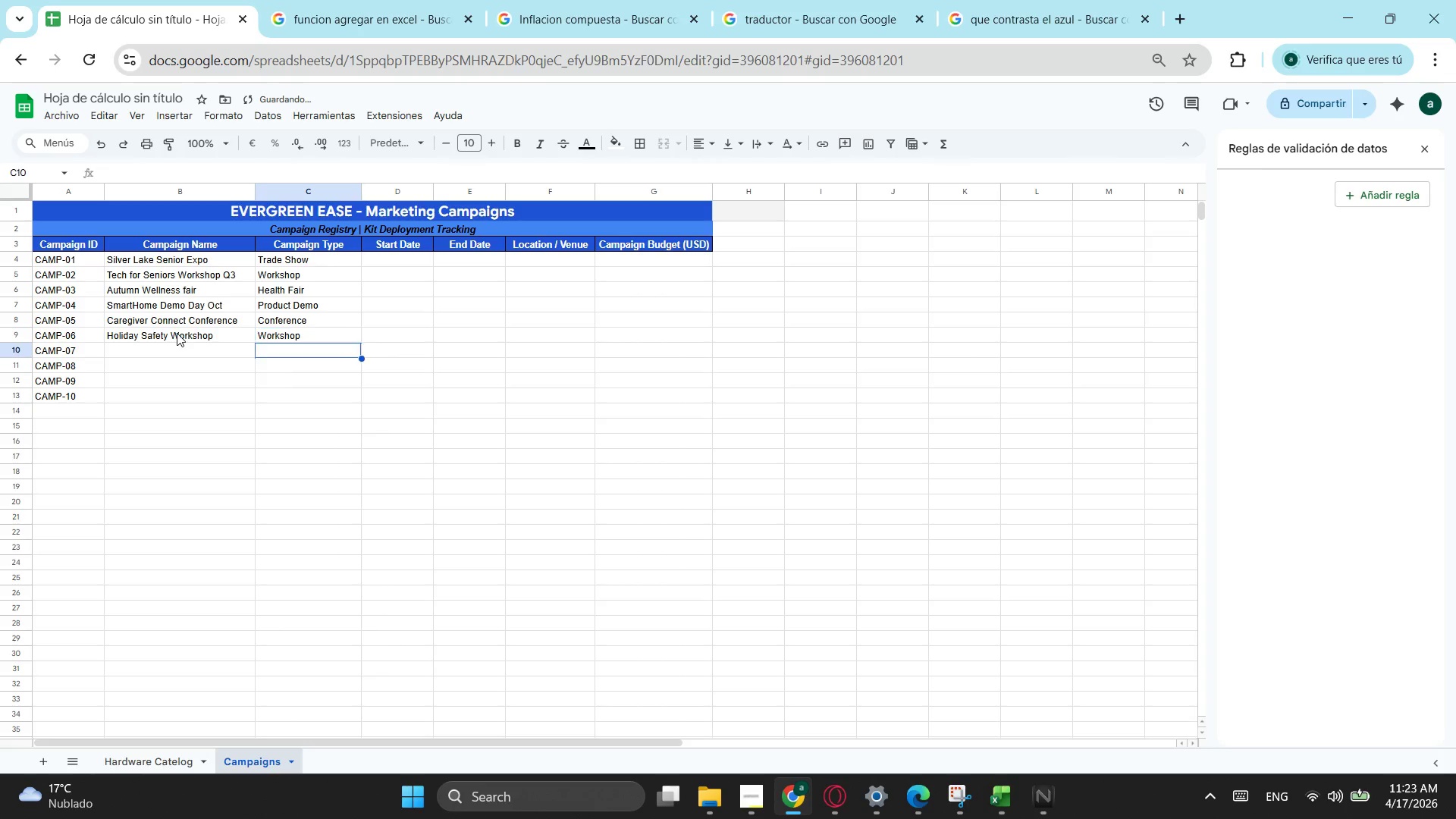 
key(ArrowDown)
 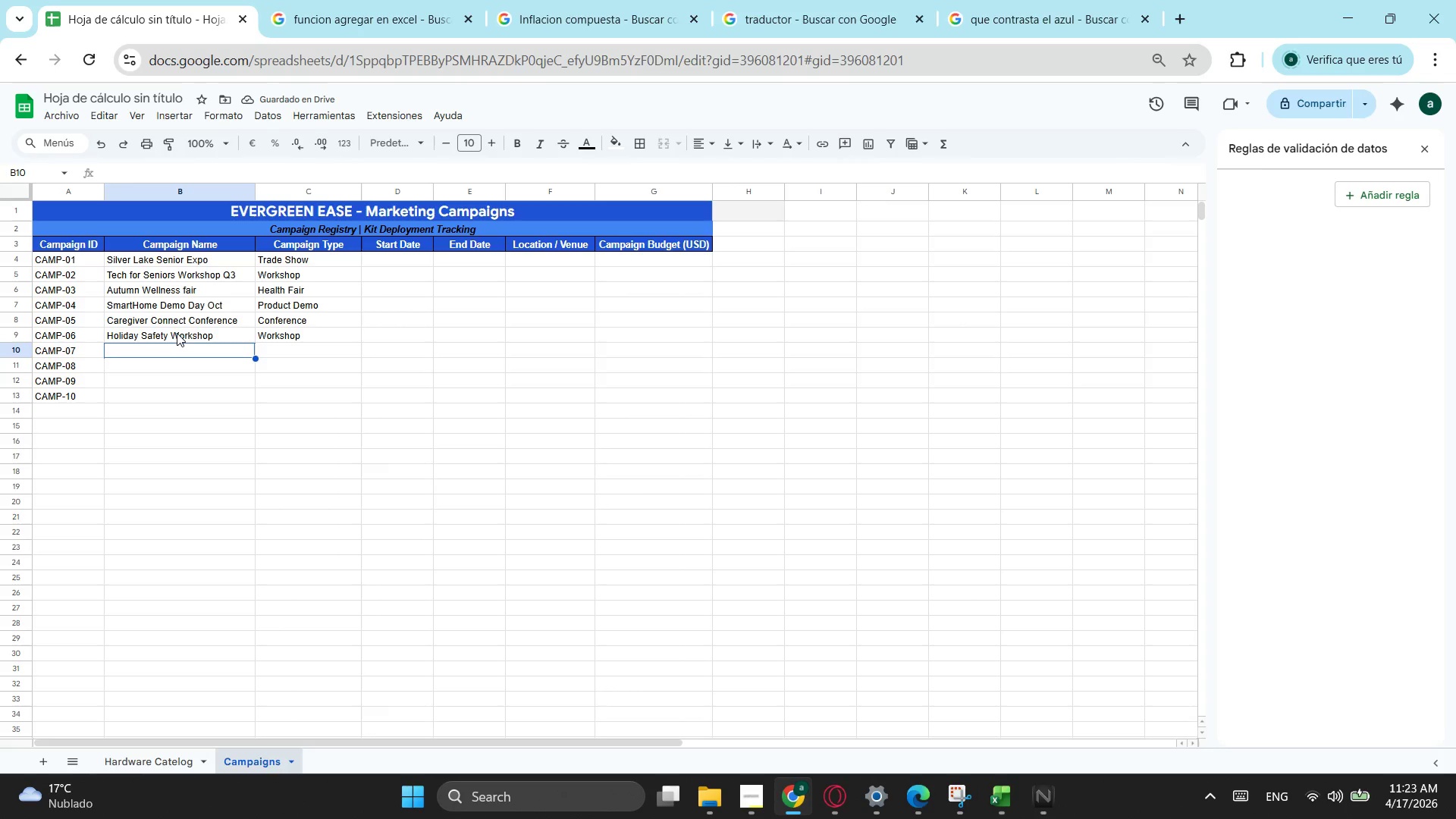 
key(ArrowLeft)
 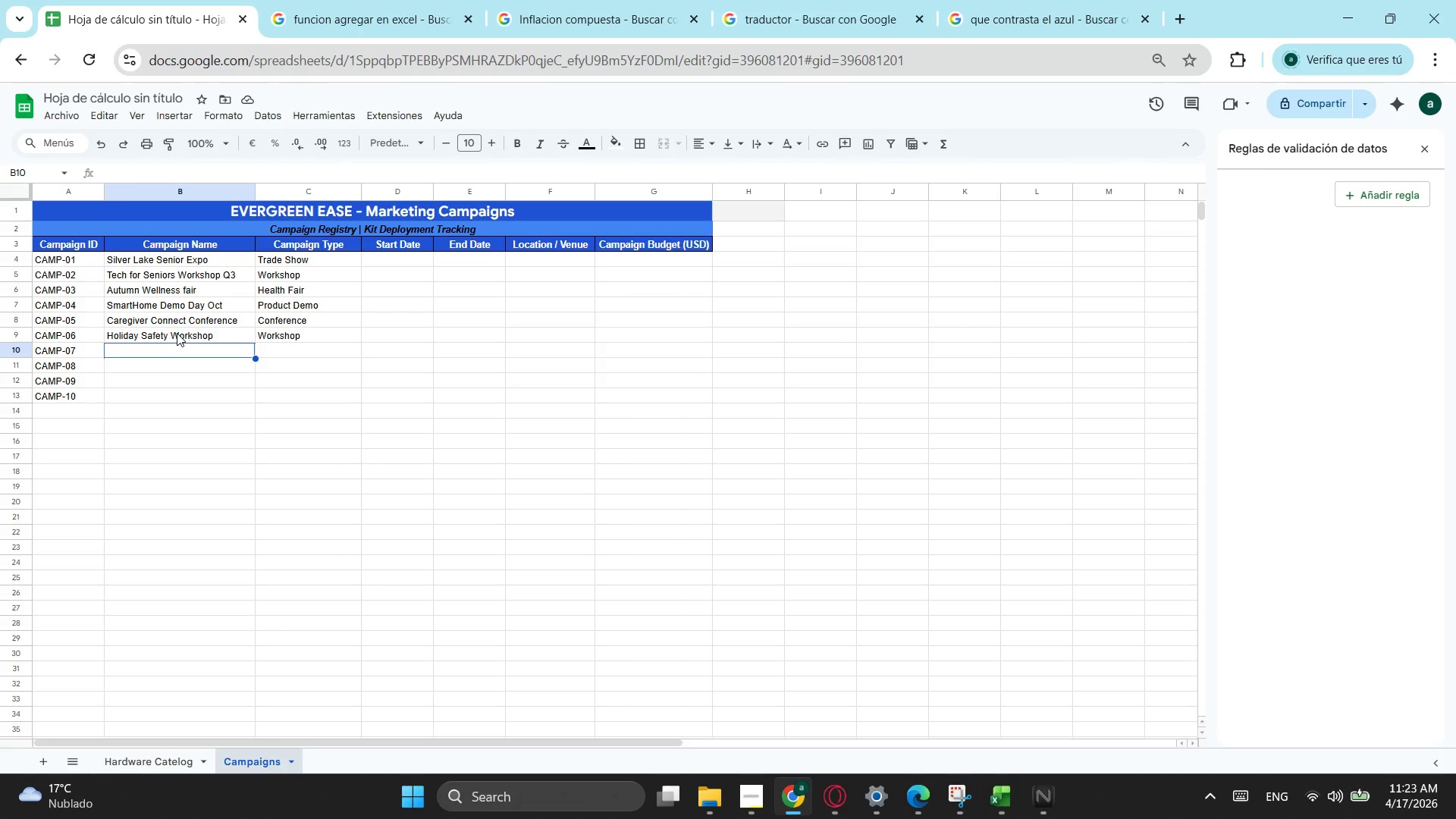 
wait(9.2)
 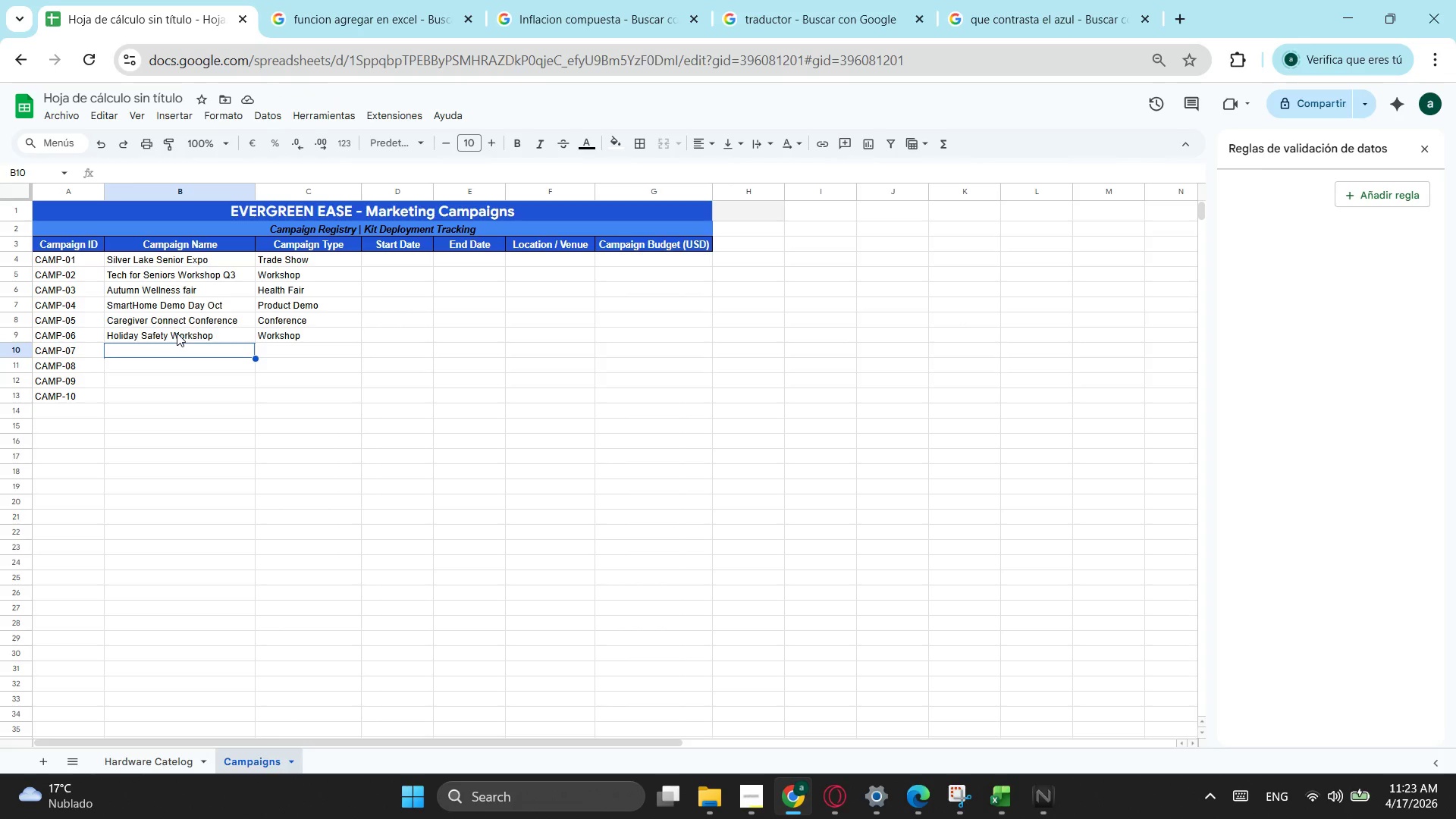 
type(Neq )
key(Backspace)
key(Backspace)
type(w year Health Tech )
 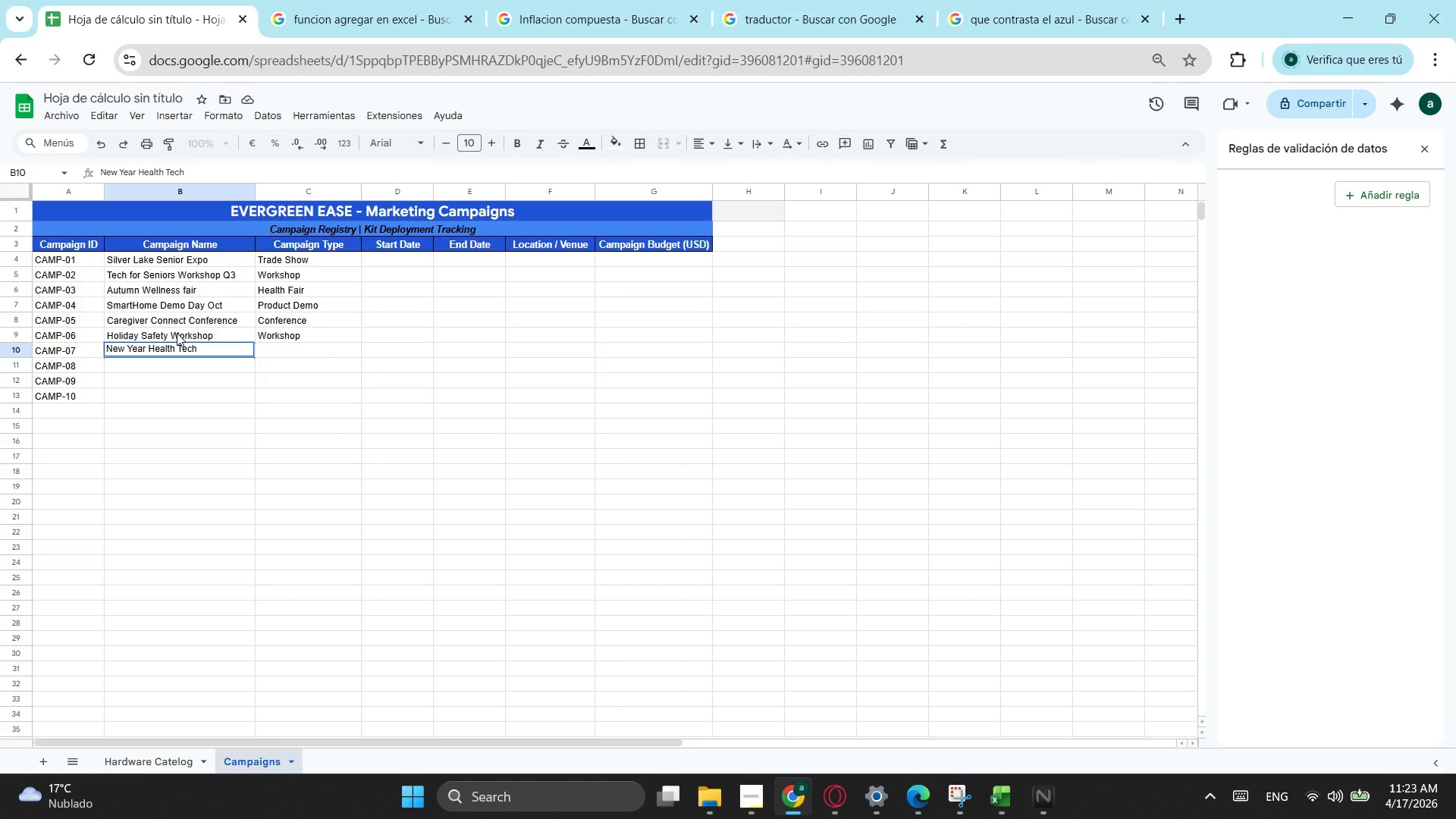 
wait(12.56)
 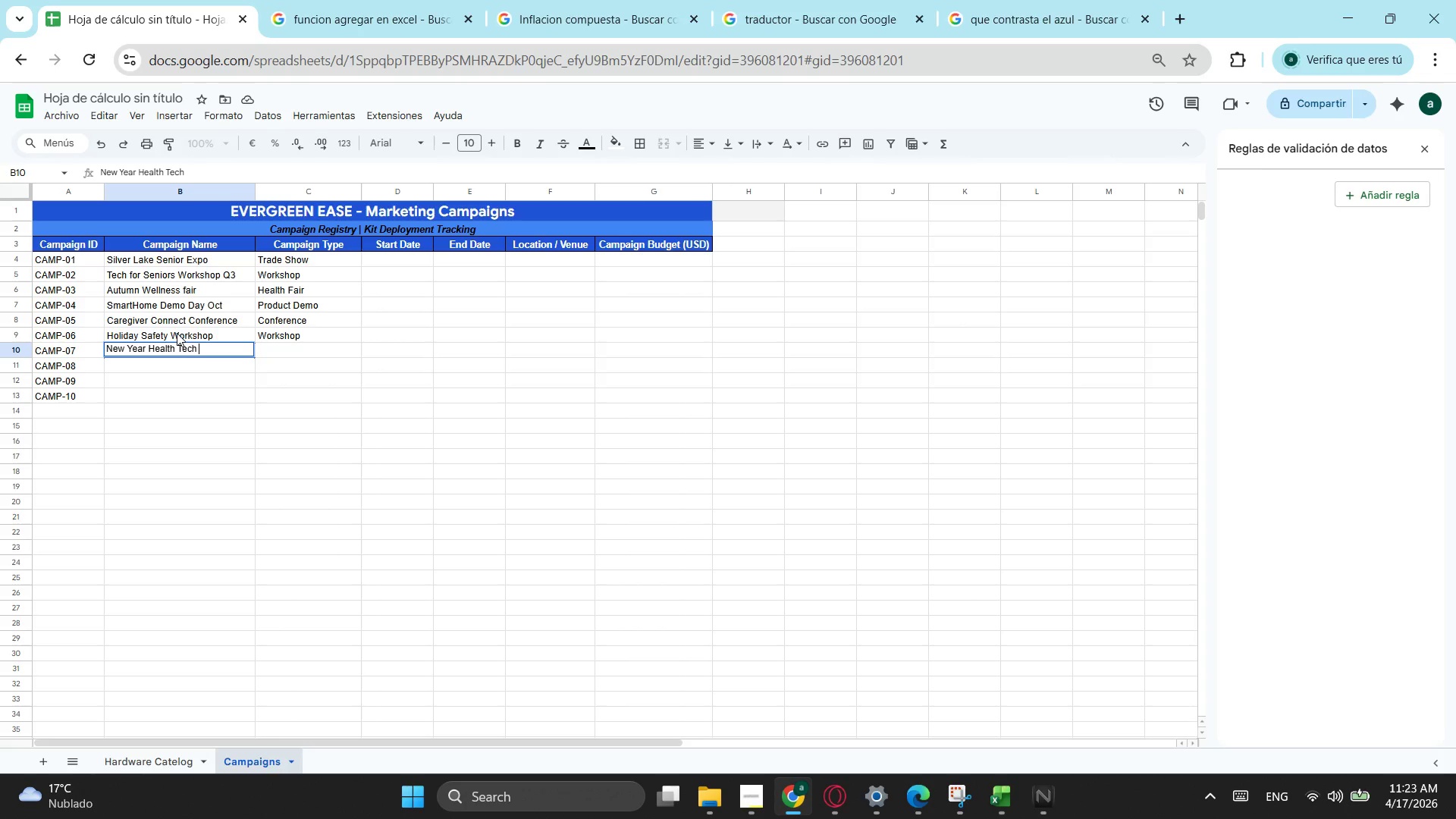 
type(Seminar)
 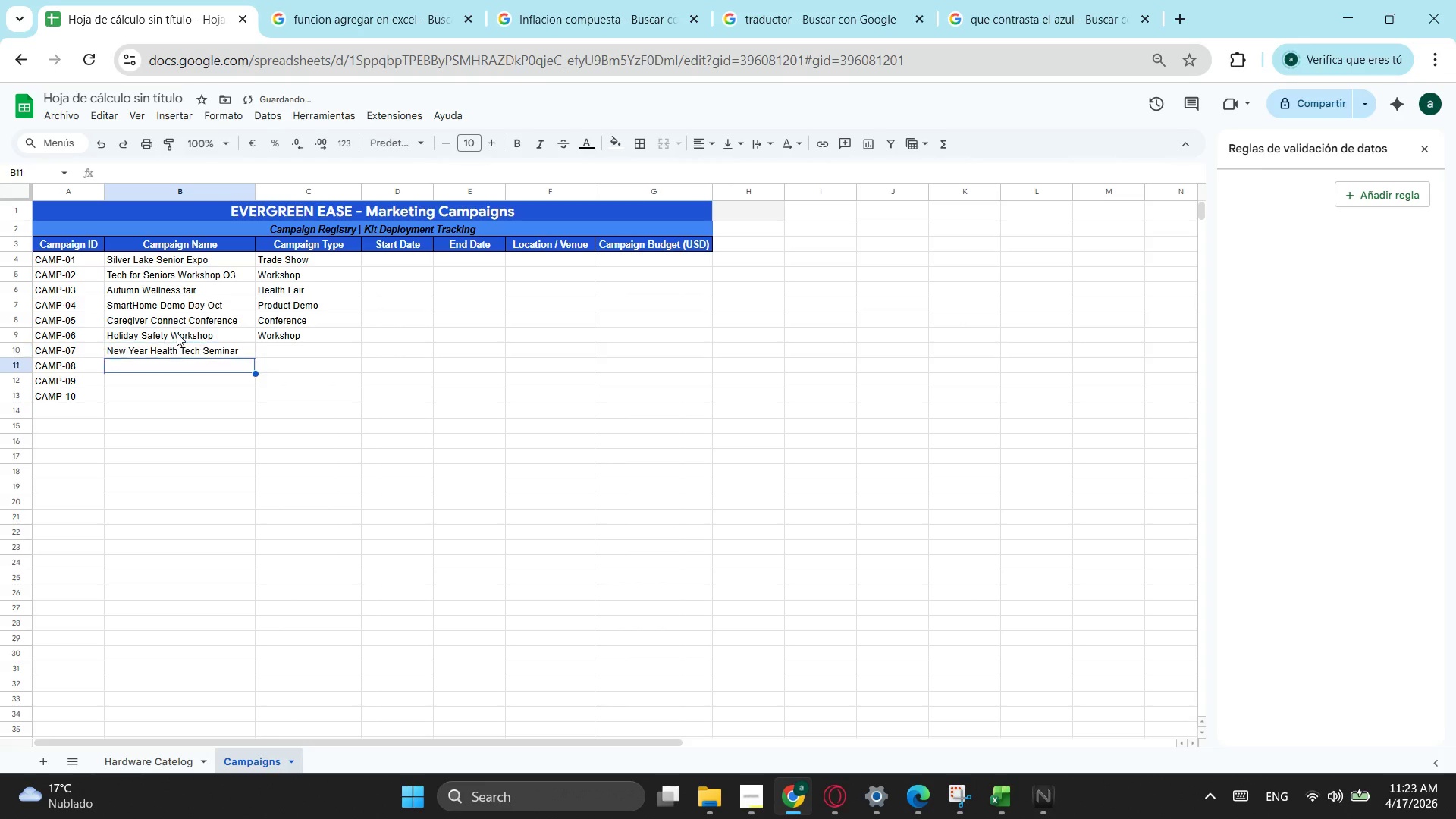 
key(Enter)
 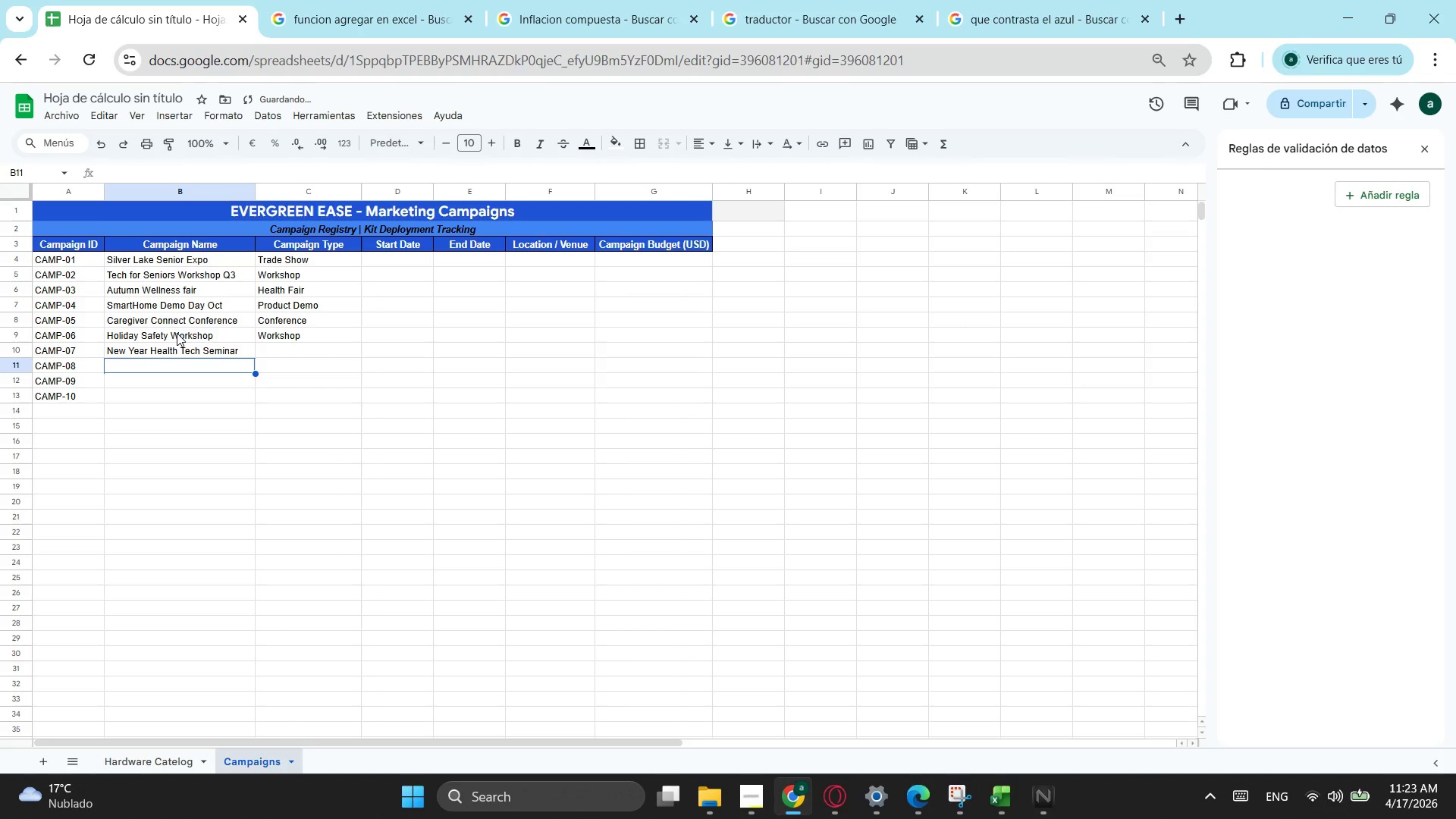 
key(ArrowUp)
 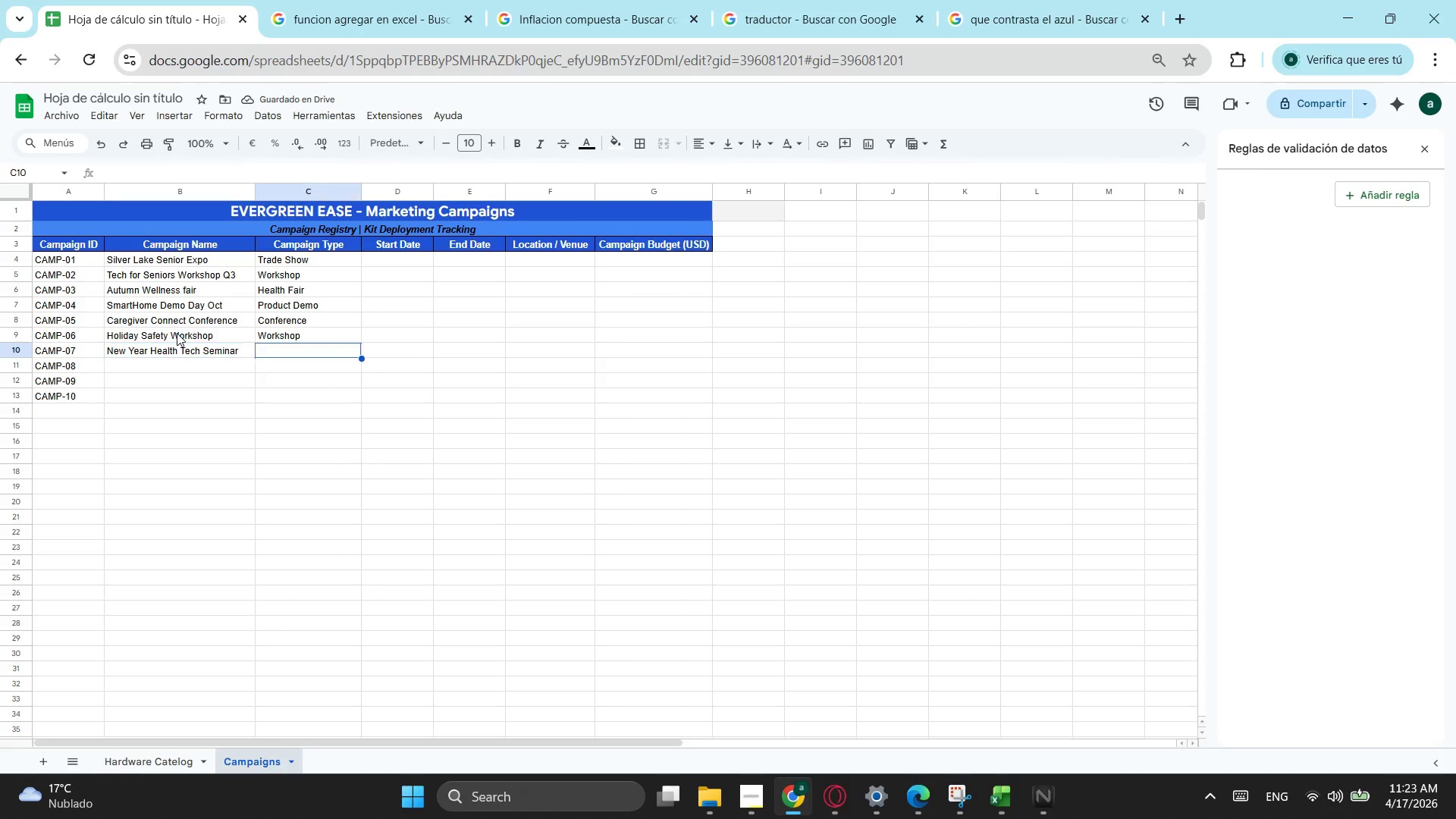 
key(ArrowRight)
 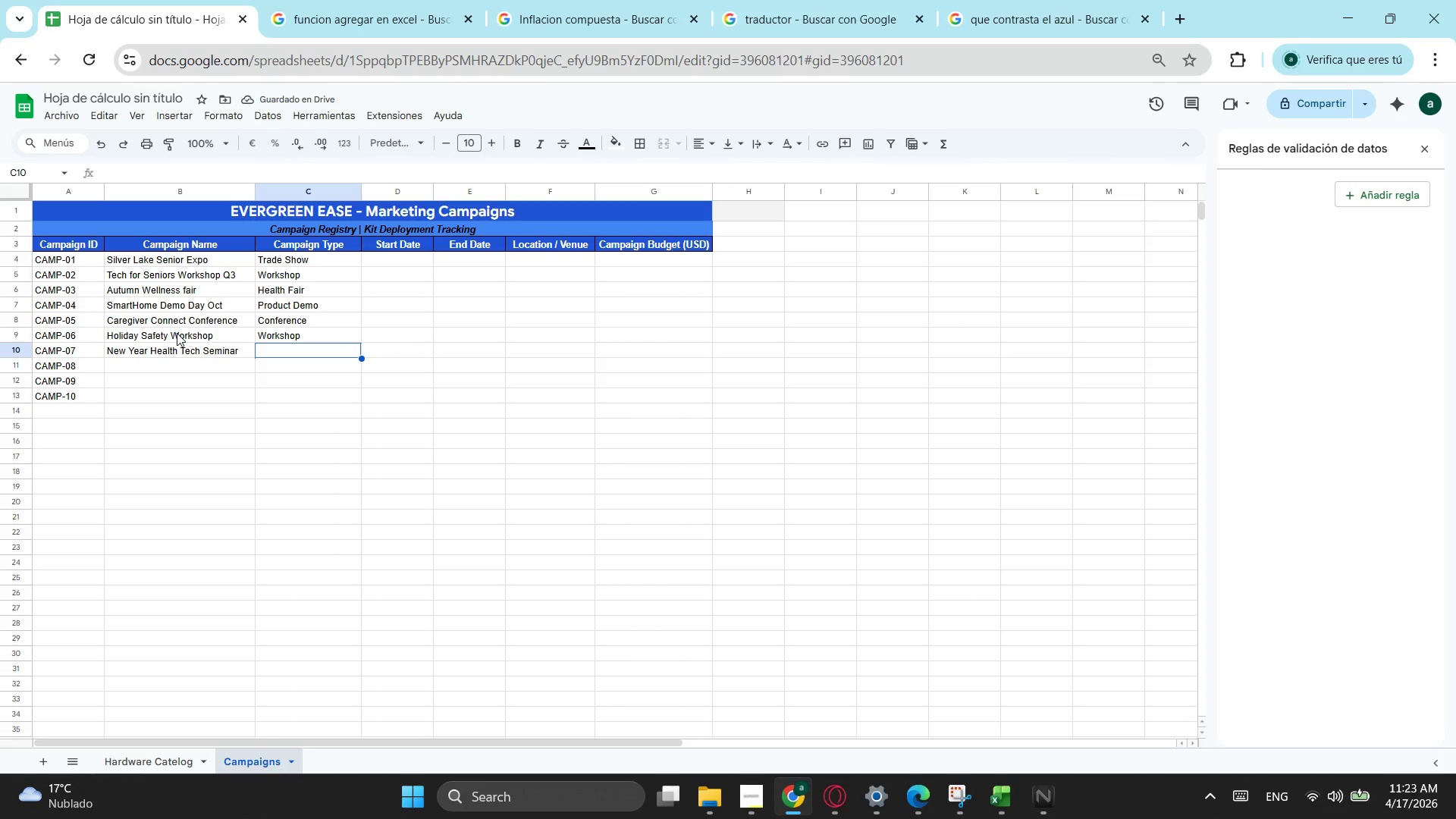 
type(Seminar)
 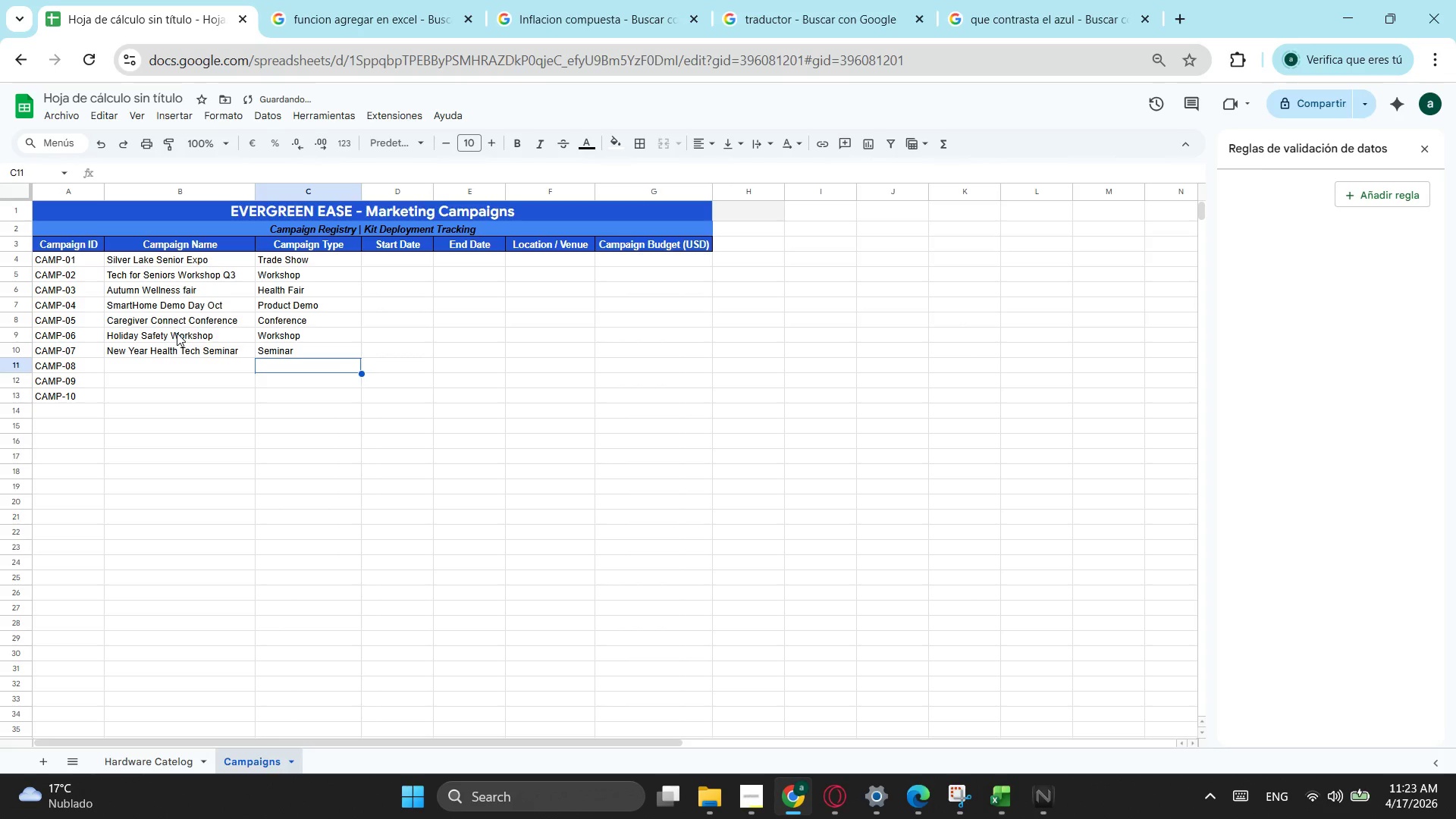 
key(Enter)
 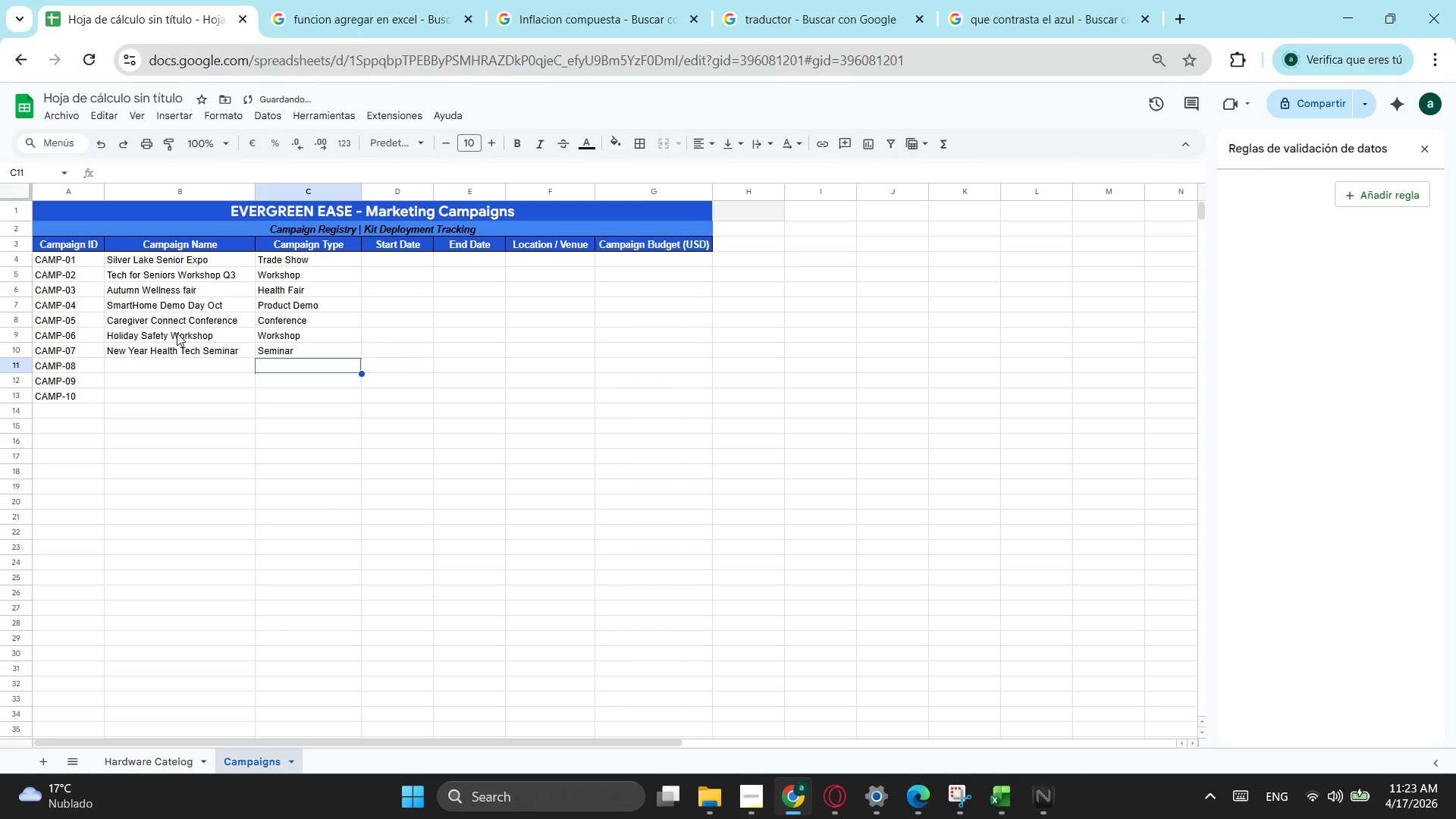 
key(ArrowLeft)
 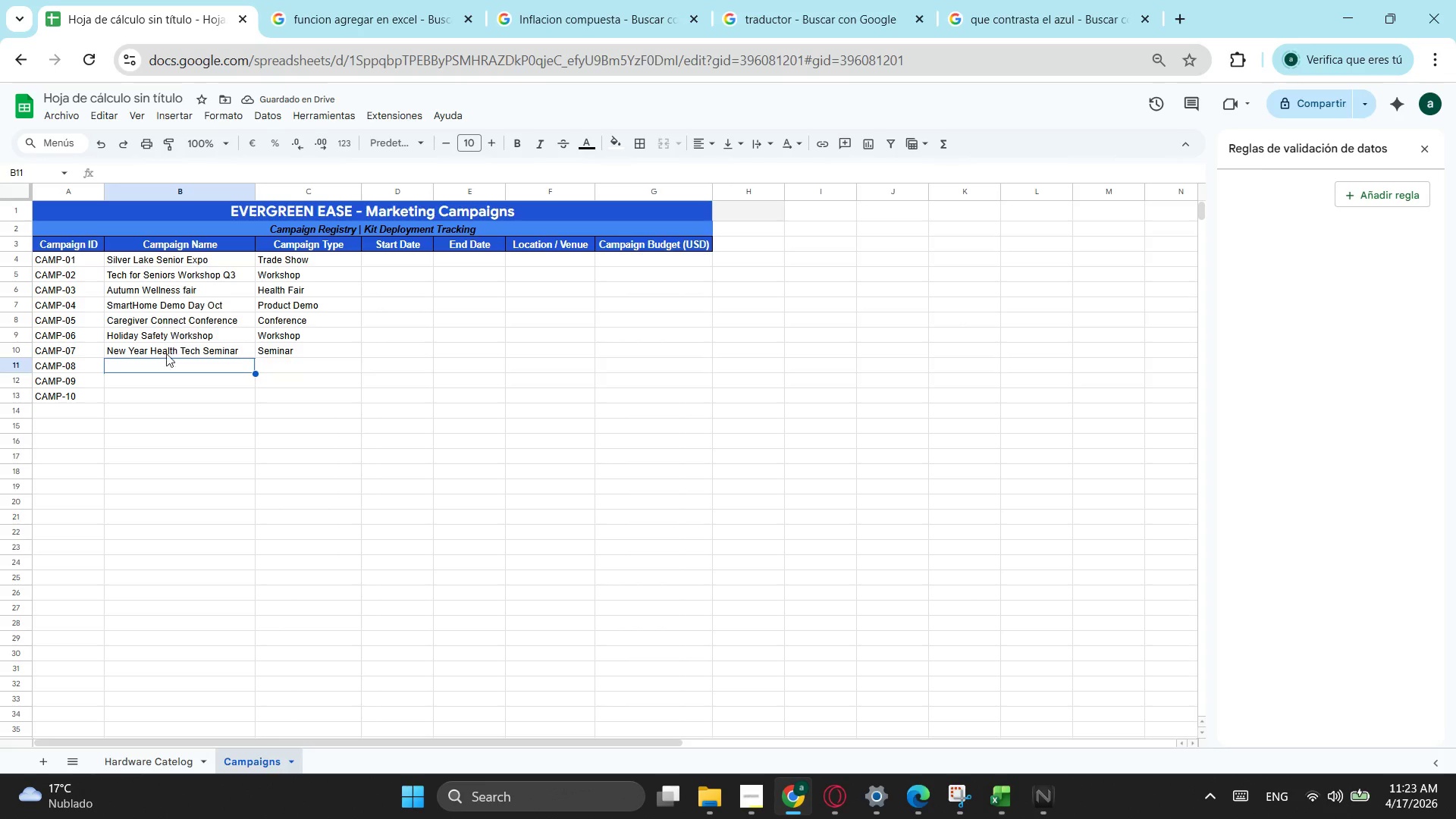 
left_click([158, 365])
 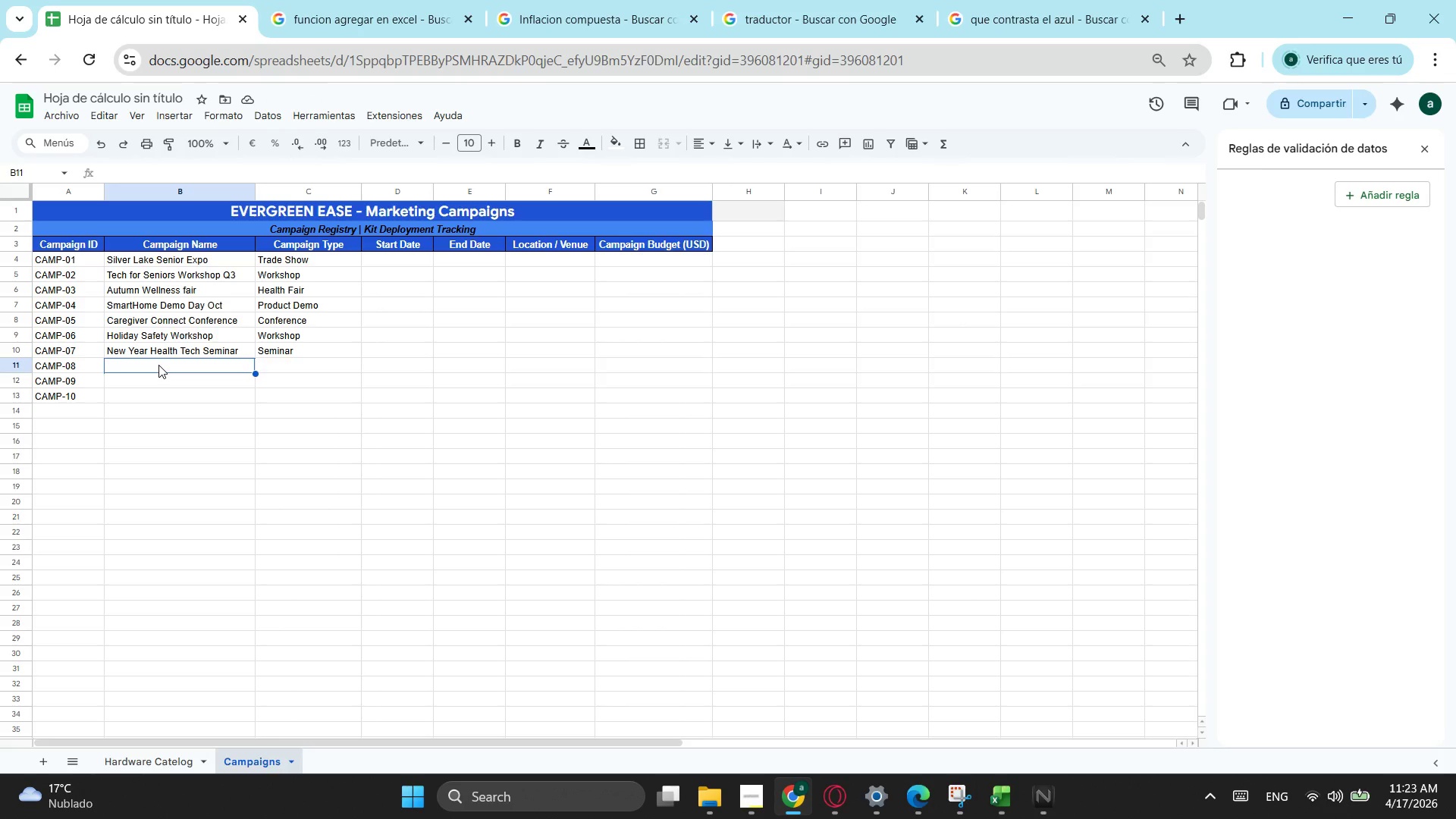 
type(Spring Aging in PA)
key(Backspace)
type(lace Expo )
key(Backspace)
key(Tab)
 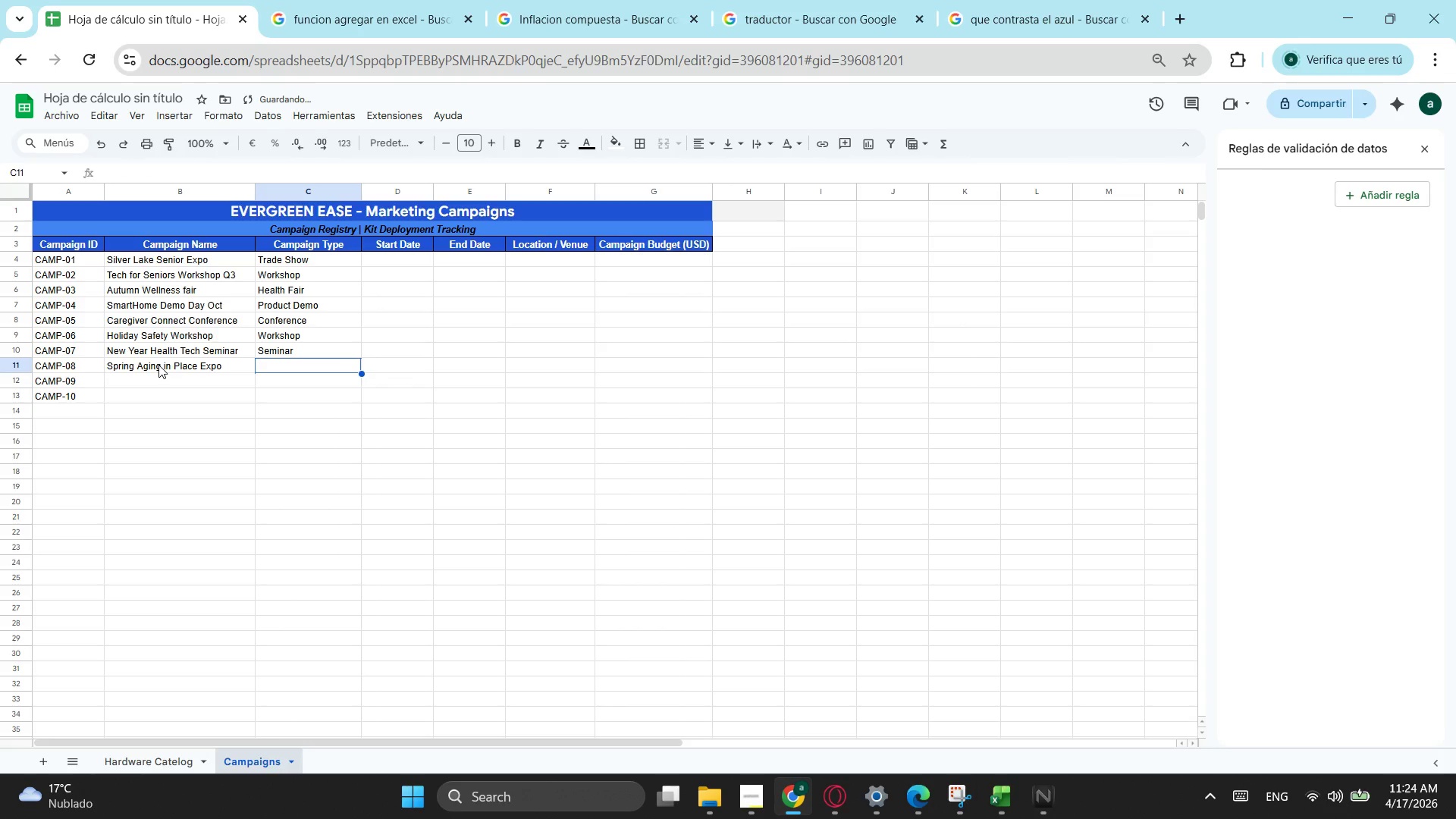 
type(Trade show)
 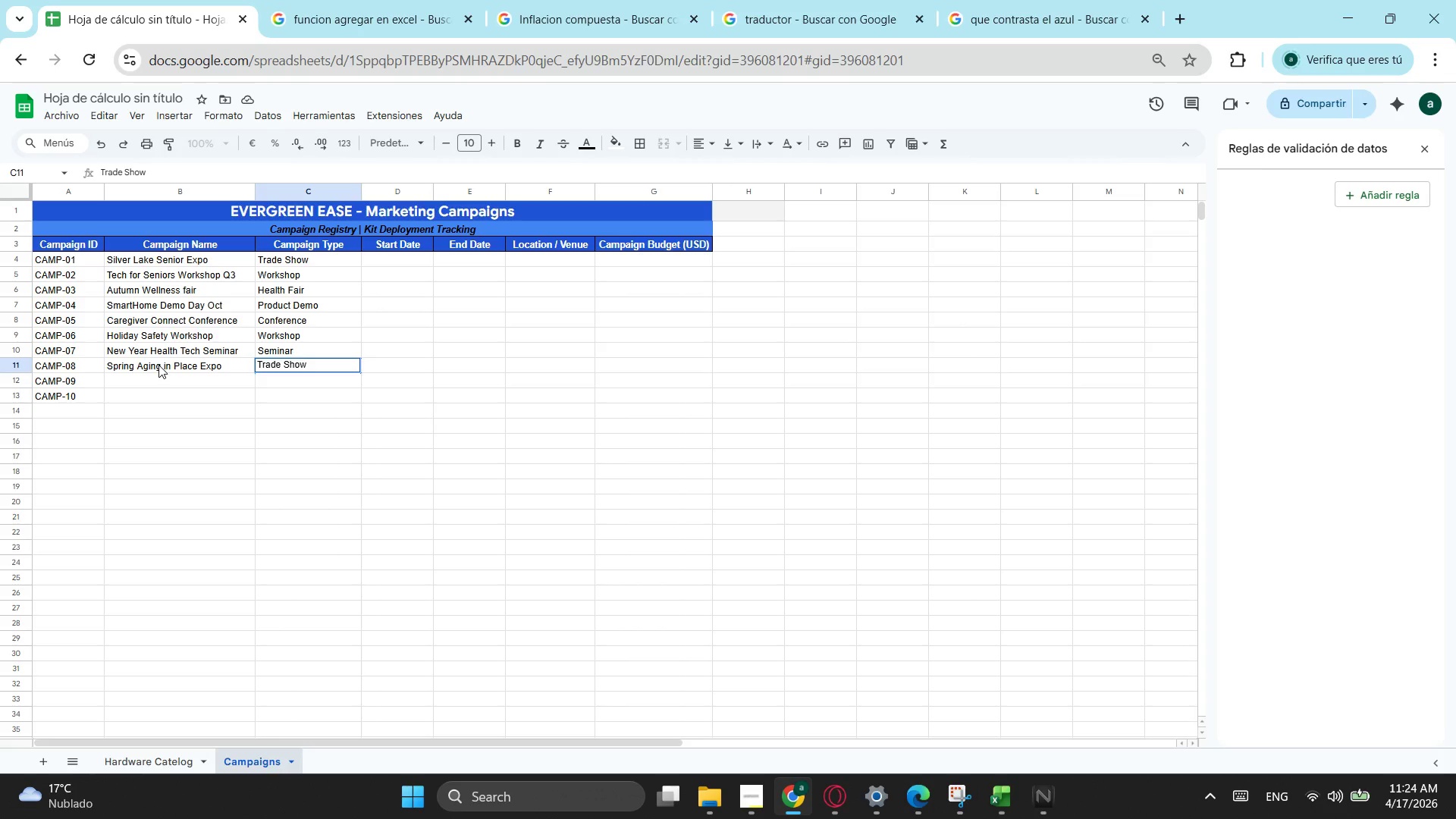 
key(Enter)
 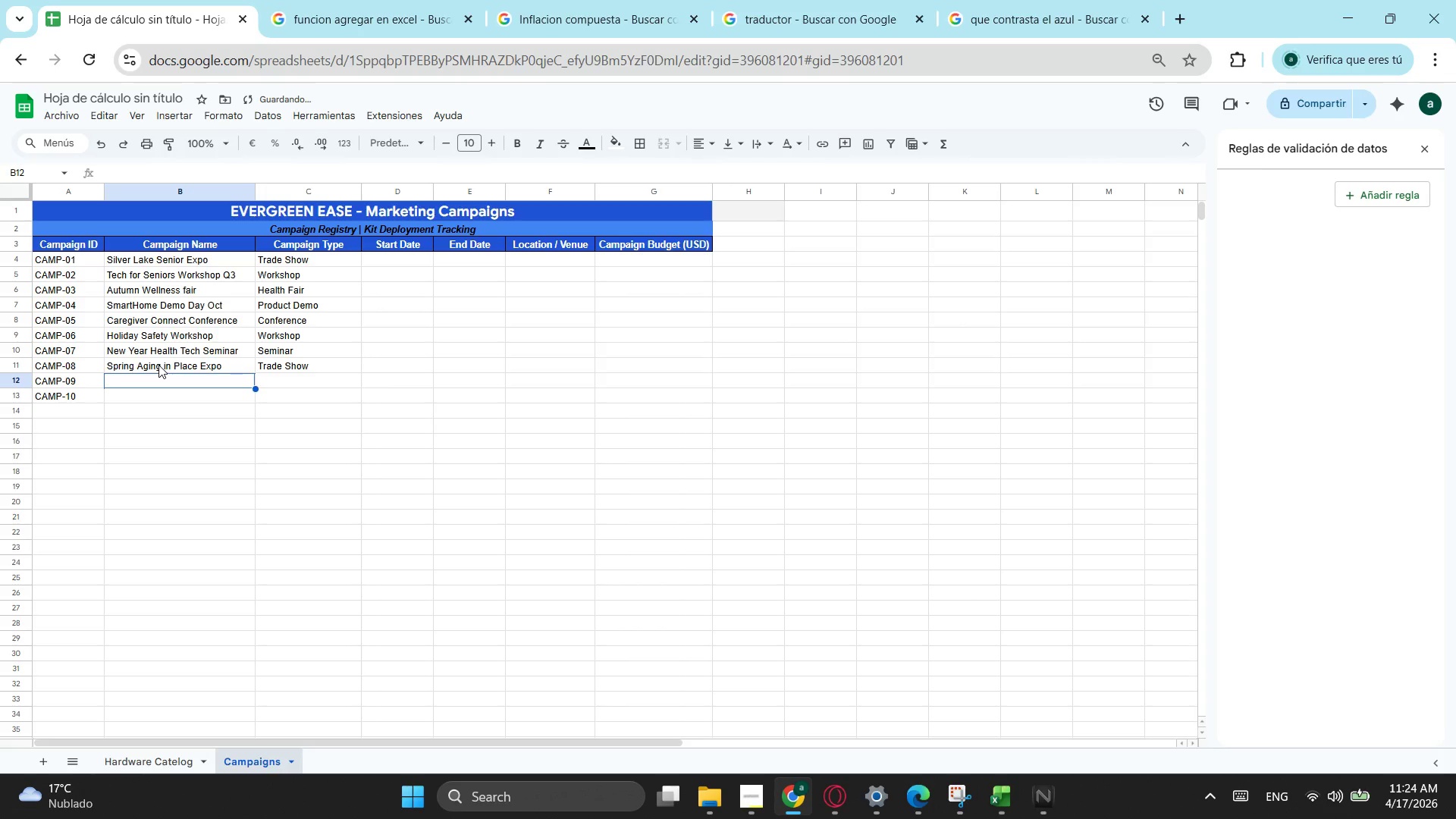 
hold_key(key=ShiftLeft, duration=0.38)
 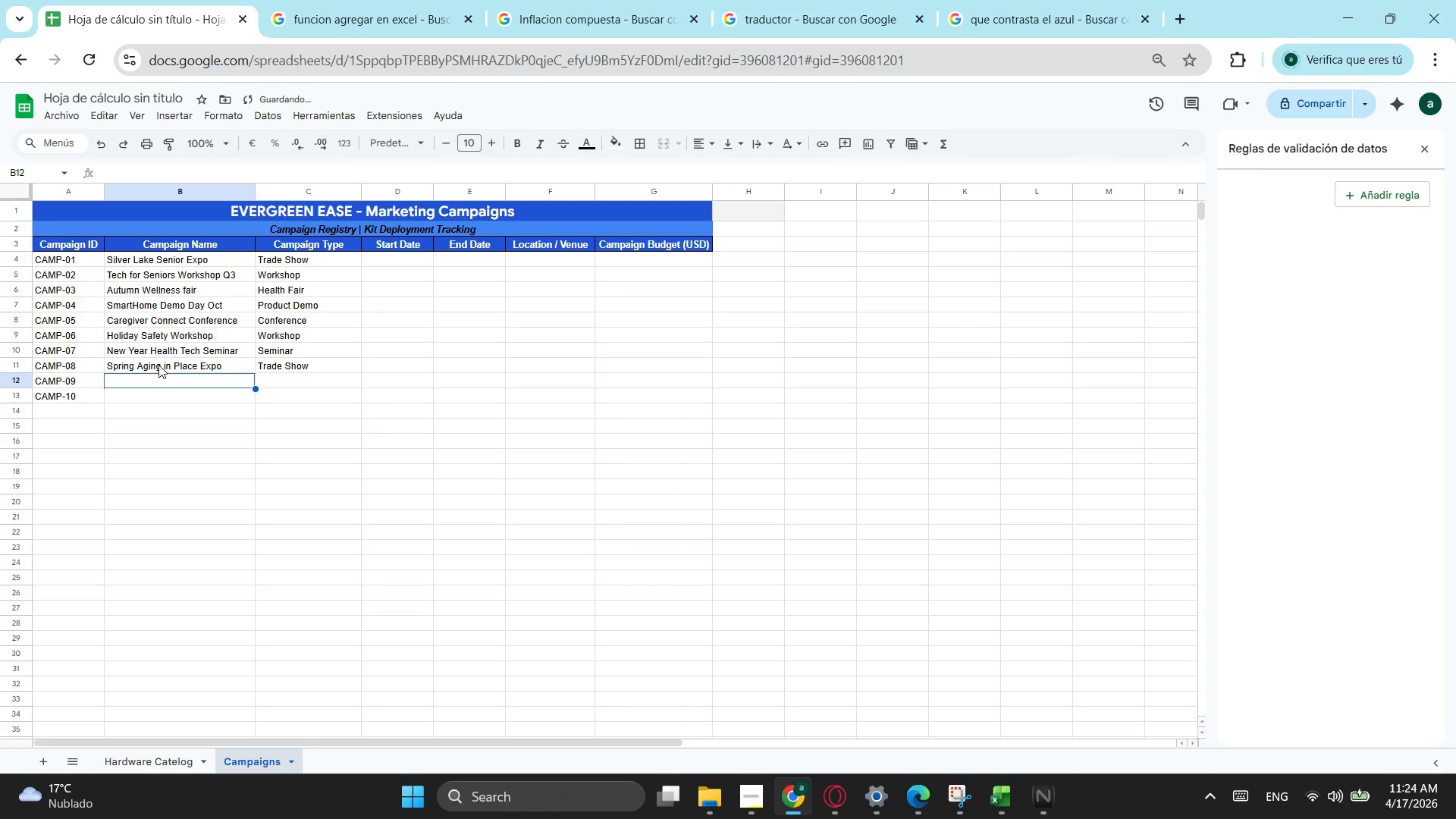 
type(Senior Li)
 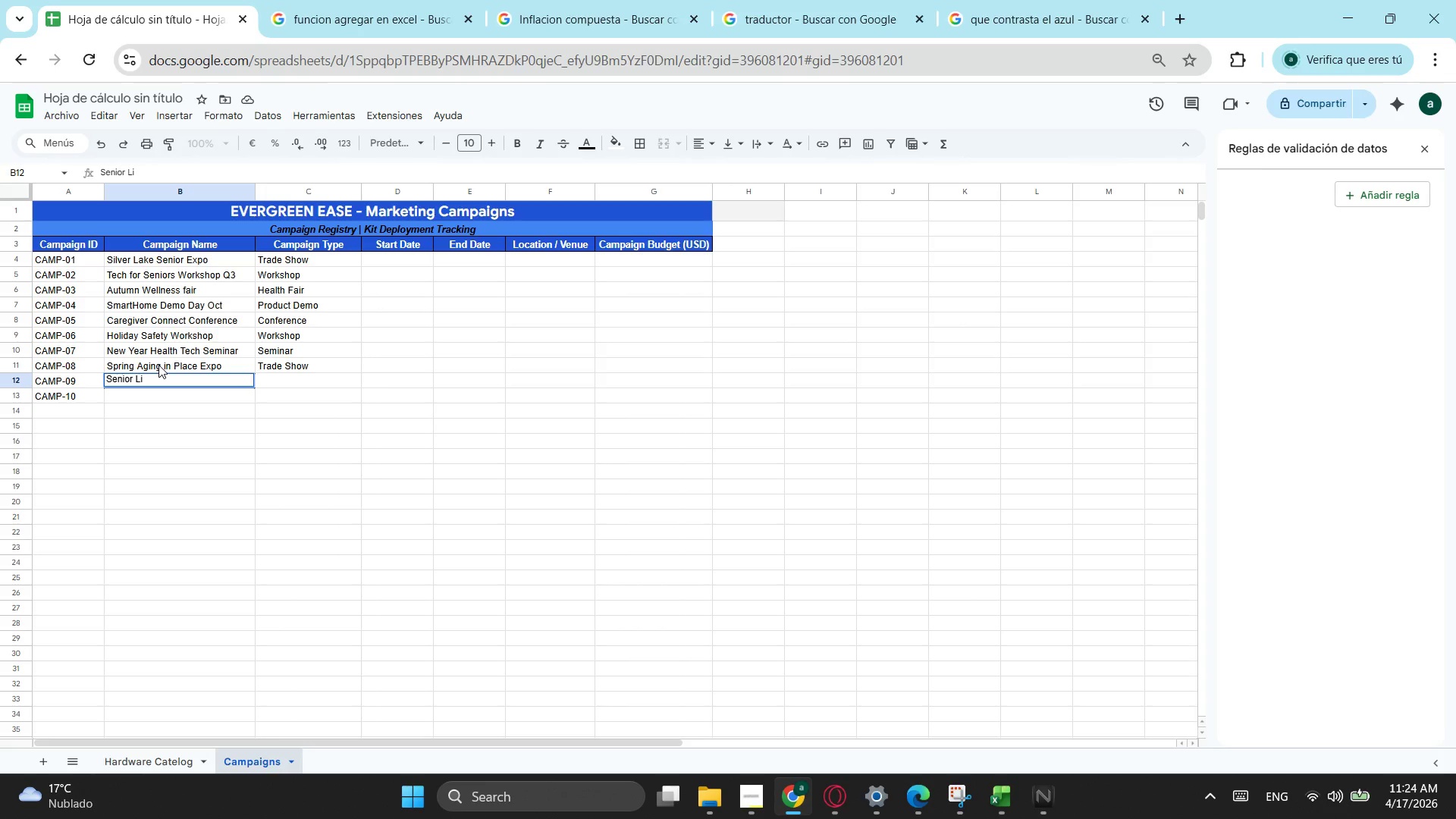 
type(ving )
 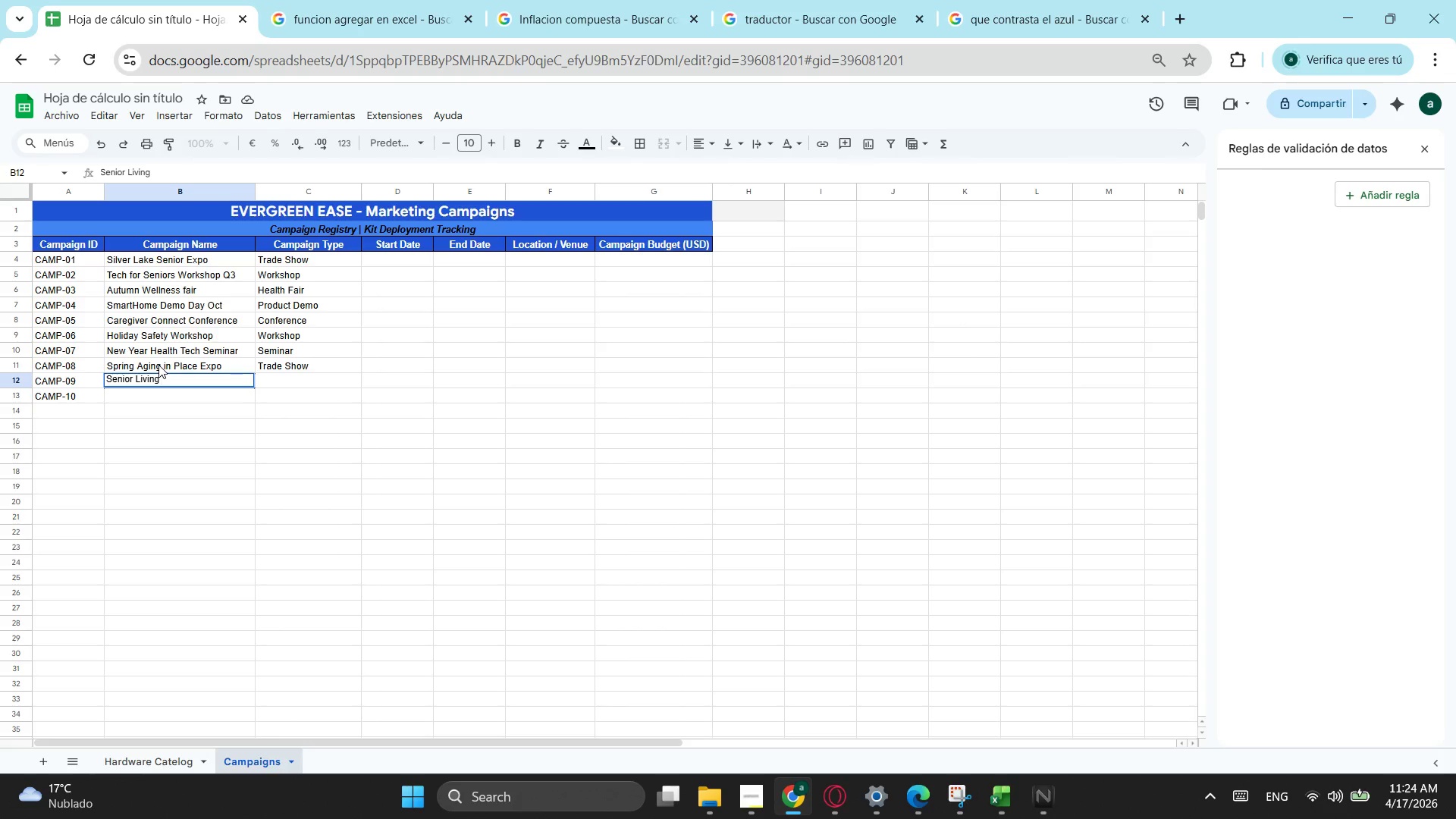 
type(SUMMint West)
key(Tab)
type(Conference)
 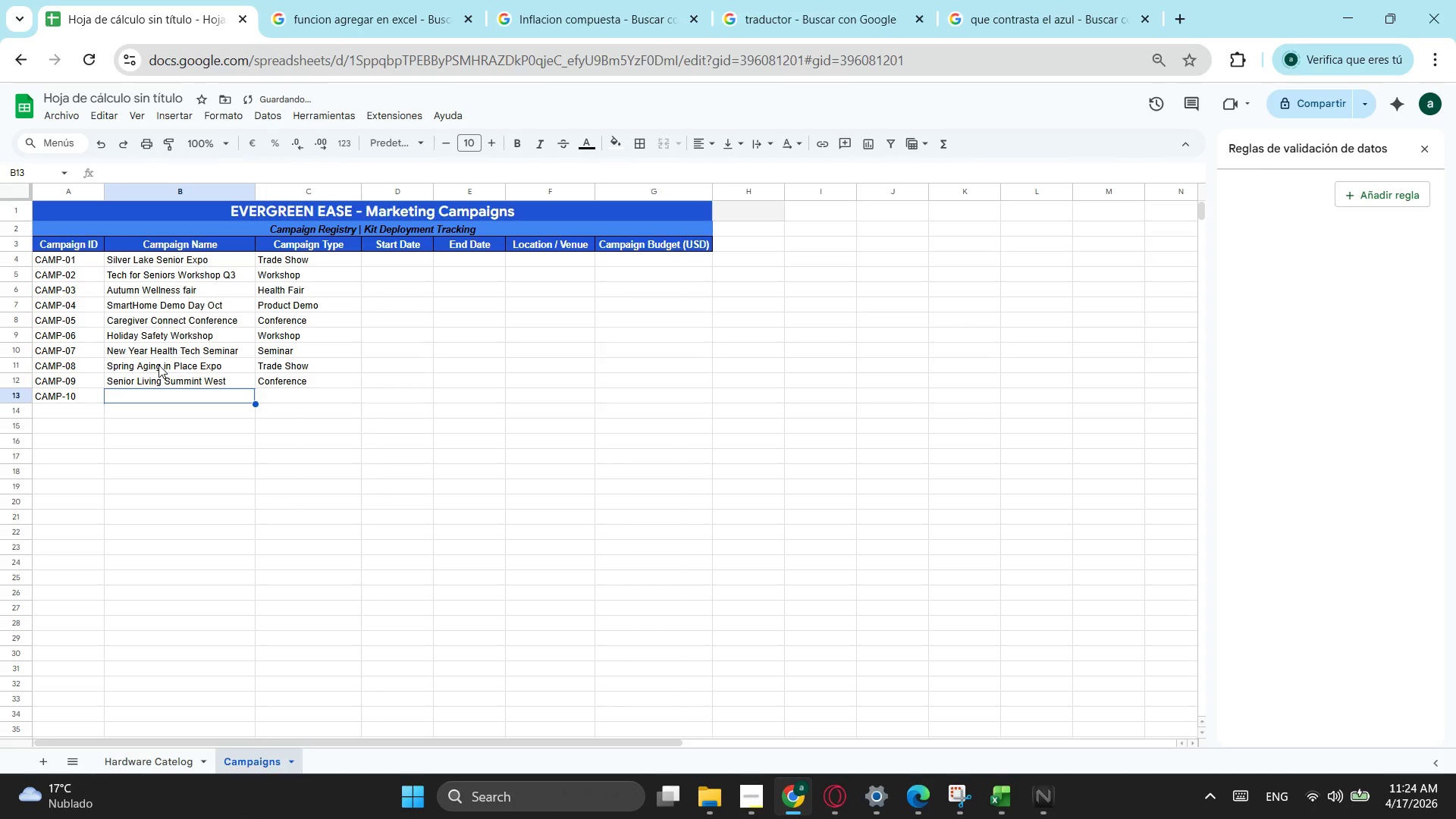 
 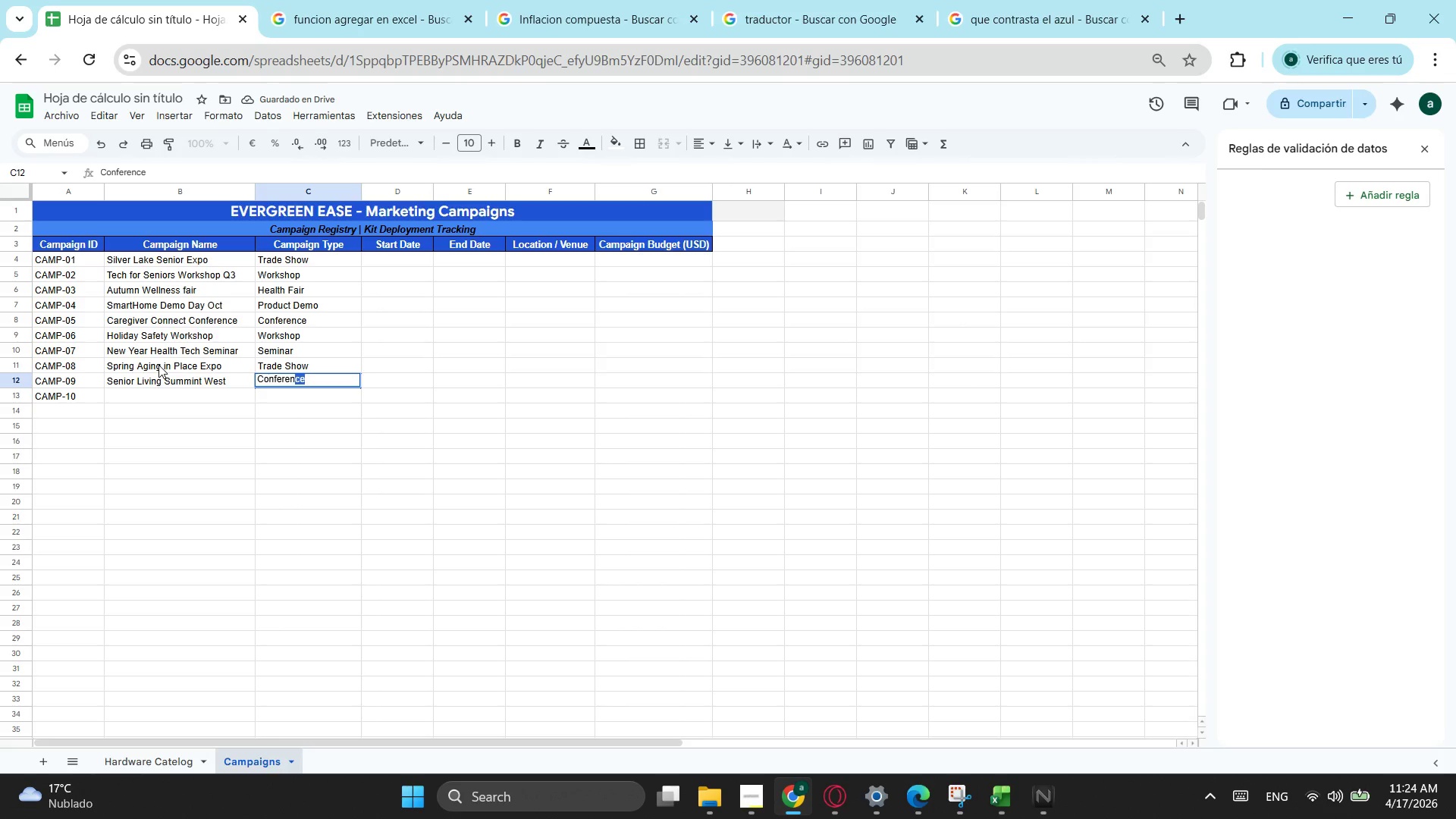 
key(Enter)
 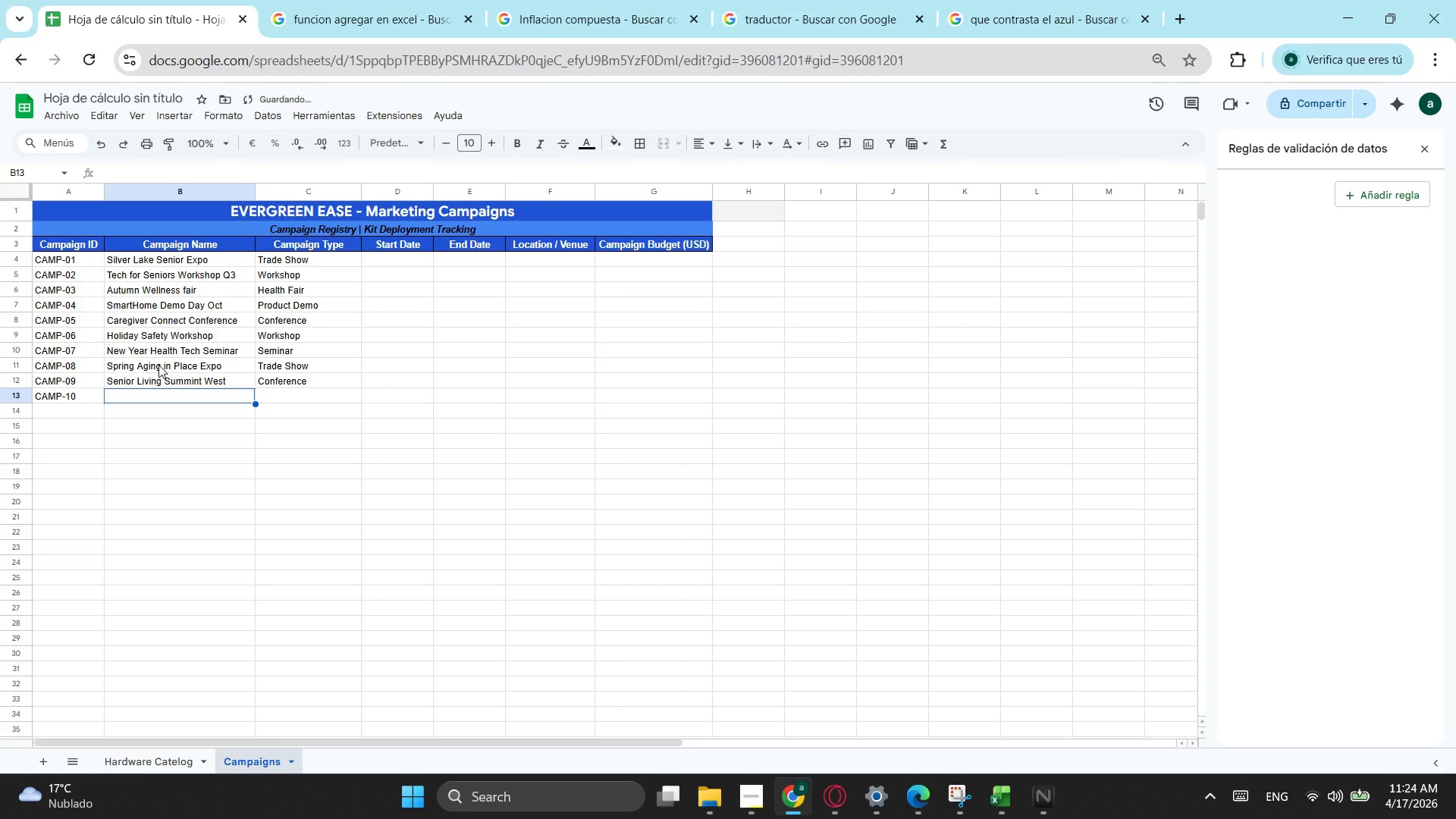 
type(Community Outreach May)
key(Tab)
type(Community Ouy)
key(Backspace)
type(t Rea)
 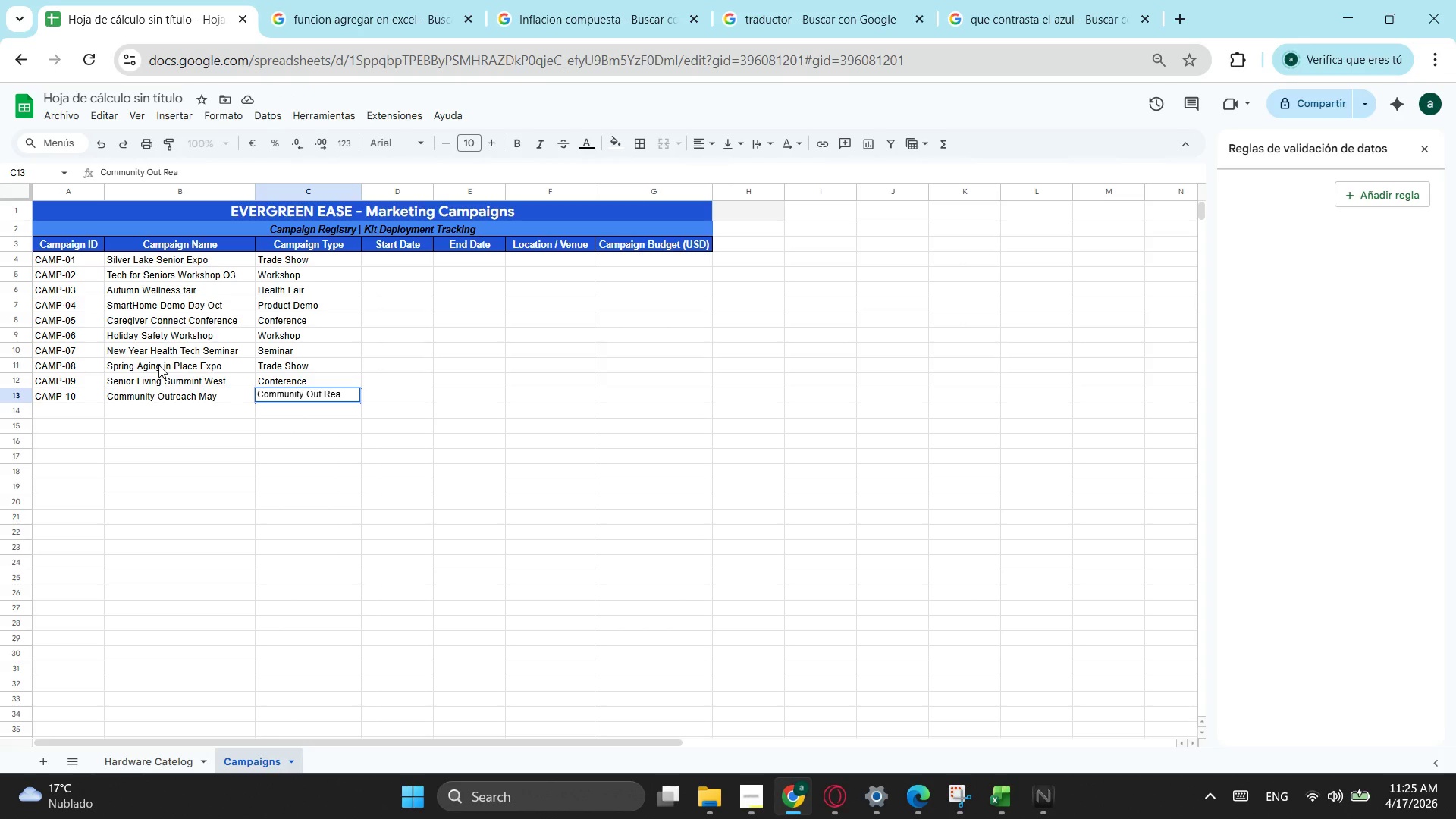 
wait(6.83)
 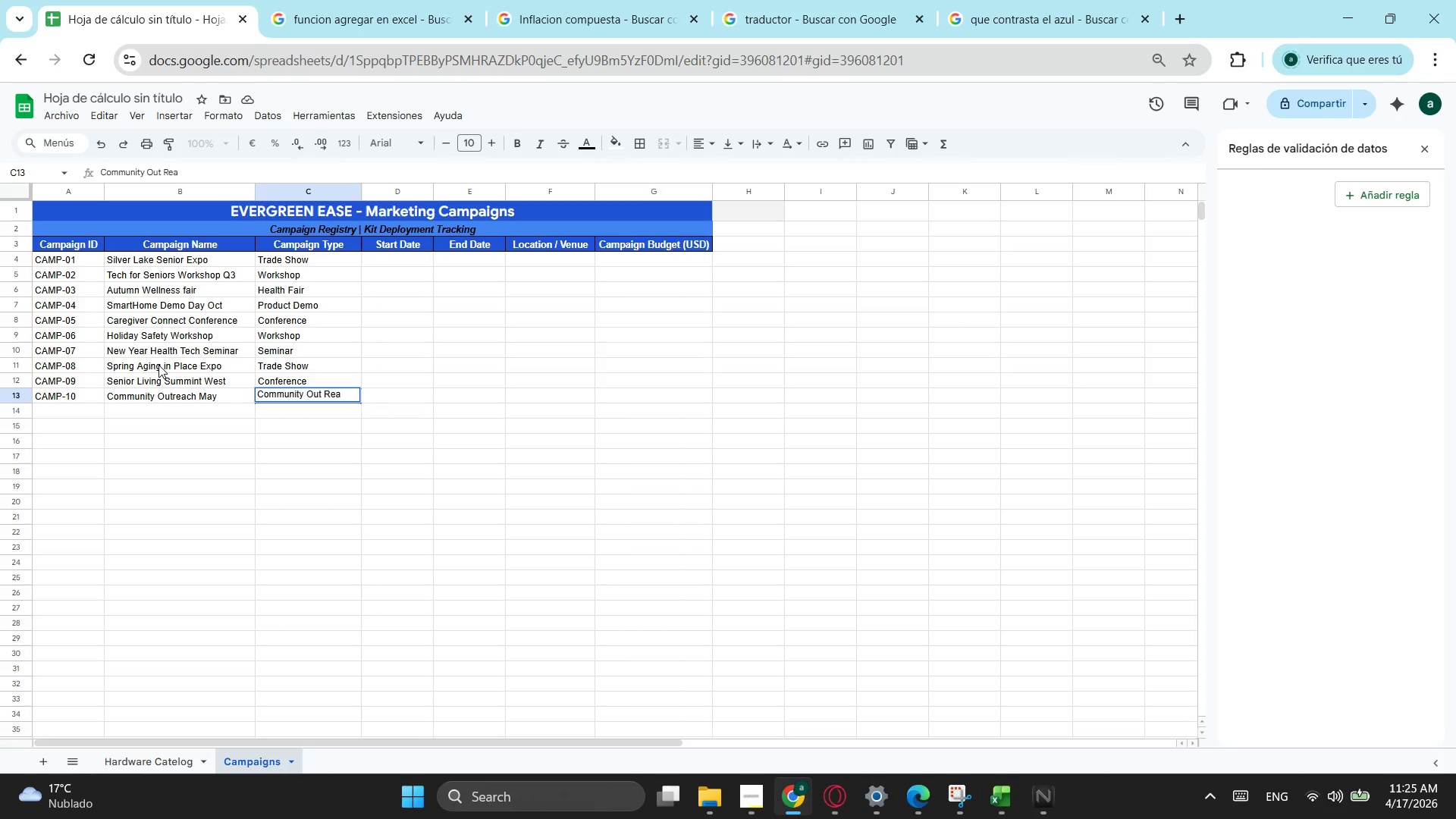 
key(Backspace)
key(Backspace)
key(Backspace)
key(Backspace)
type(reach)
 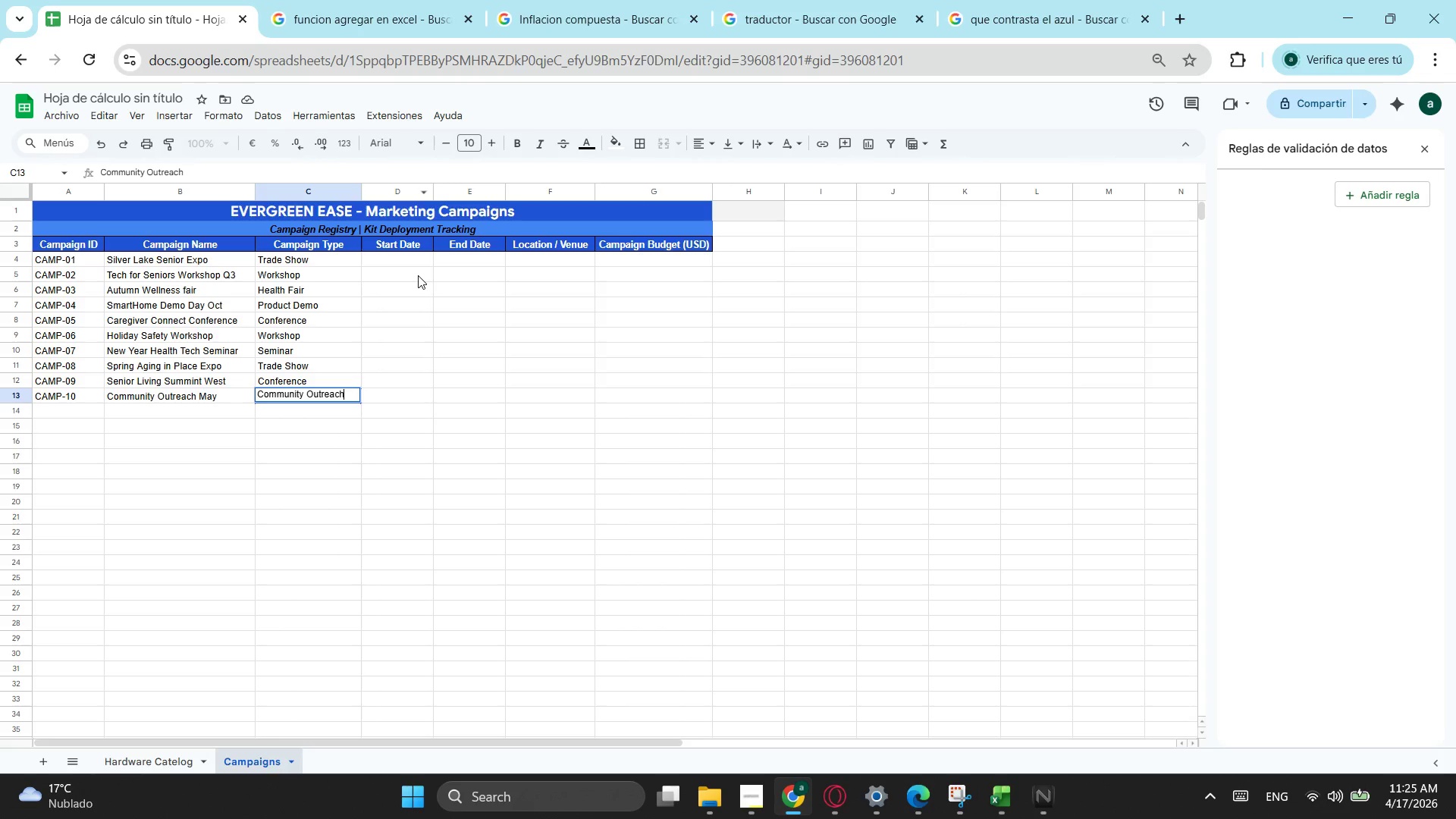 
left_click([419, 269])
 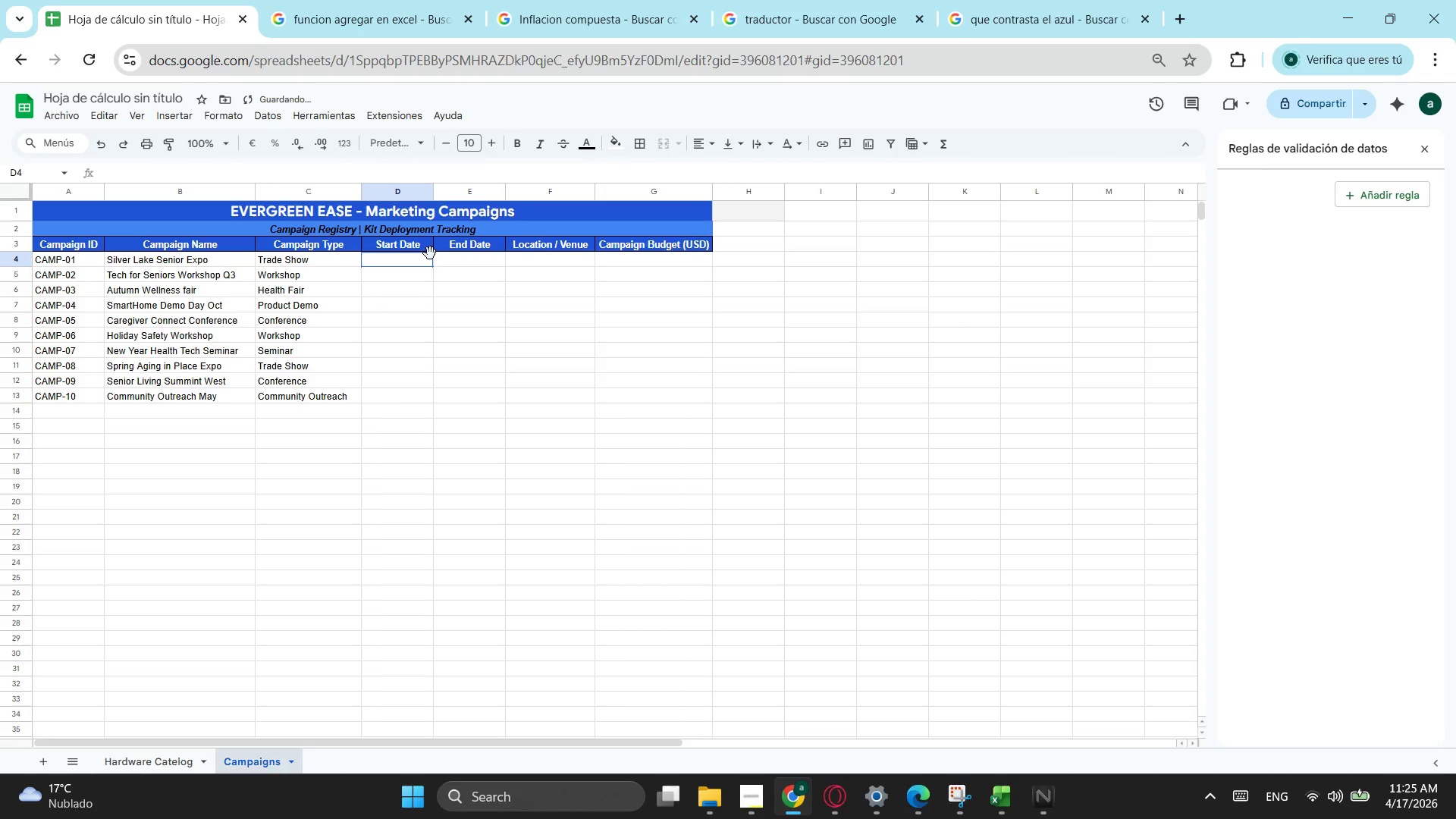 
left_click([430, 253])
 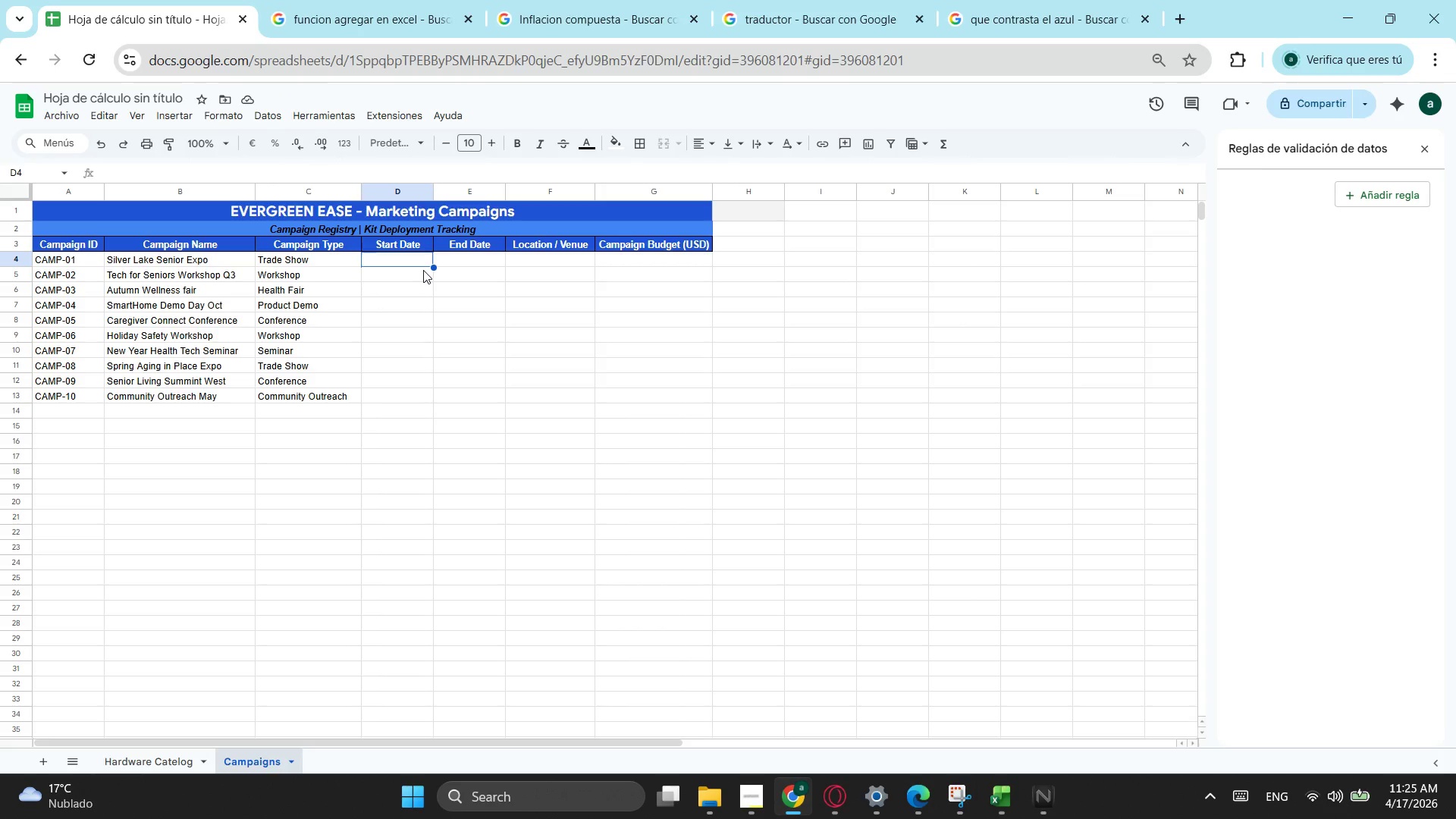 
wait(13.91)
 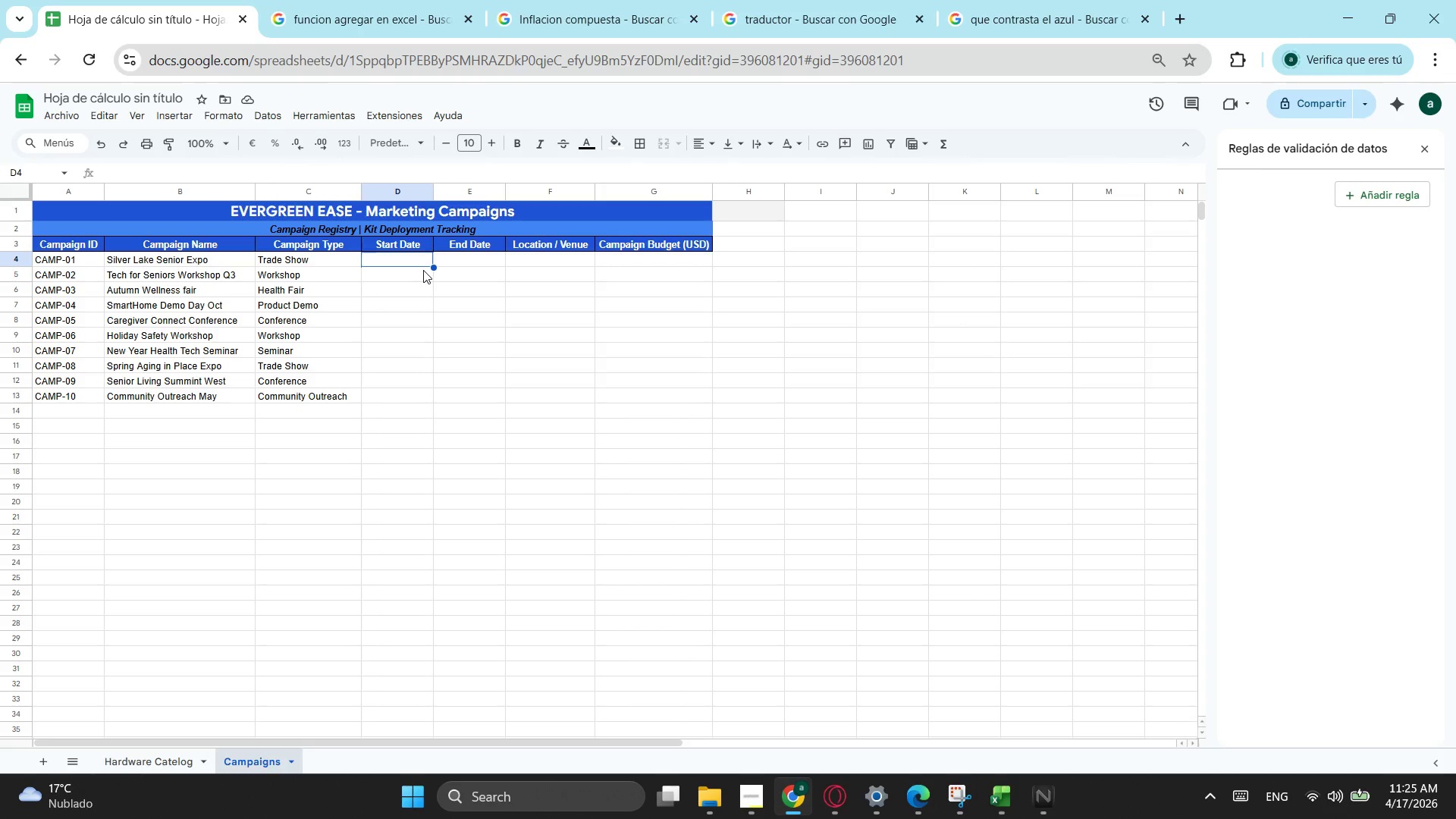 
key(Numpad2)
 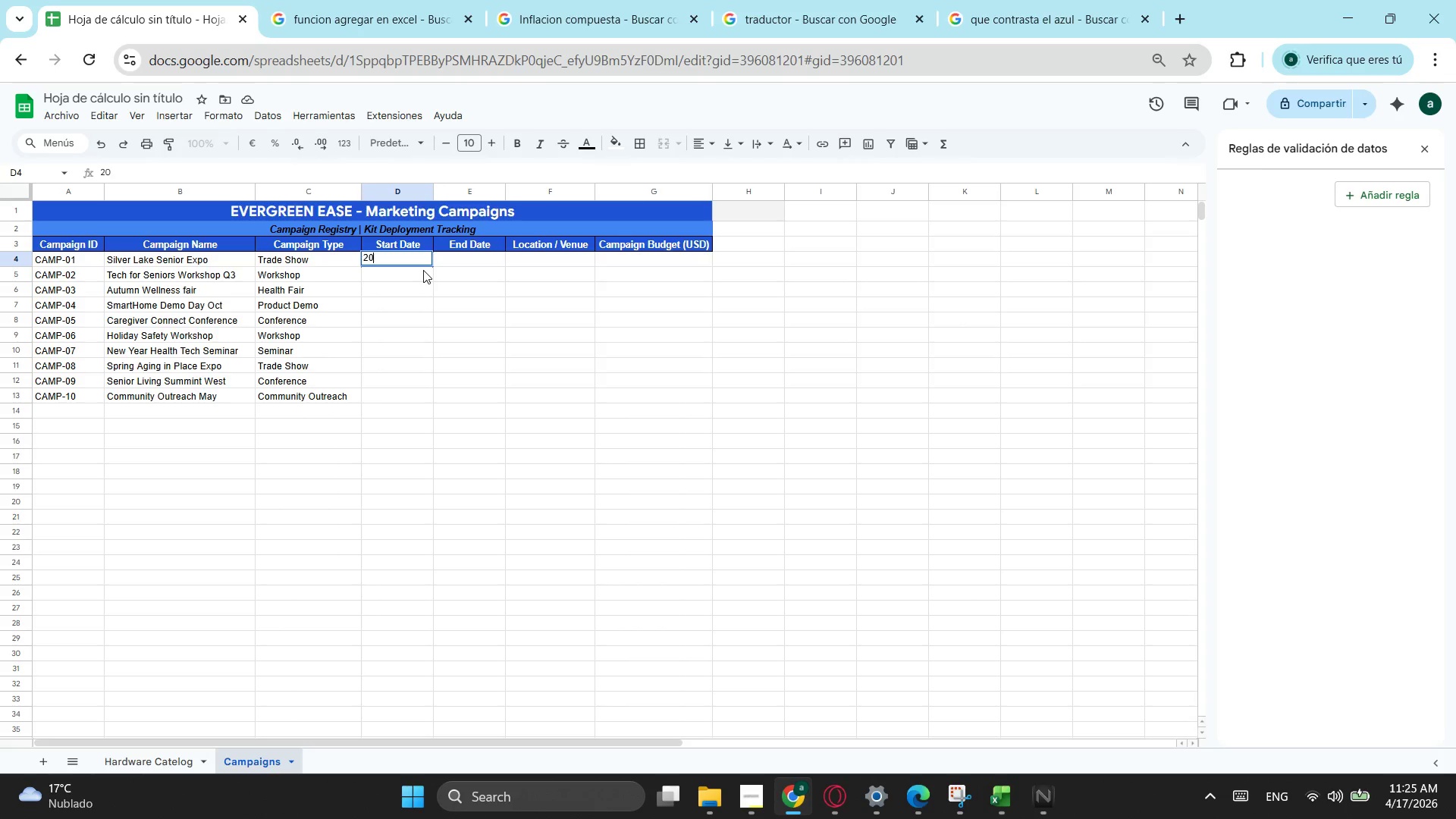 
key(Numpad0)
 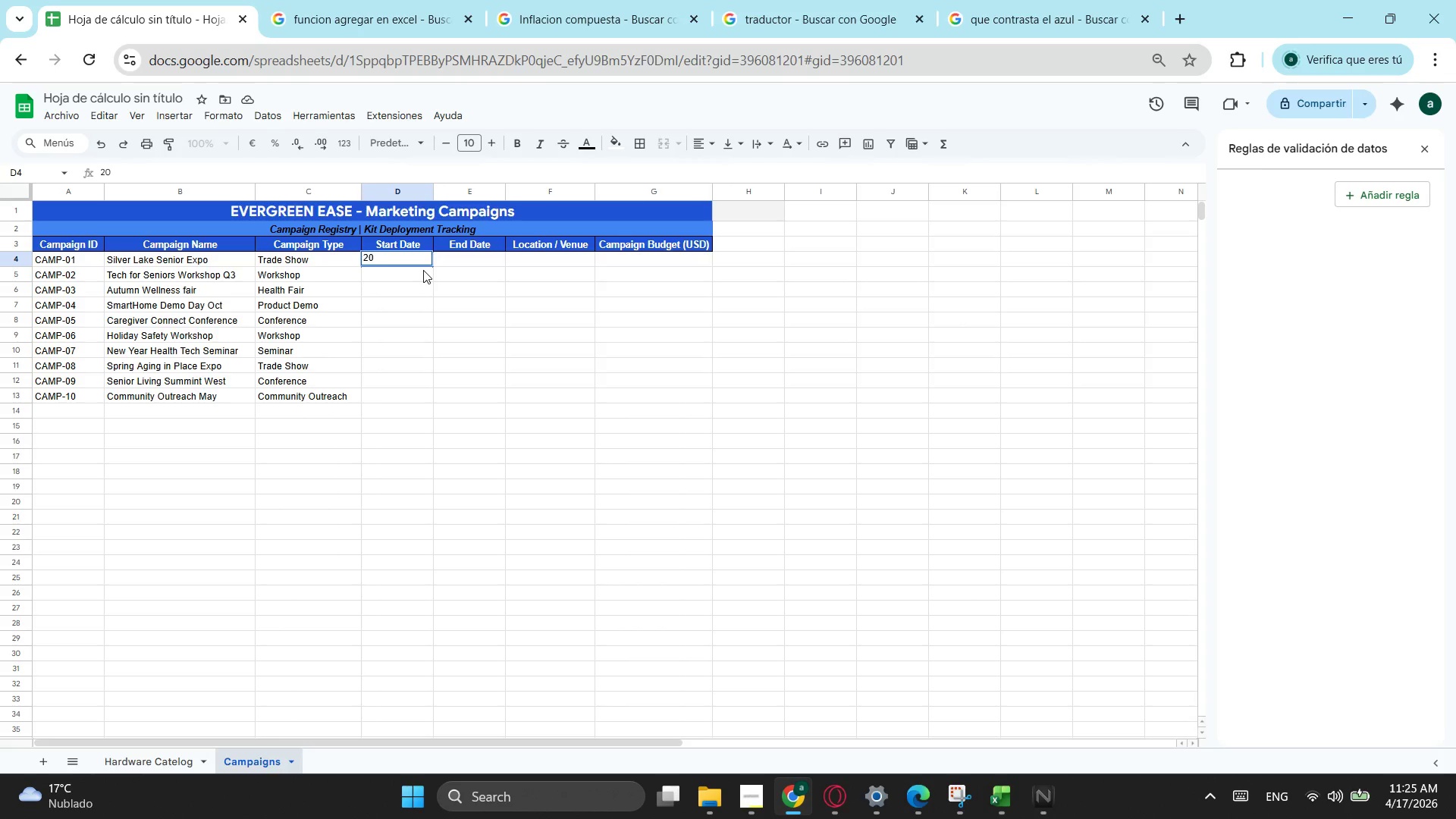 
key(Numpad2)
 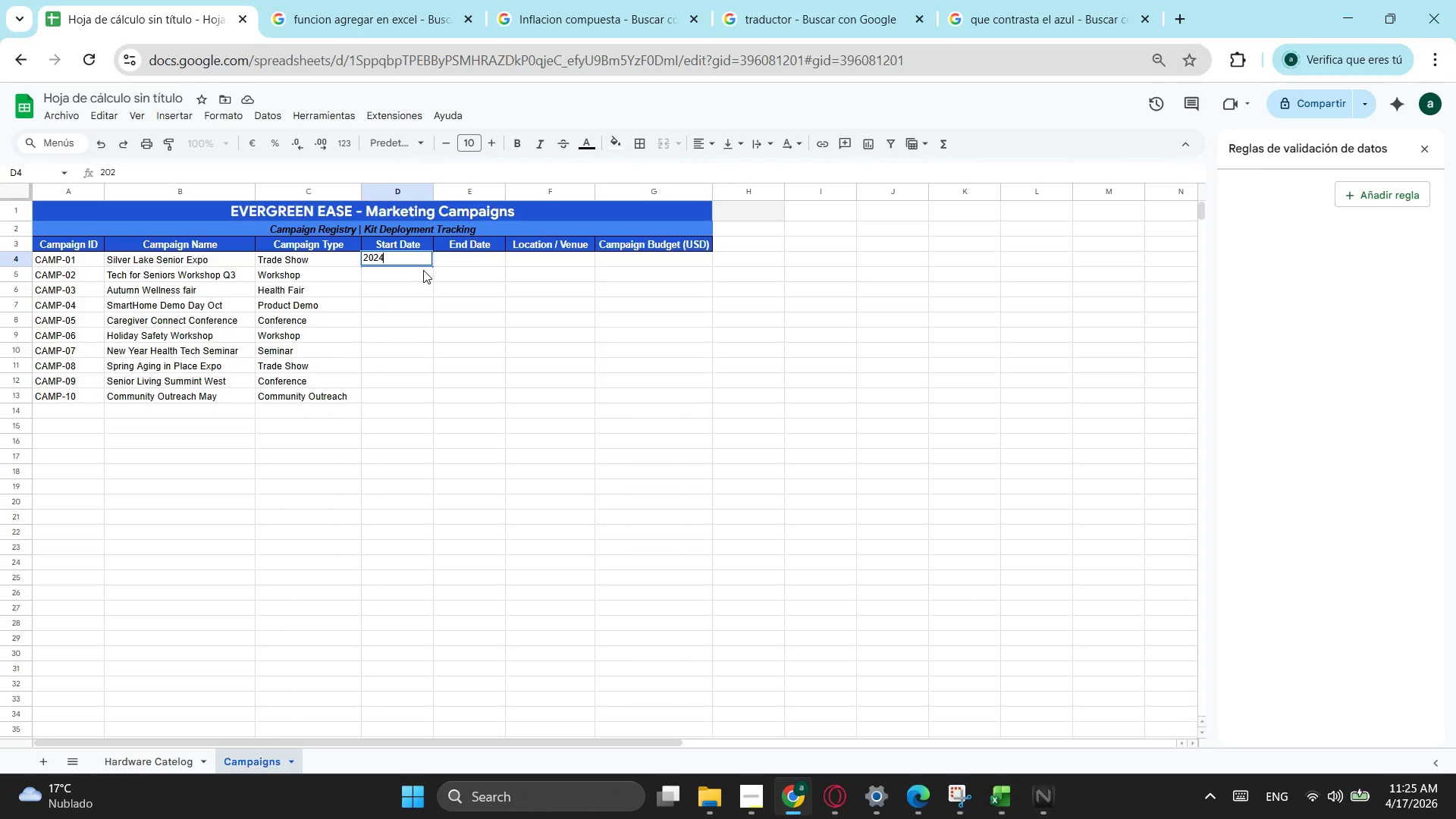 
key(Numpad4)
 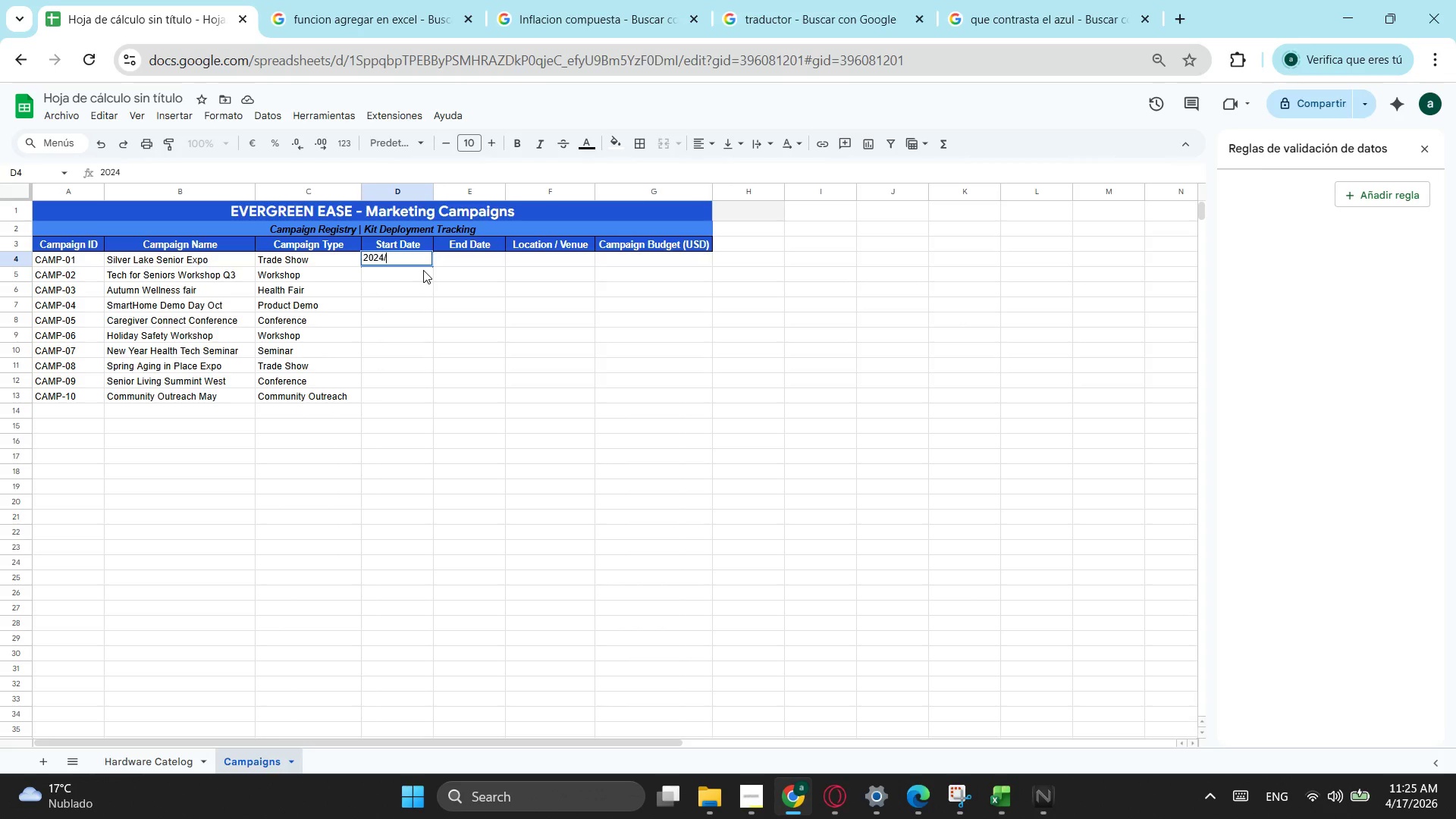 
key(NumpadDivide)
 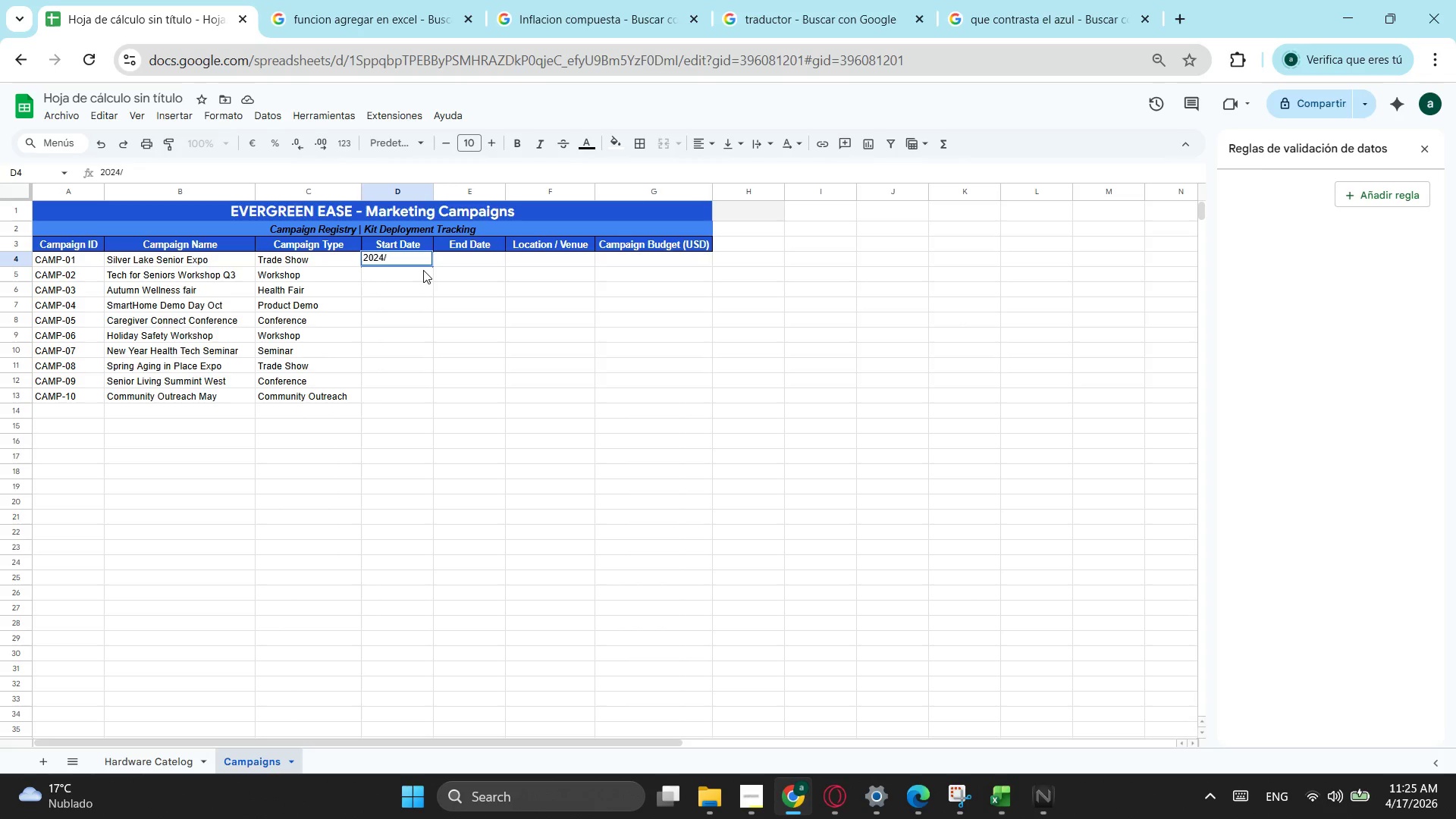 
key(Numpad9)
 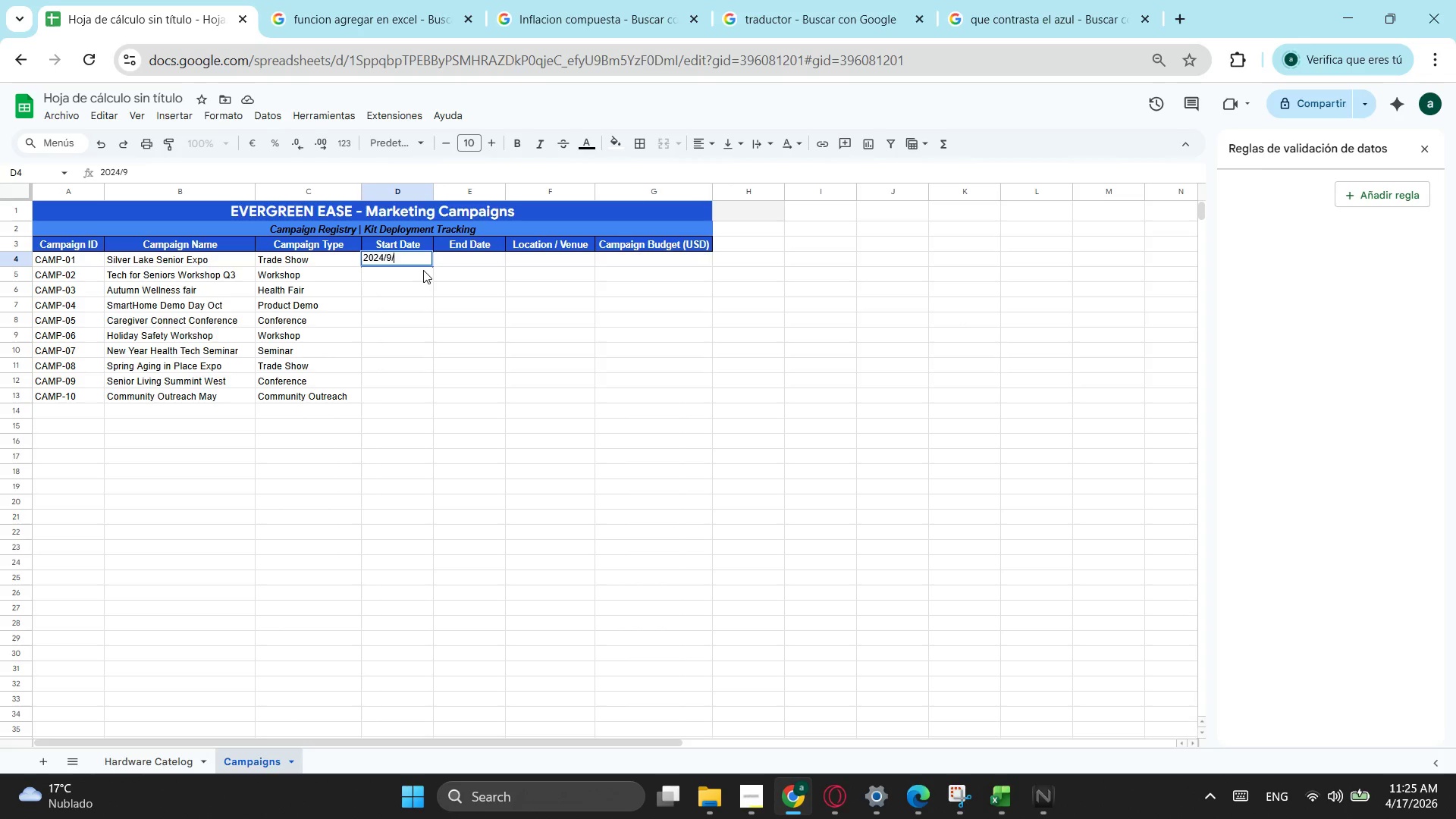 
key(NumpadDivide)
 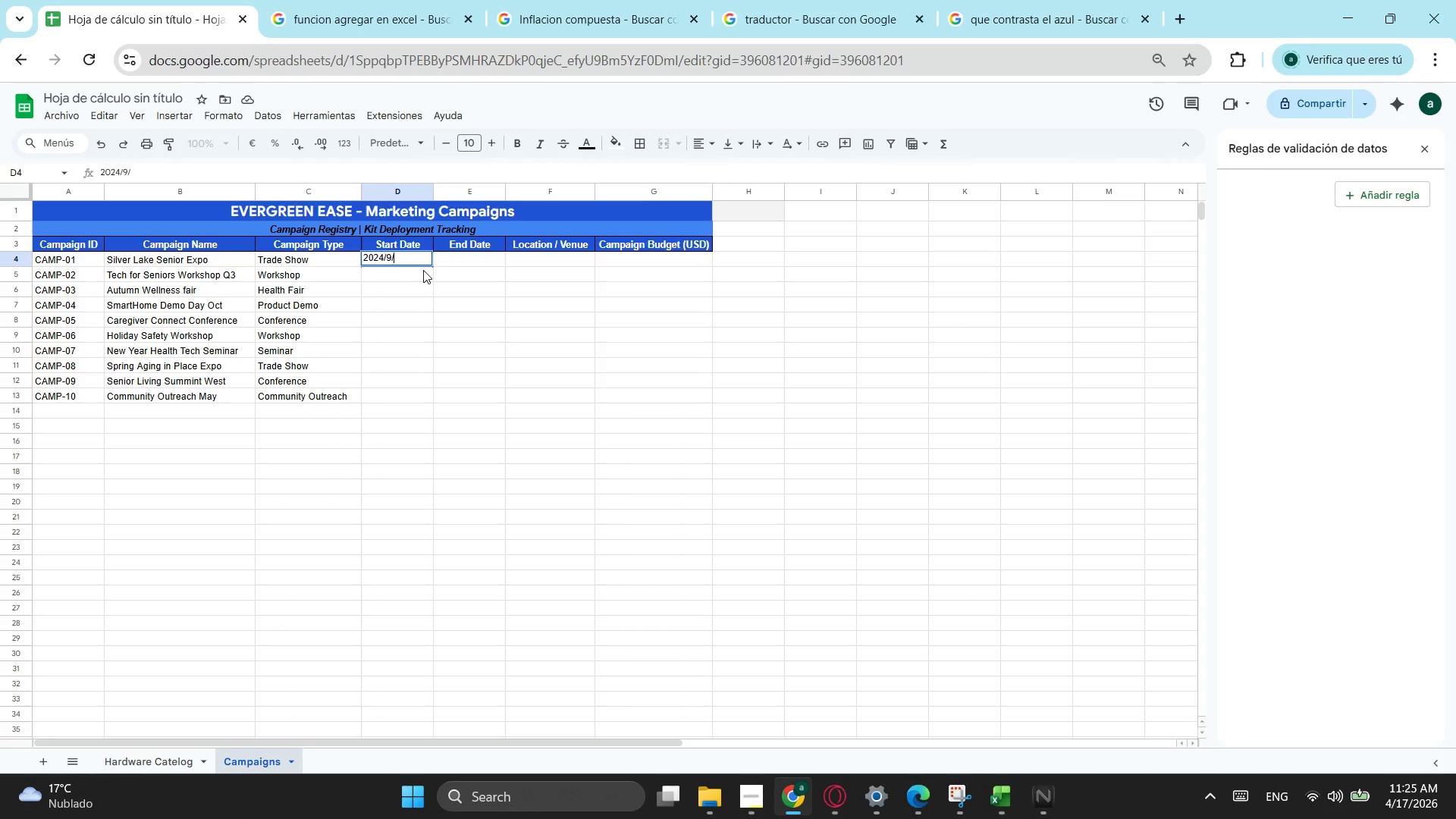 
key(Numpad5)
 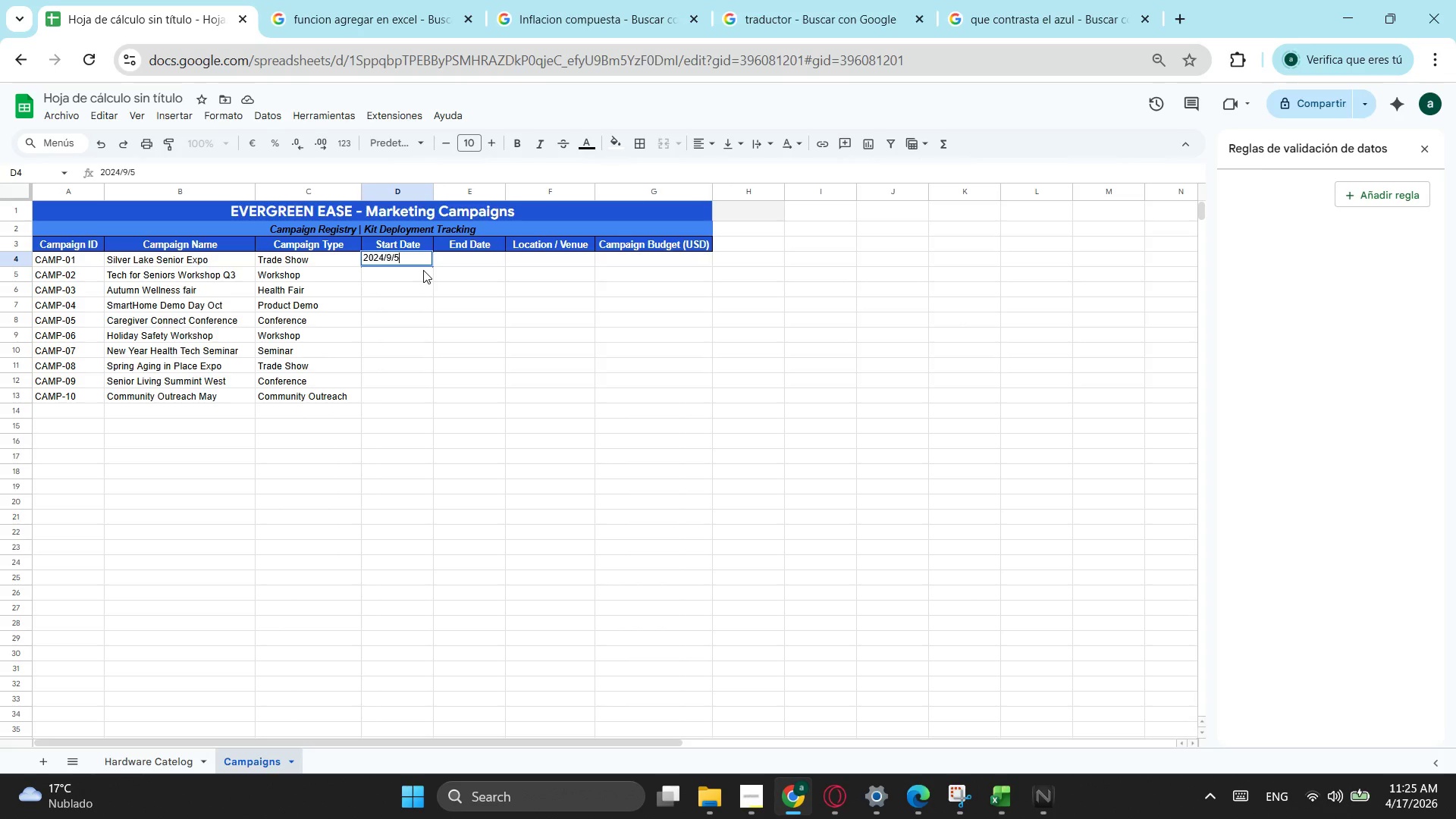 
key(Tab)
 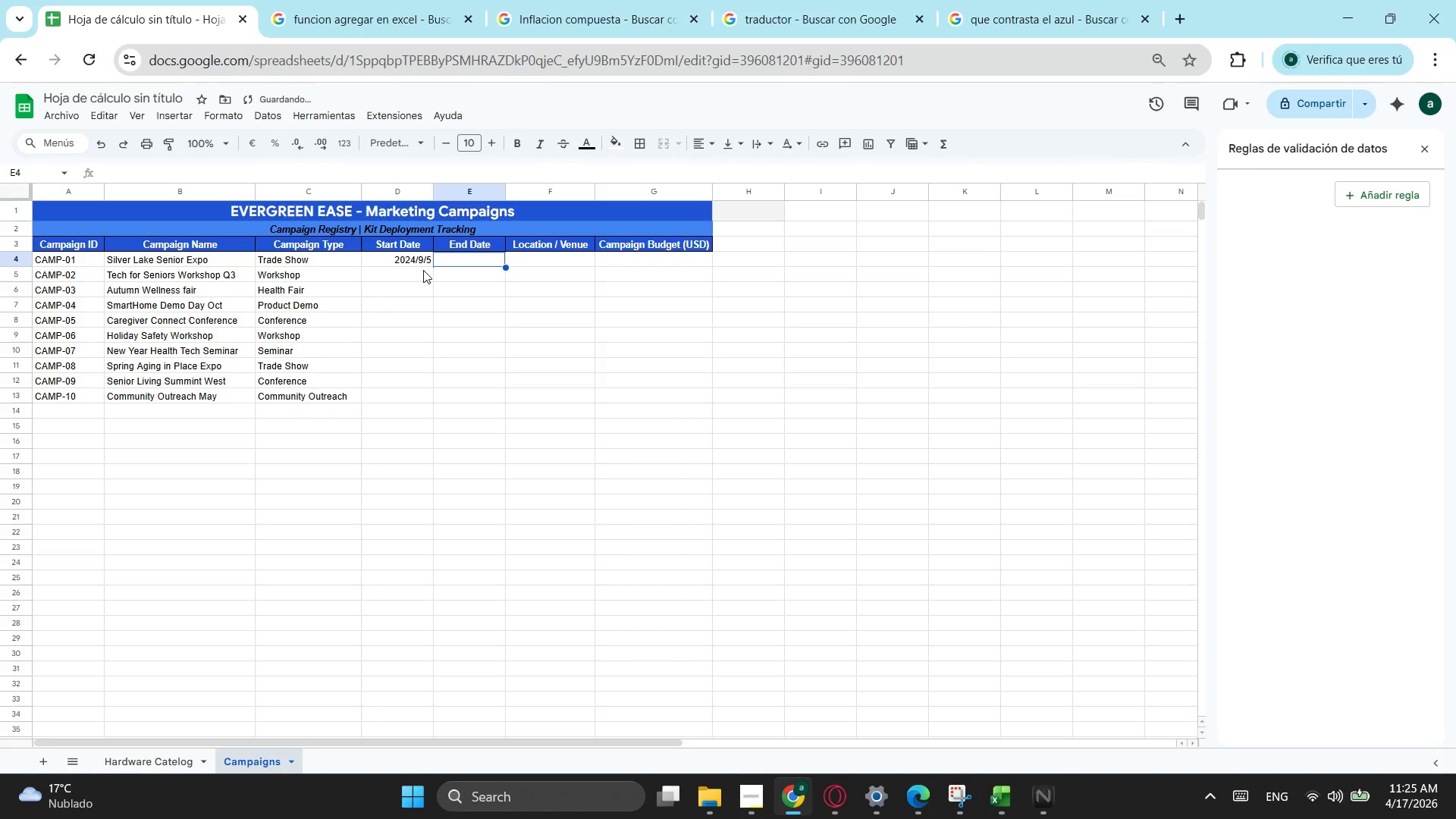 
key(Numpad2)
 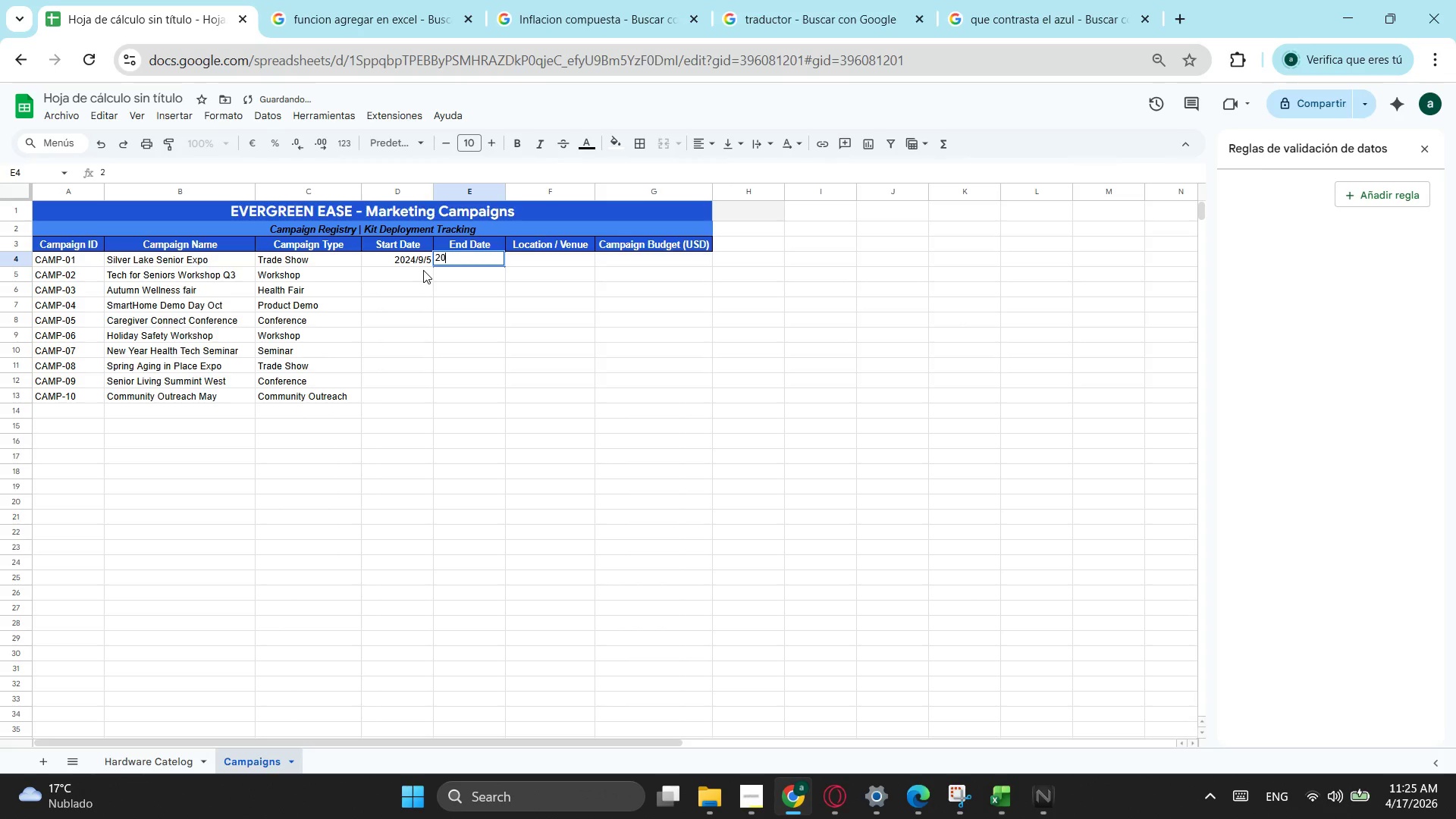 
key(Numpad0)
 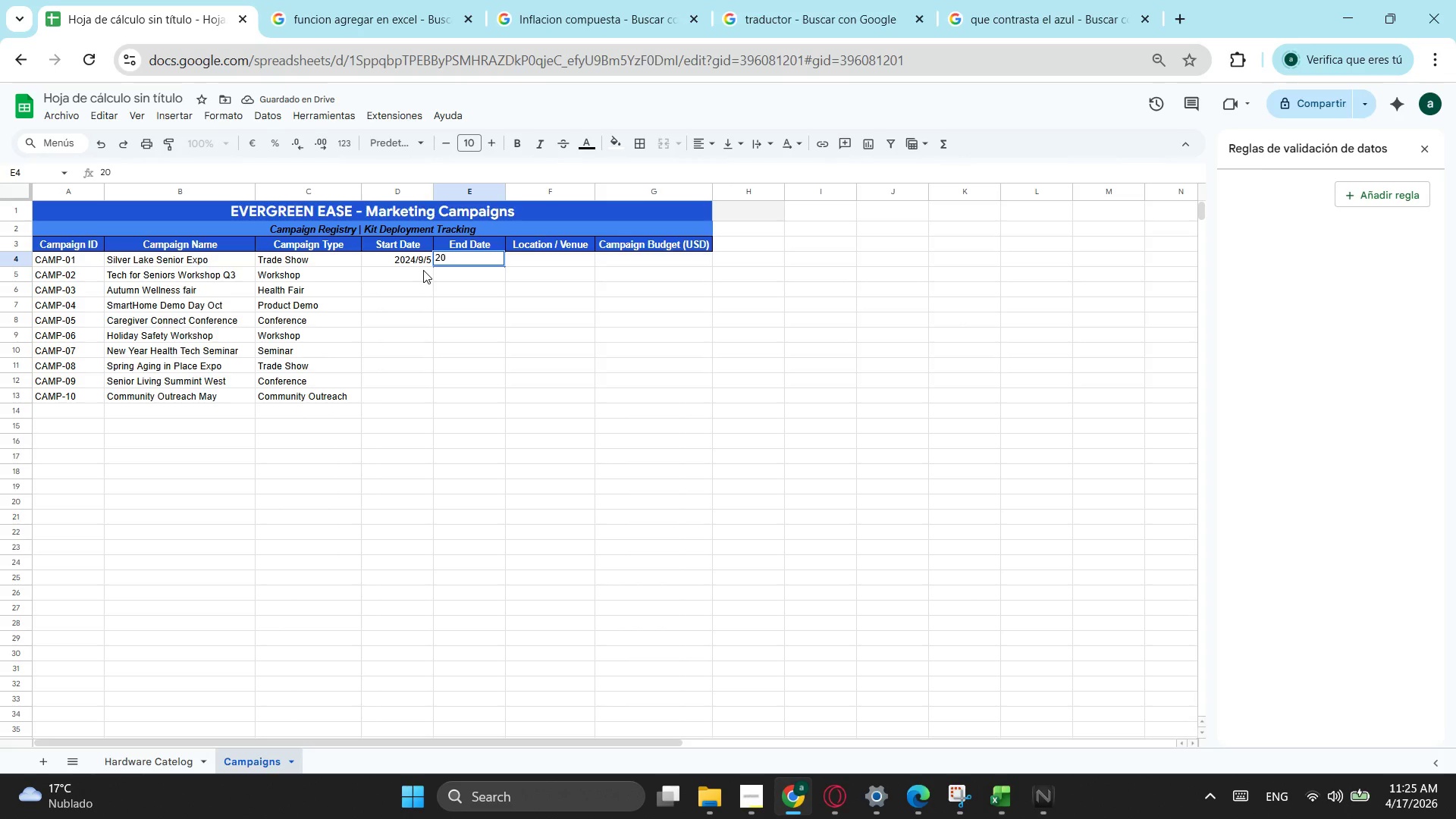 
key(Numpad2)
 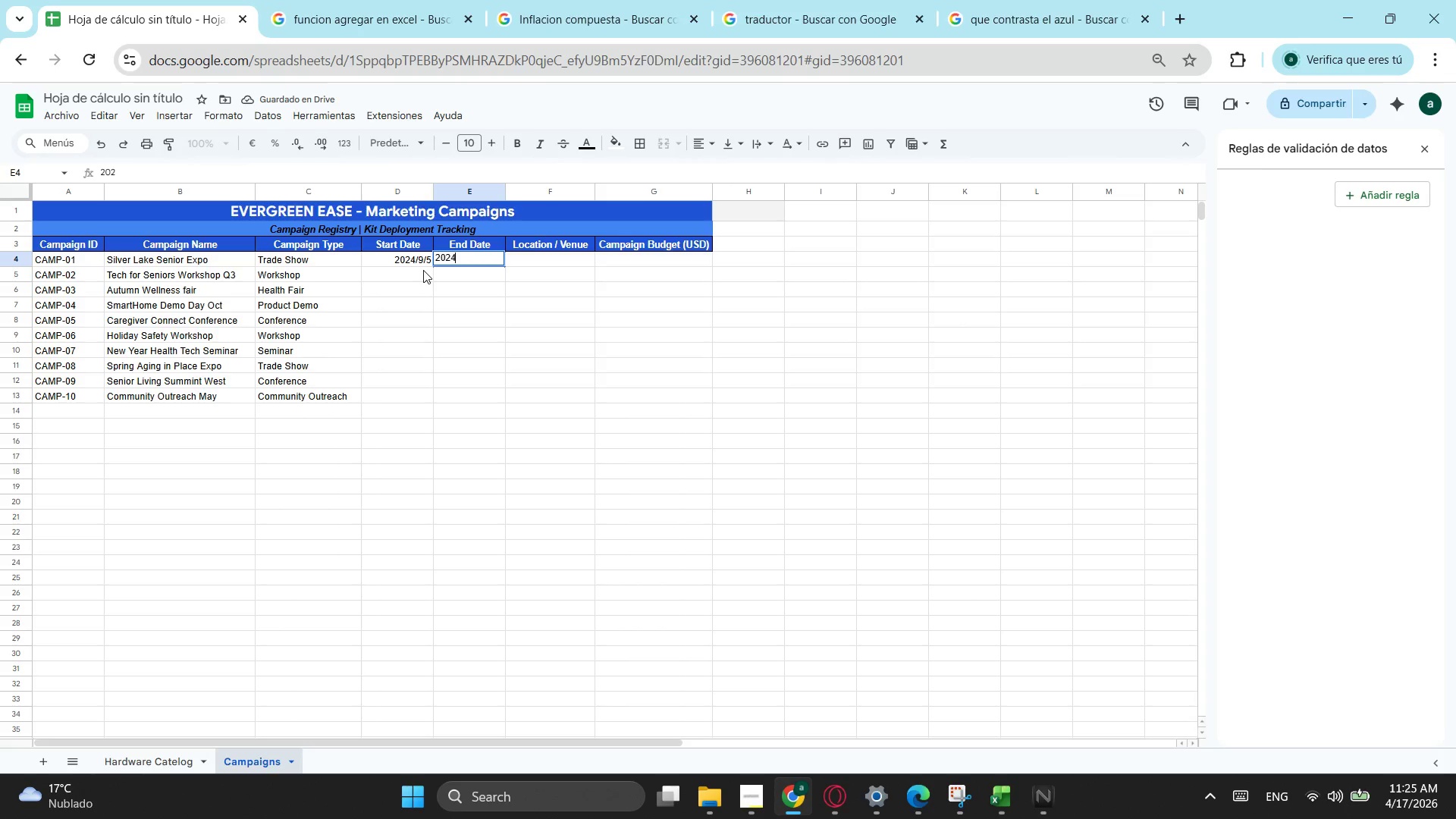 
key(Numpad4)
 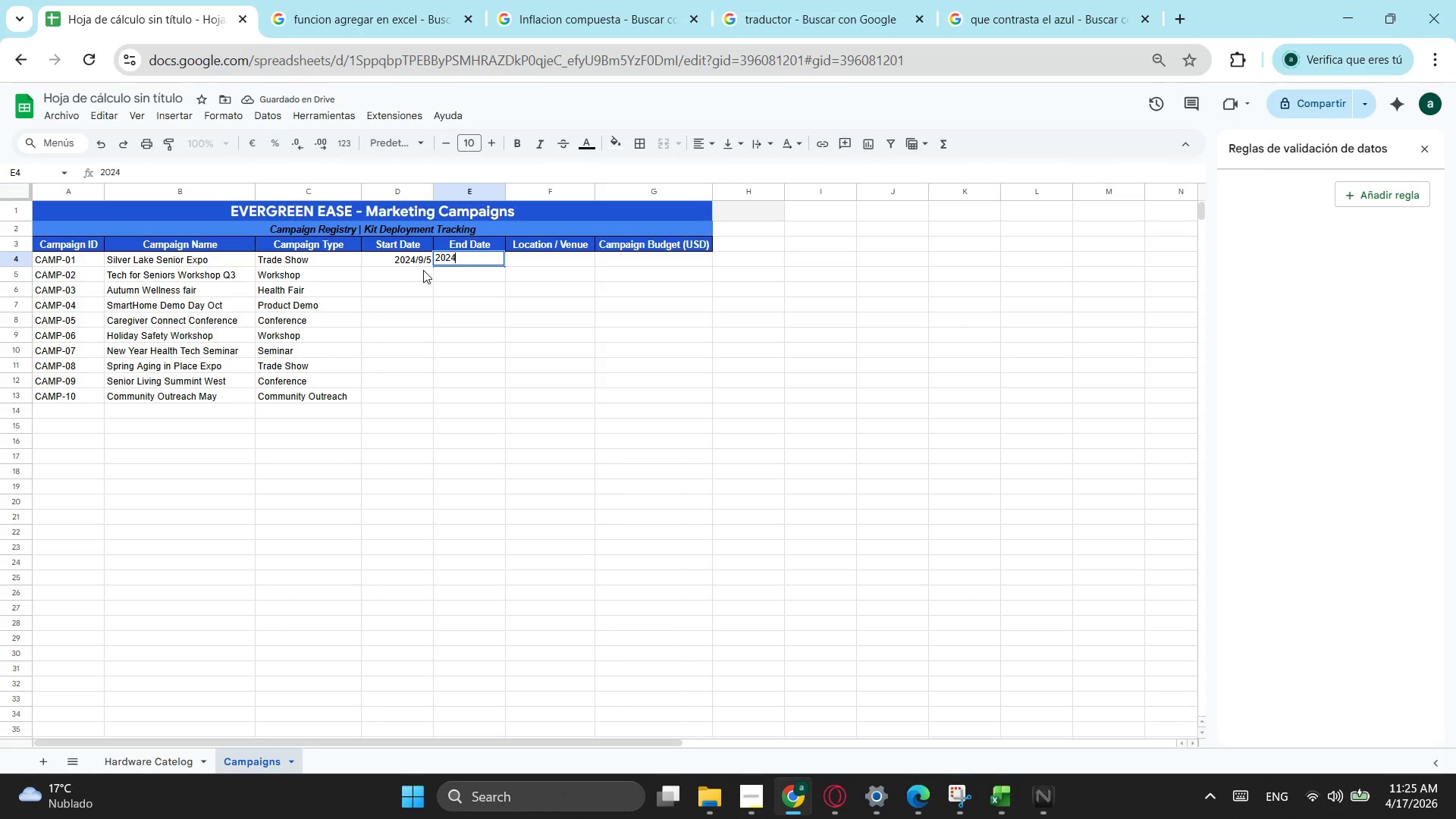 
key(NumpadDivide)
 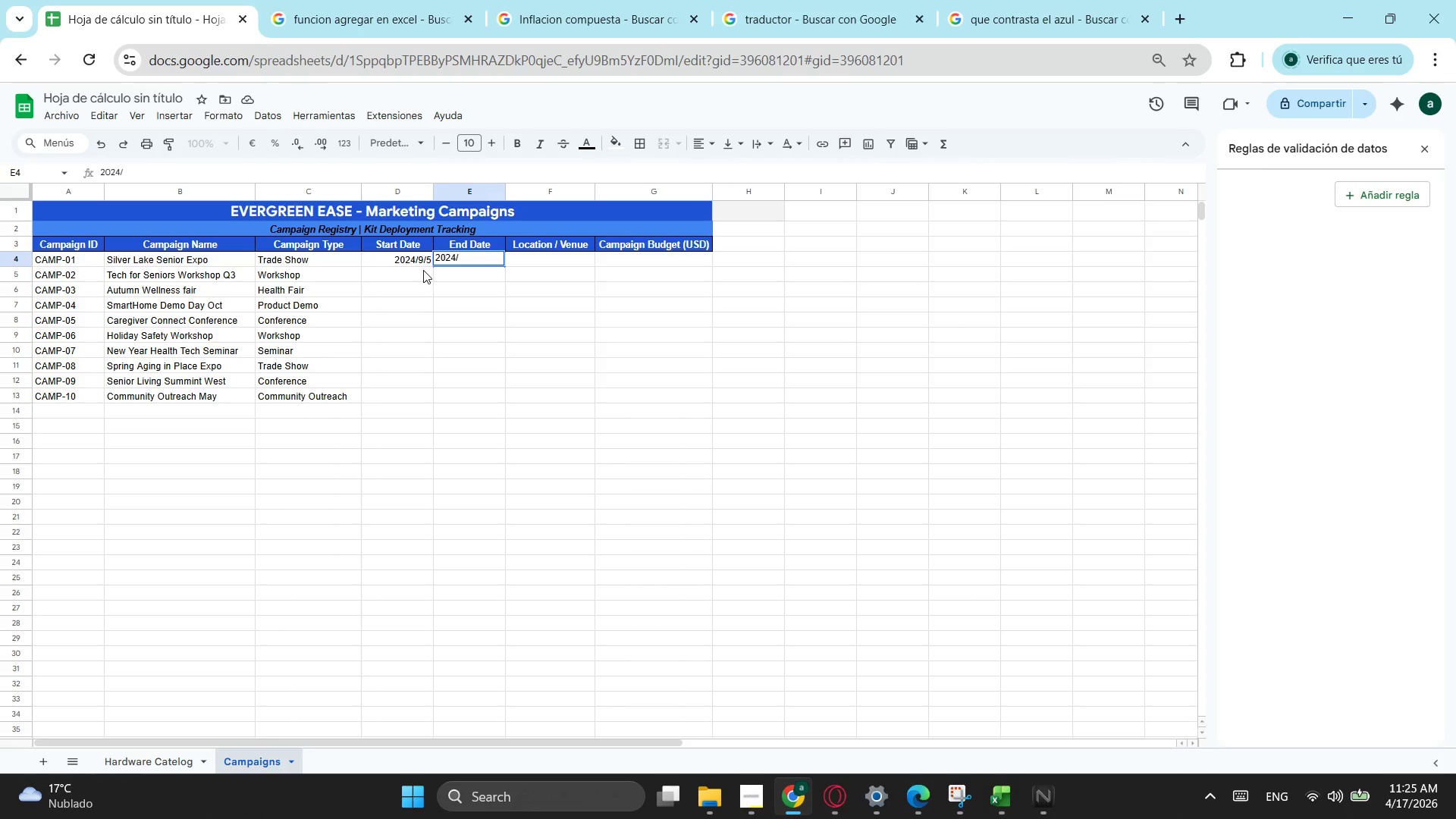 
key(Numpad9)
 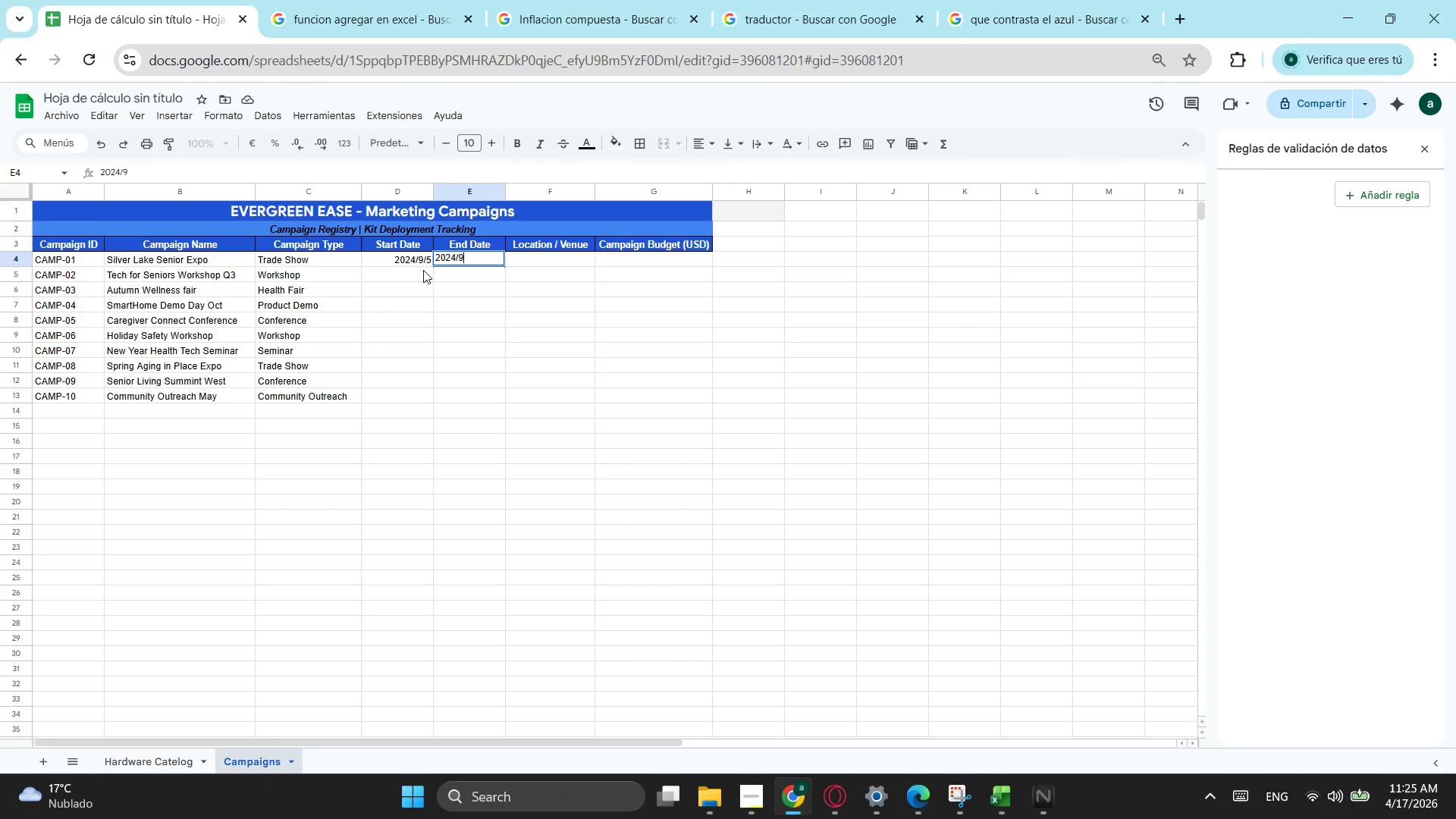 
key(NumpadDivide)
 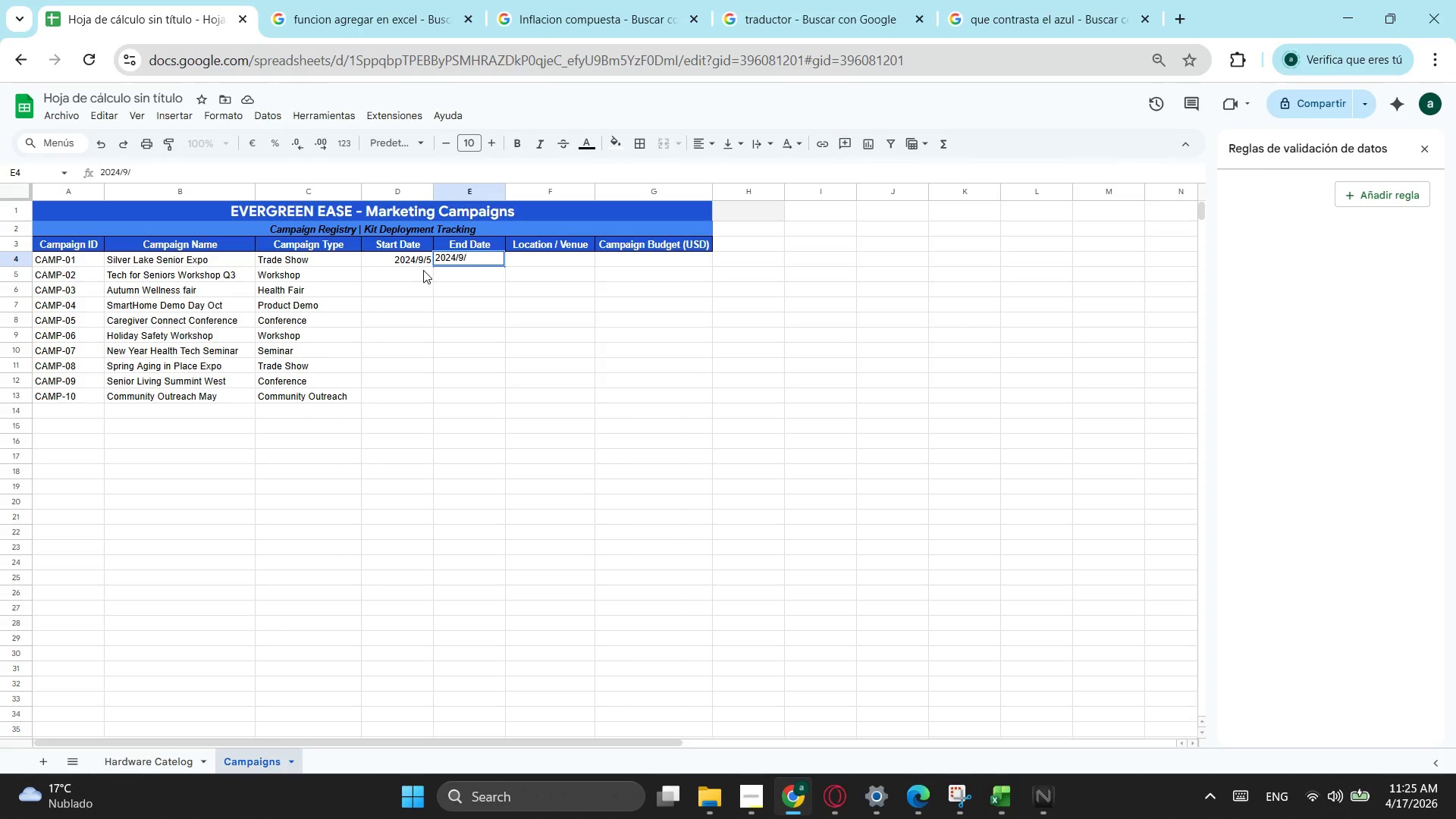 
key(Numpad7)
 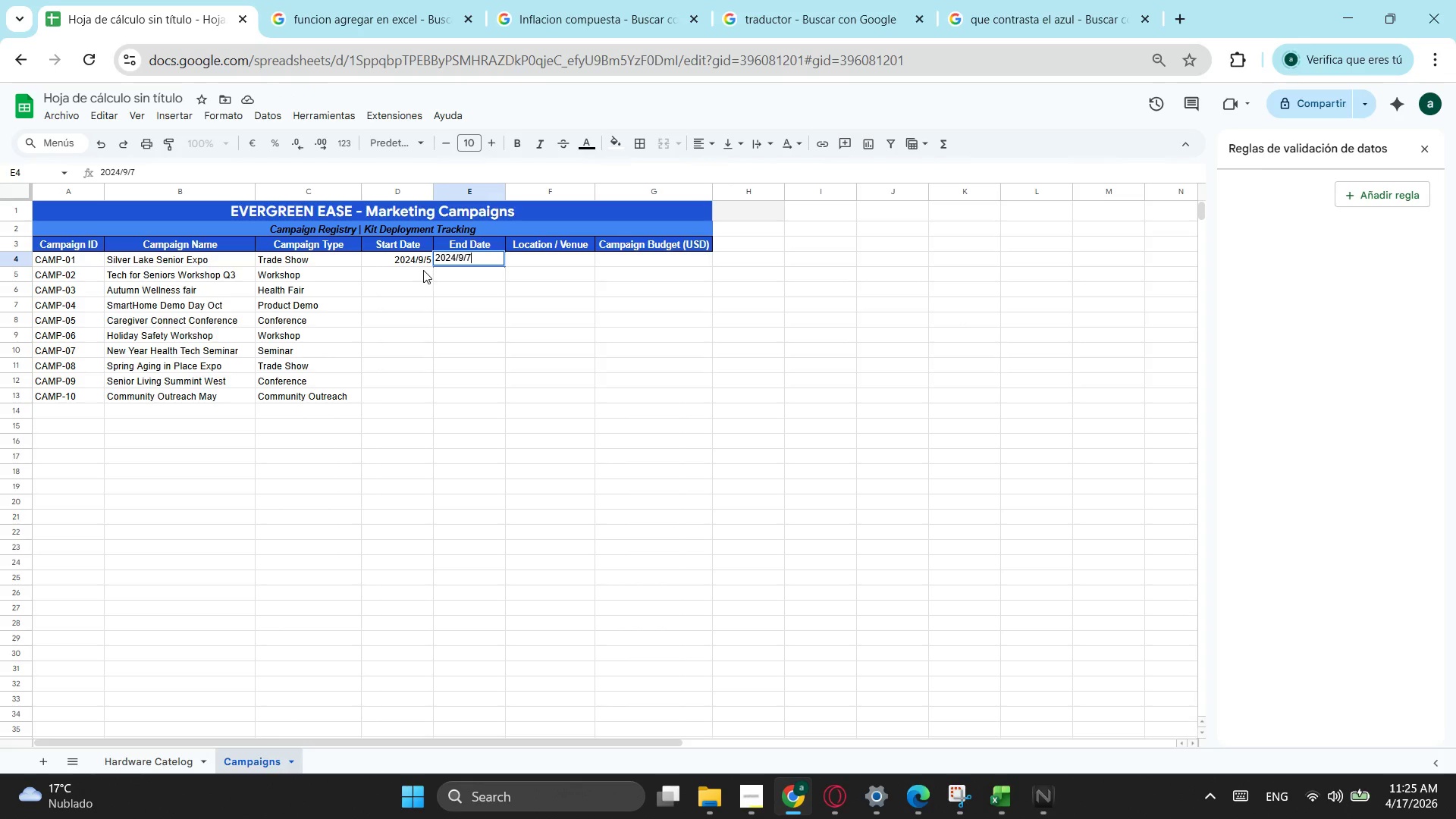 
key(Enter)
 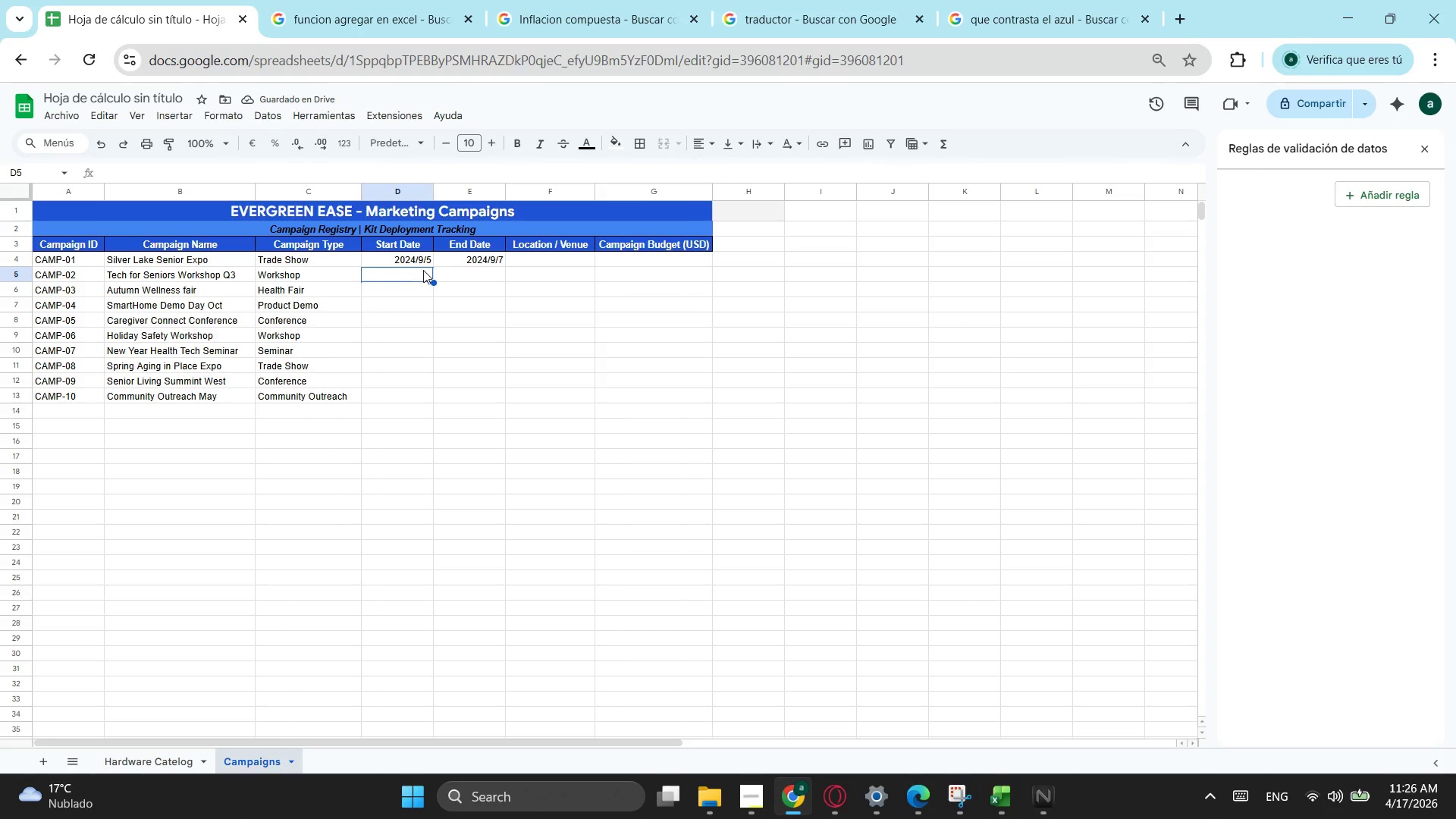 
key(Numpad2)
 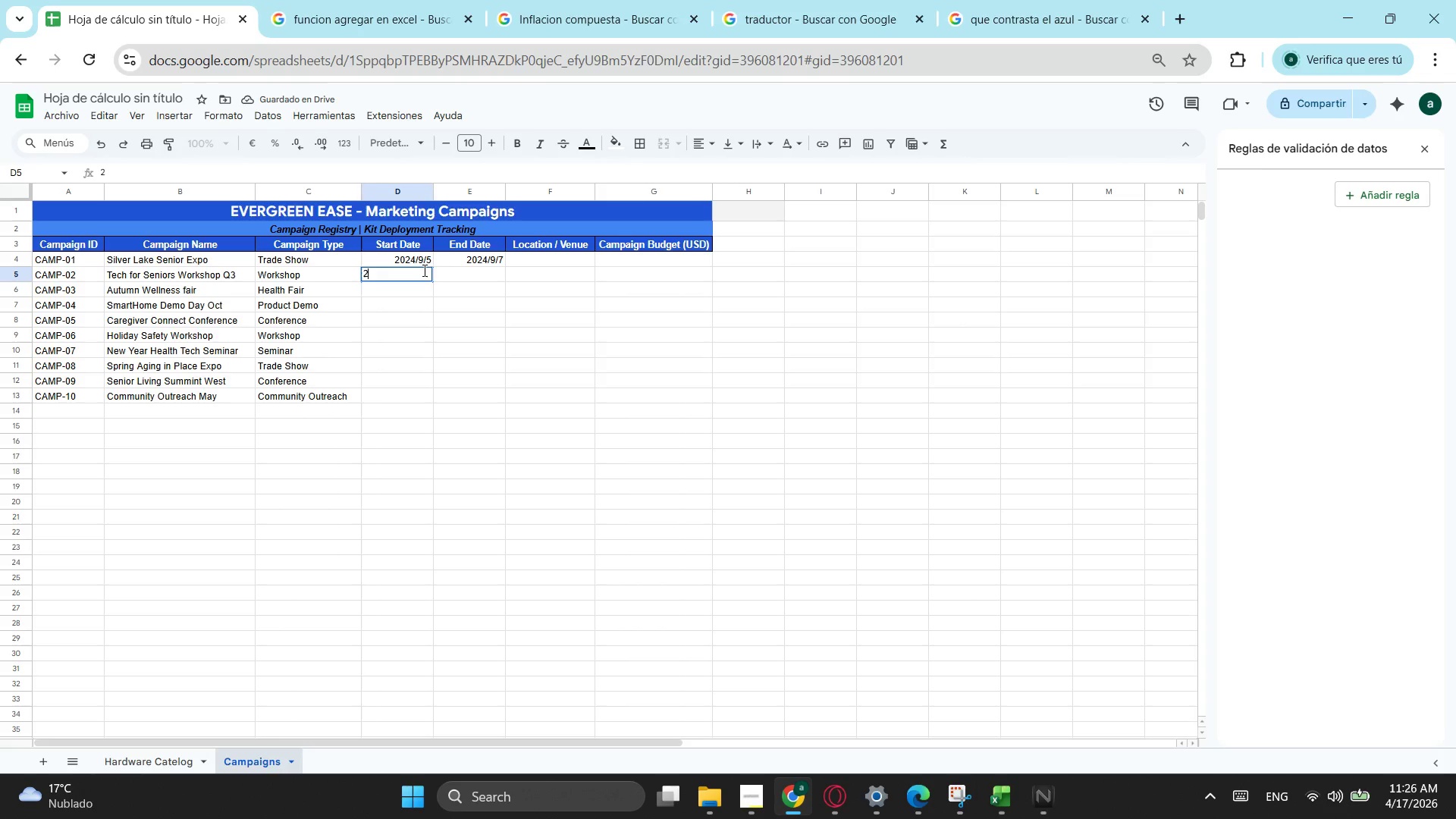 
key(Numpad0)
 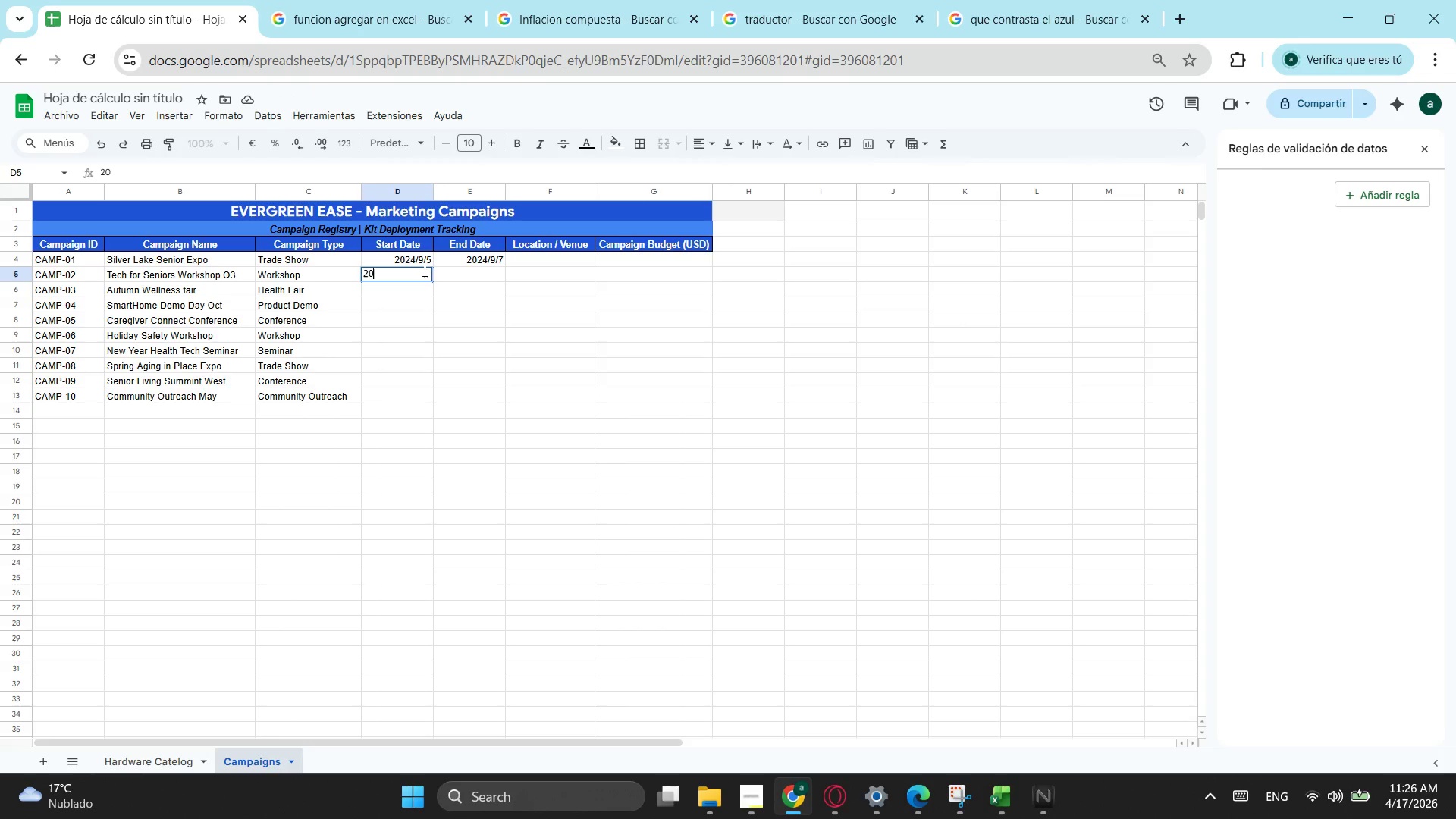 
key(Numpad2)
 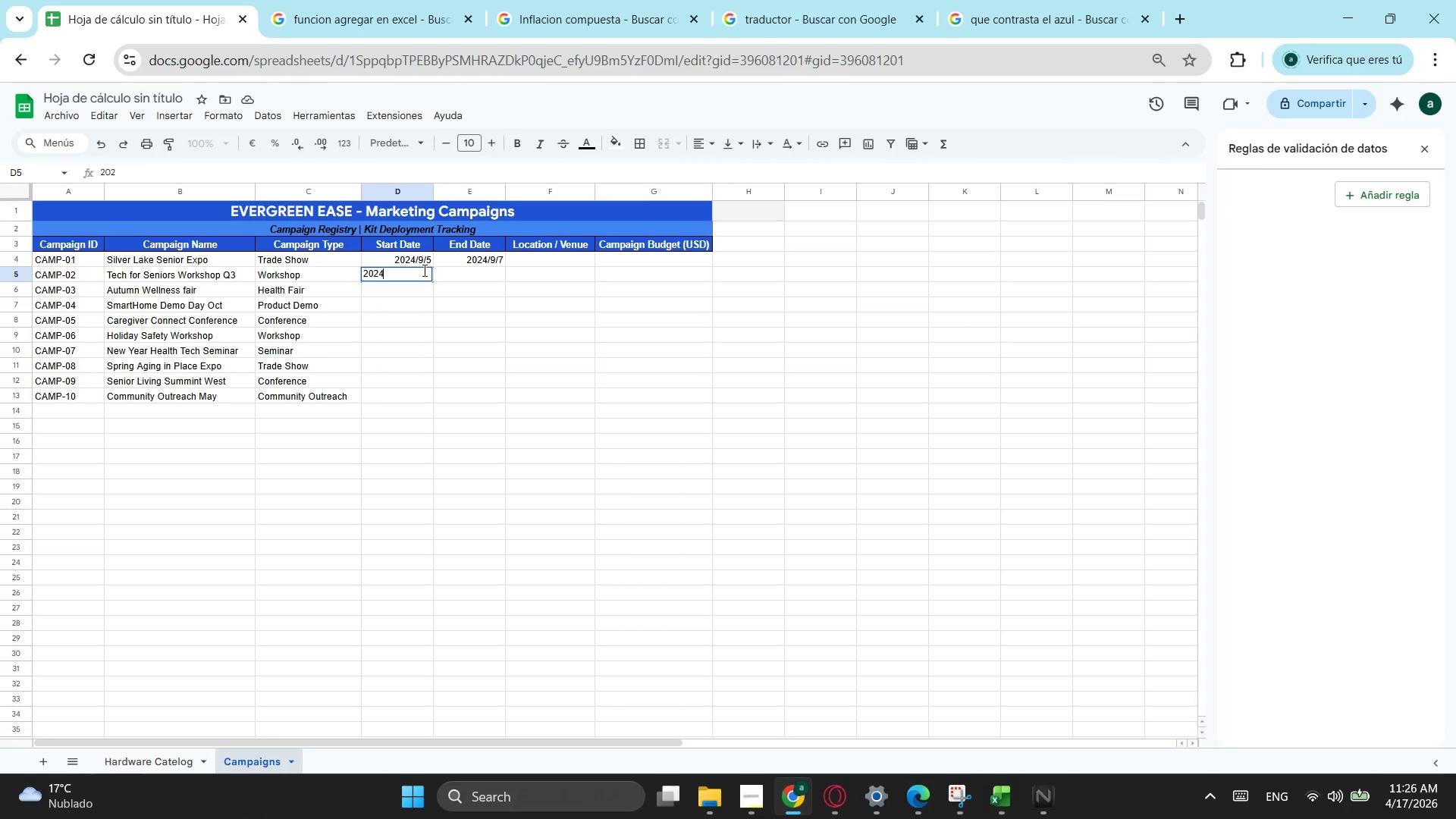 
key(Numpad4)
 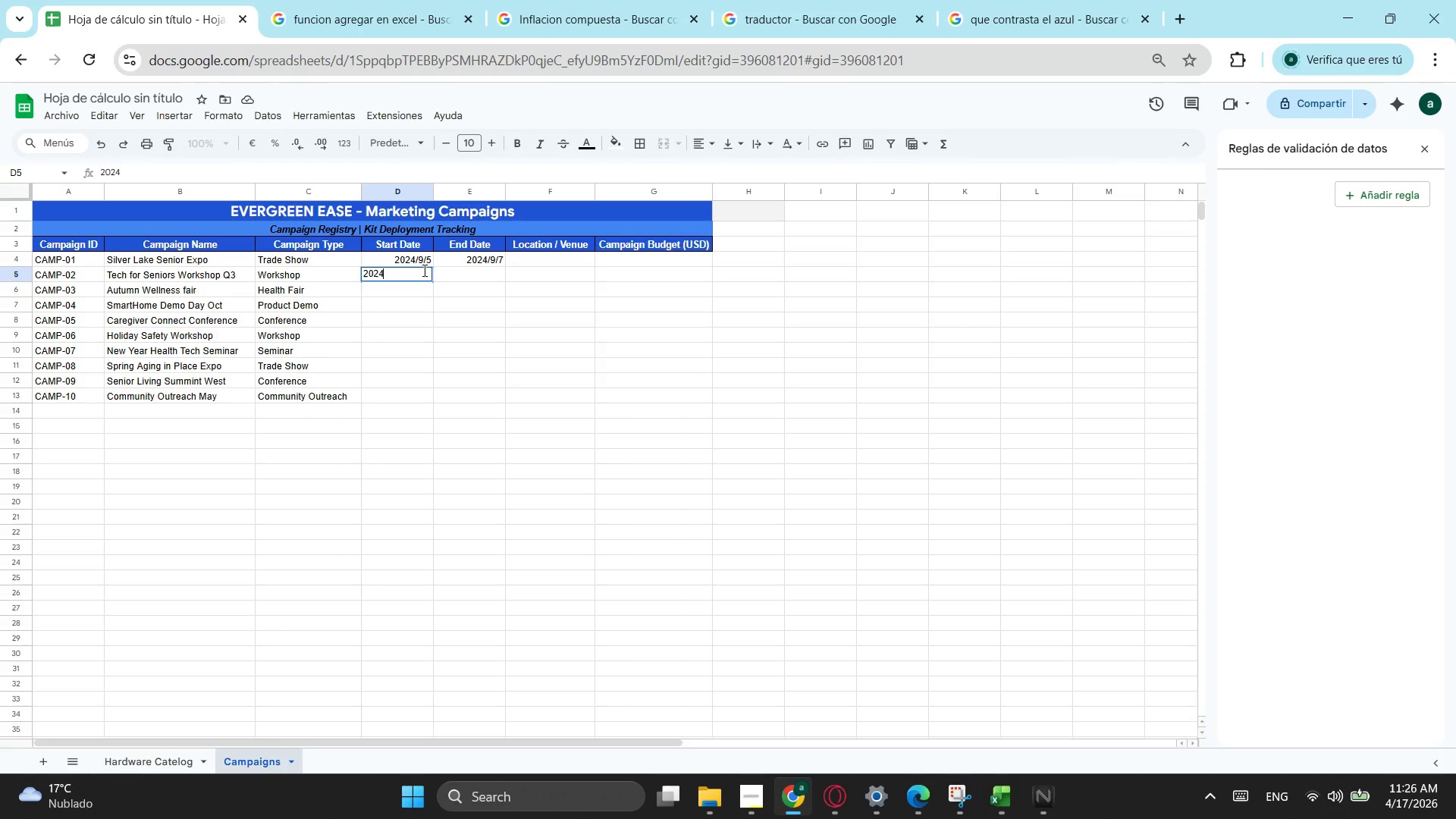 
key(Numpad0)
 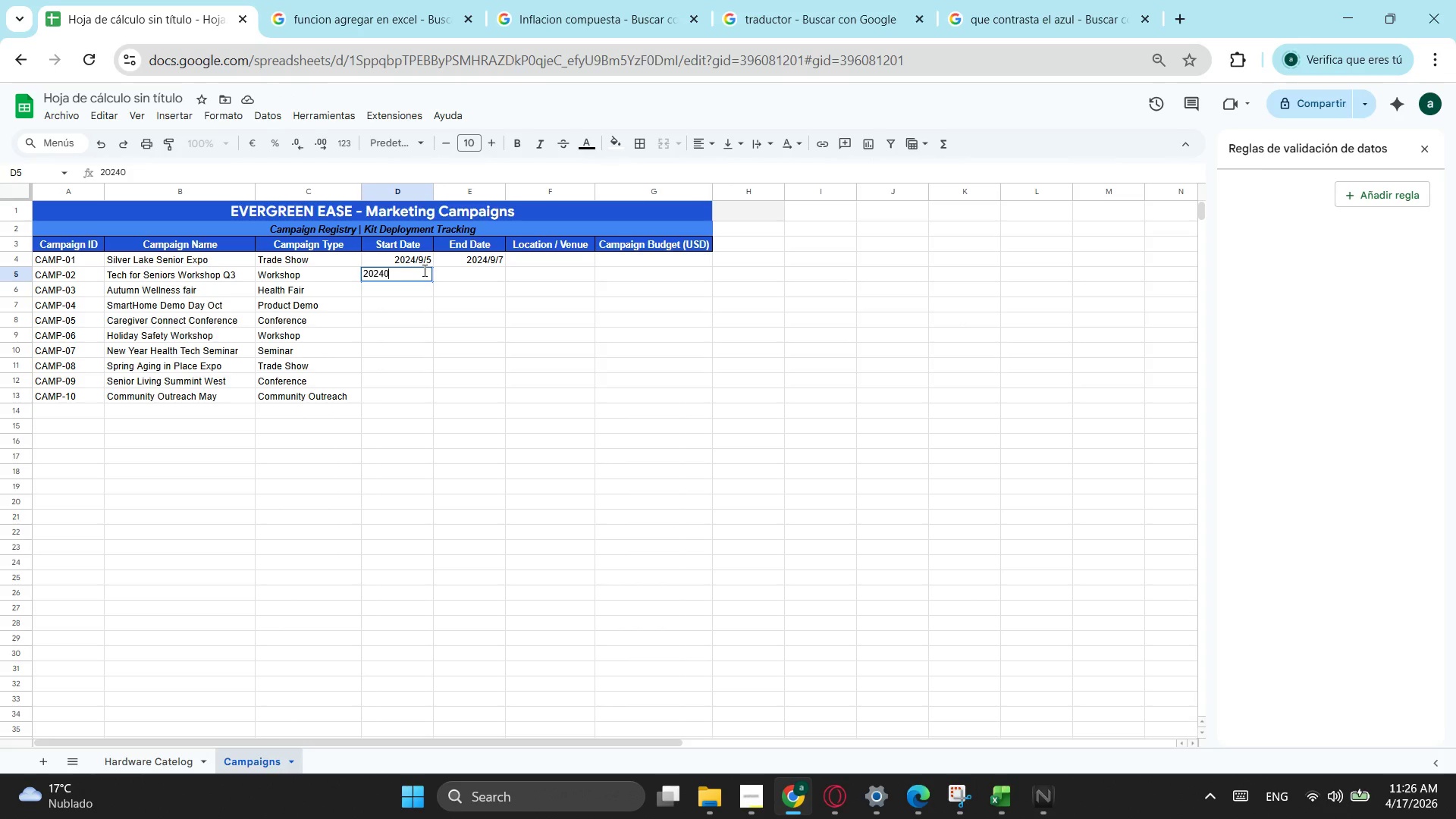 
key(Backspace)
 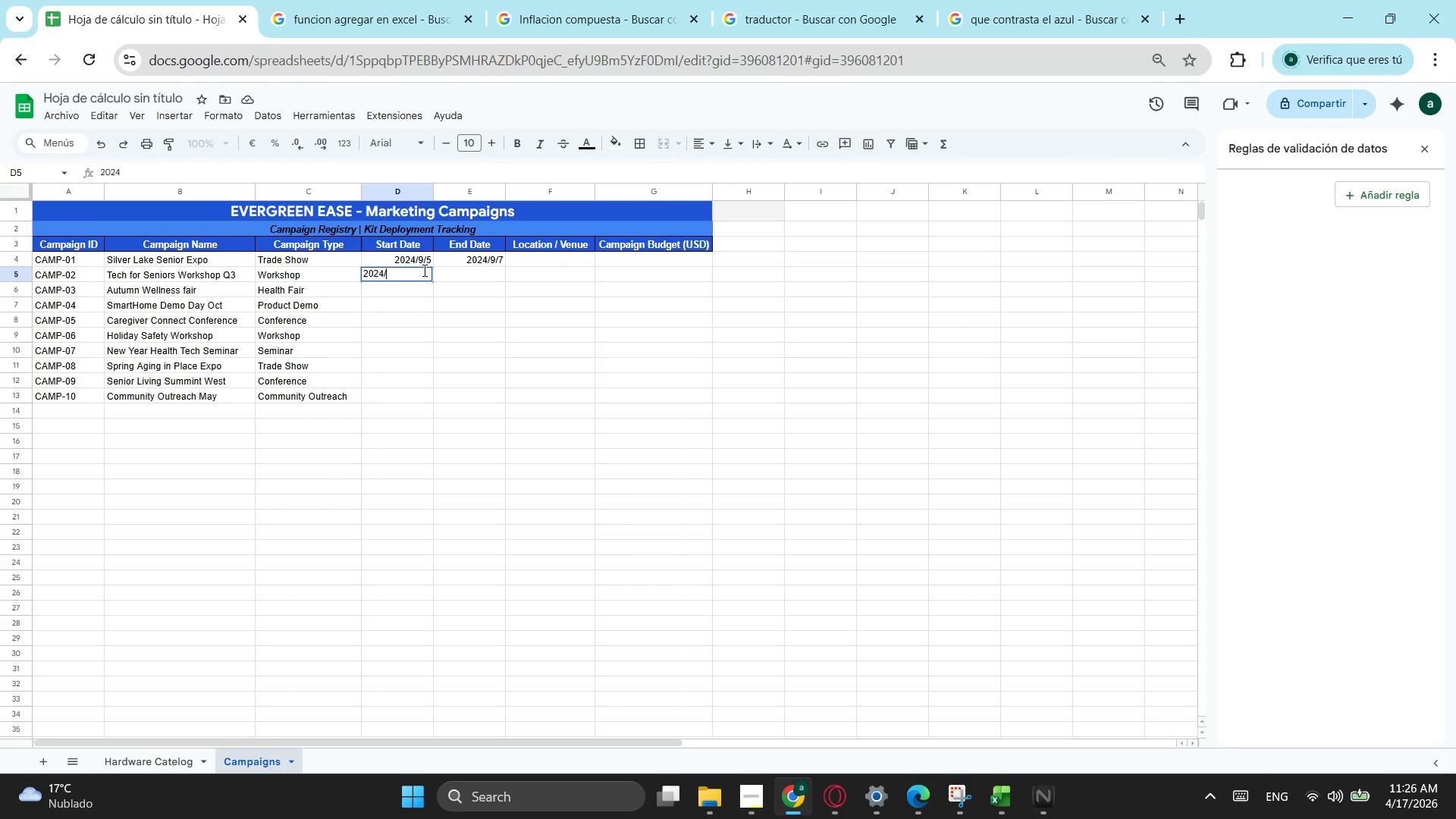 
key(NumpadDivide)
 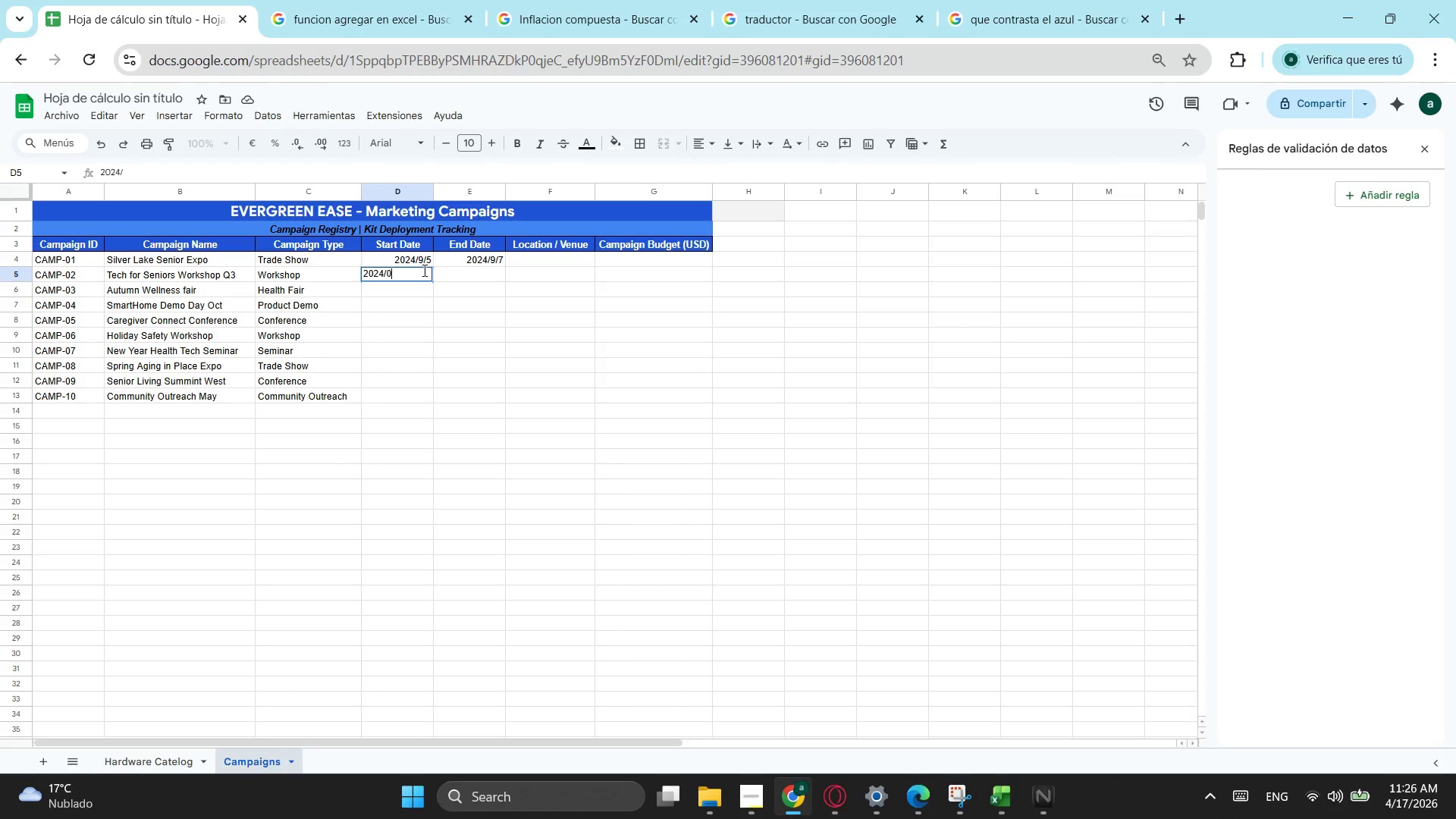 
key(Numpad0)
 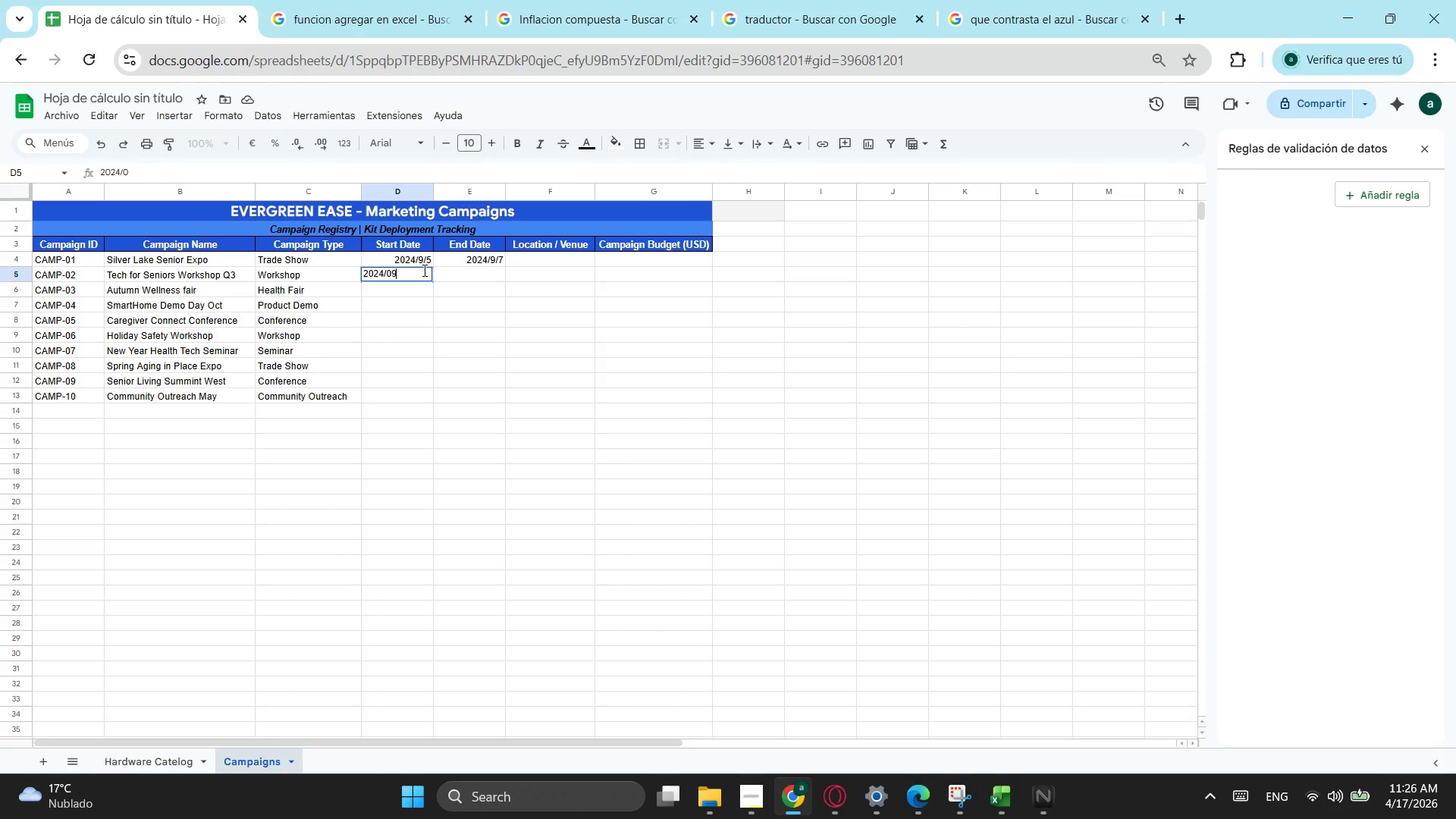 
key(Numpad9)
 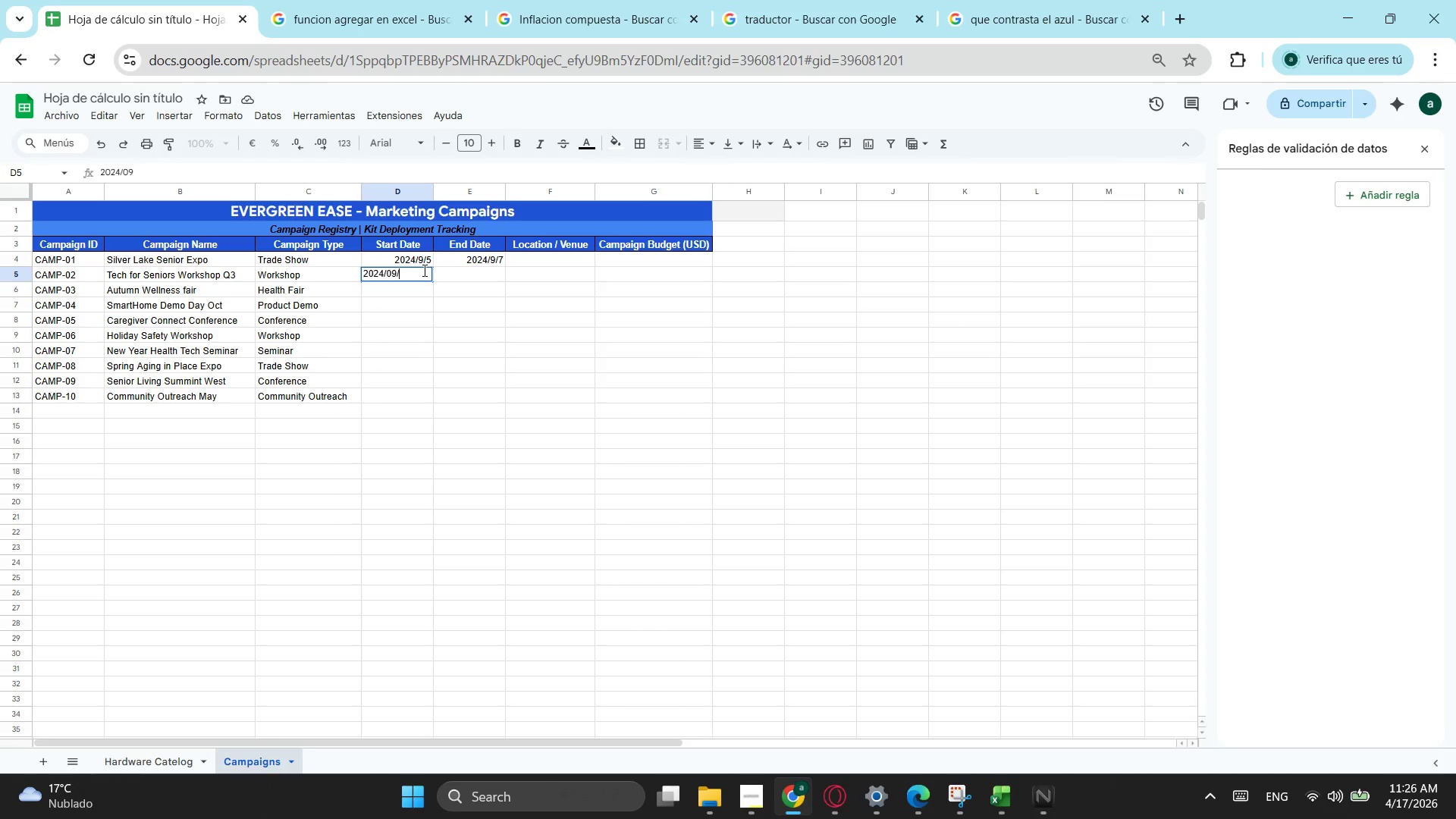 
key(NumpadDivide)
 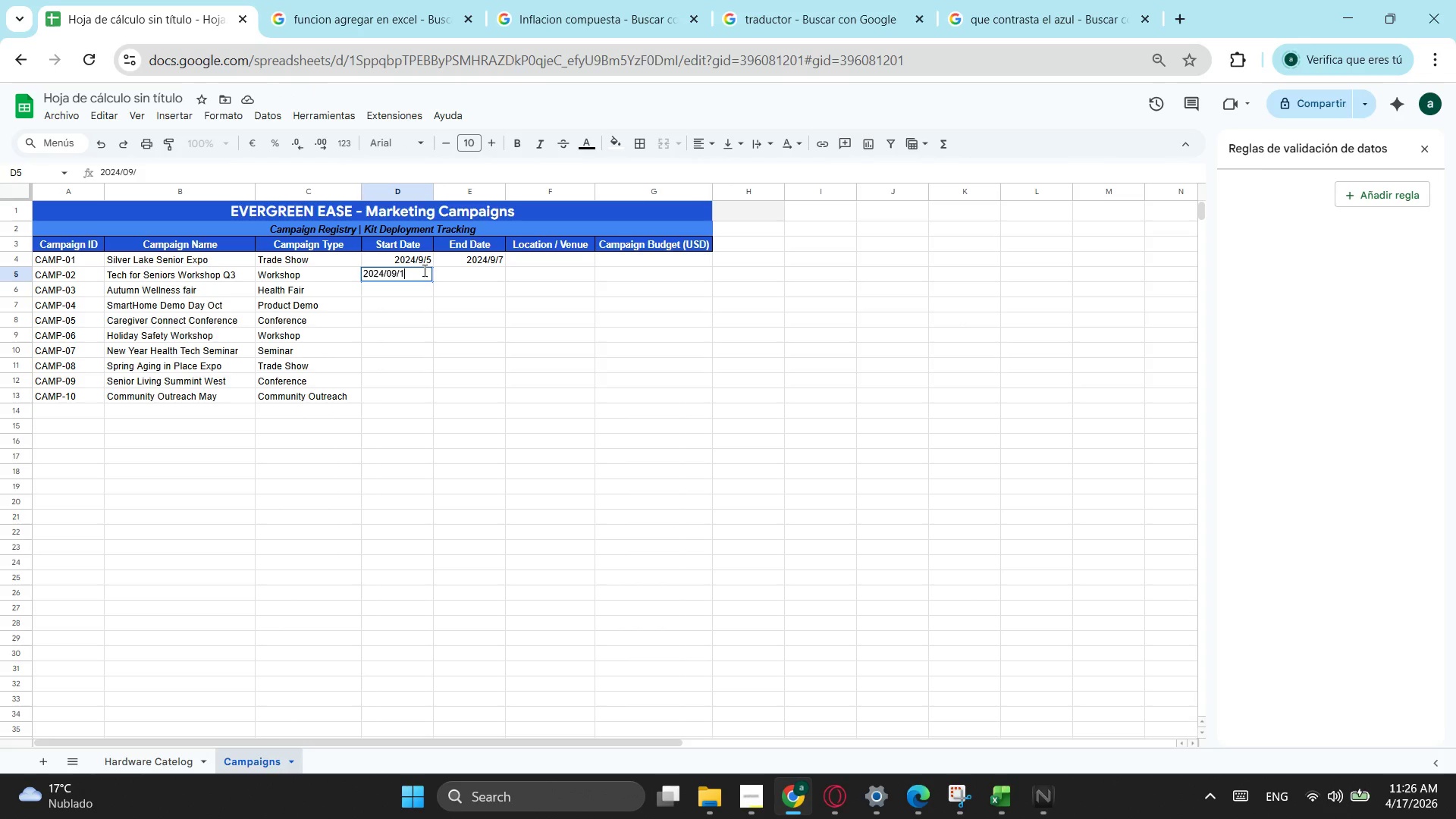 
key(Numpad1)
 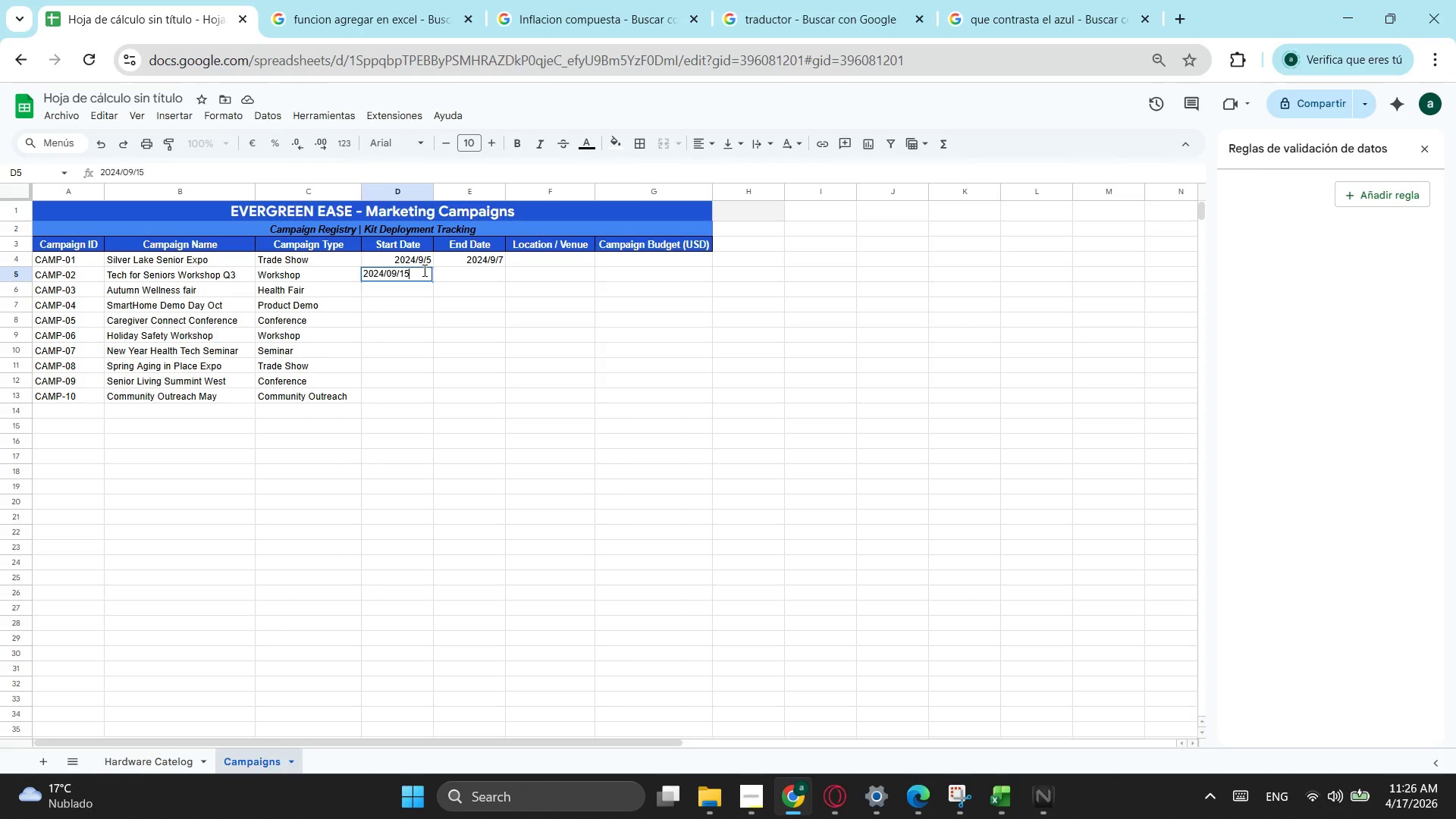 
key(Numpad5)
 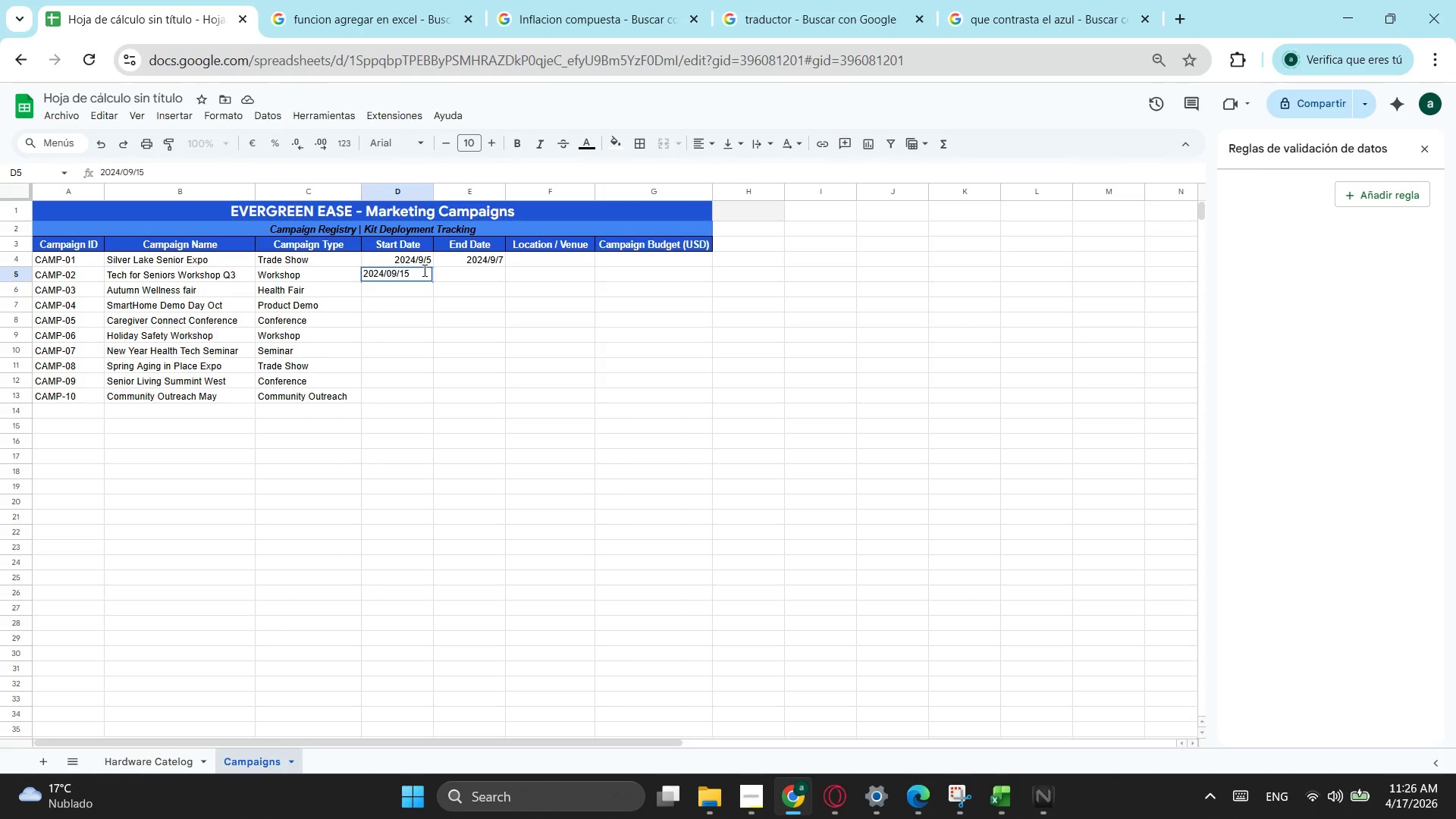 
key(Tab)
 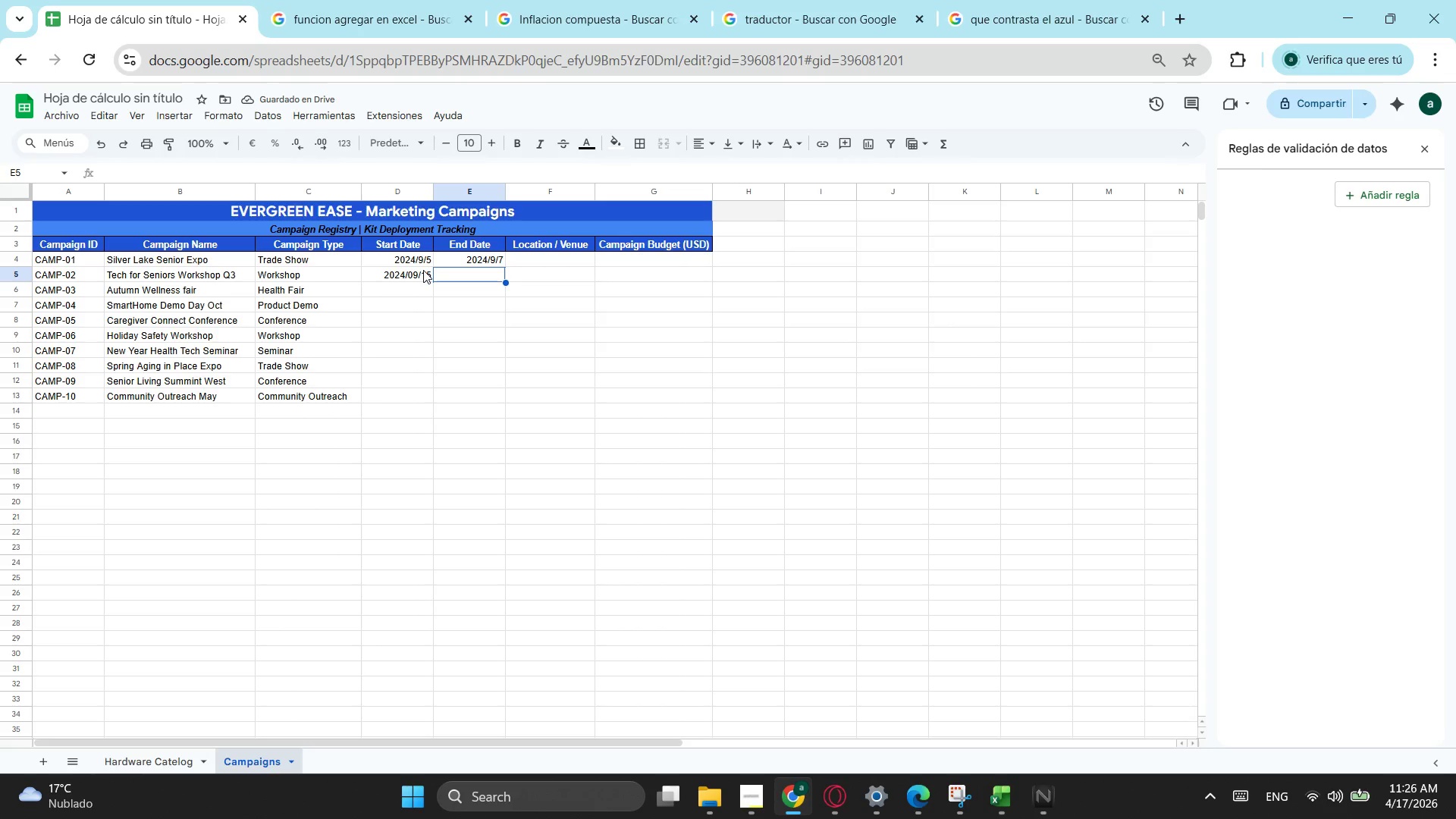 
key(Numpad2)
 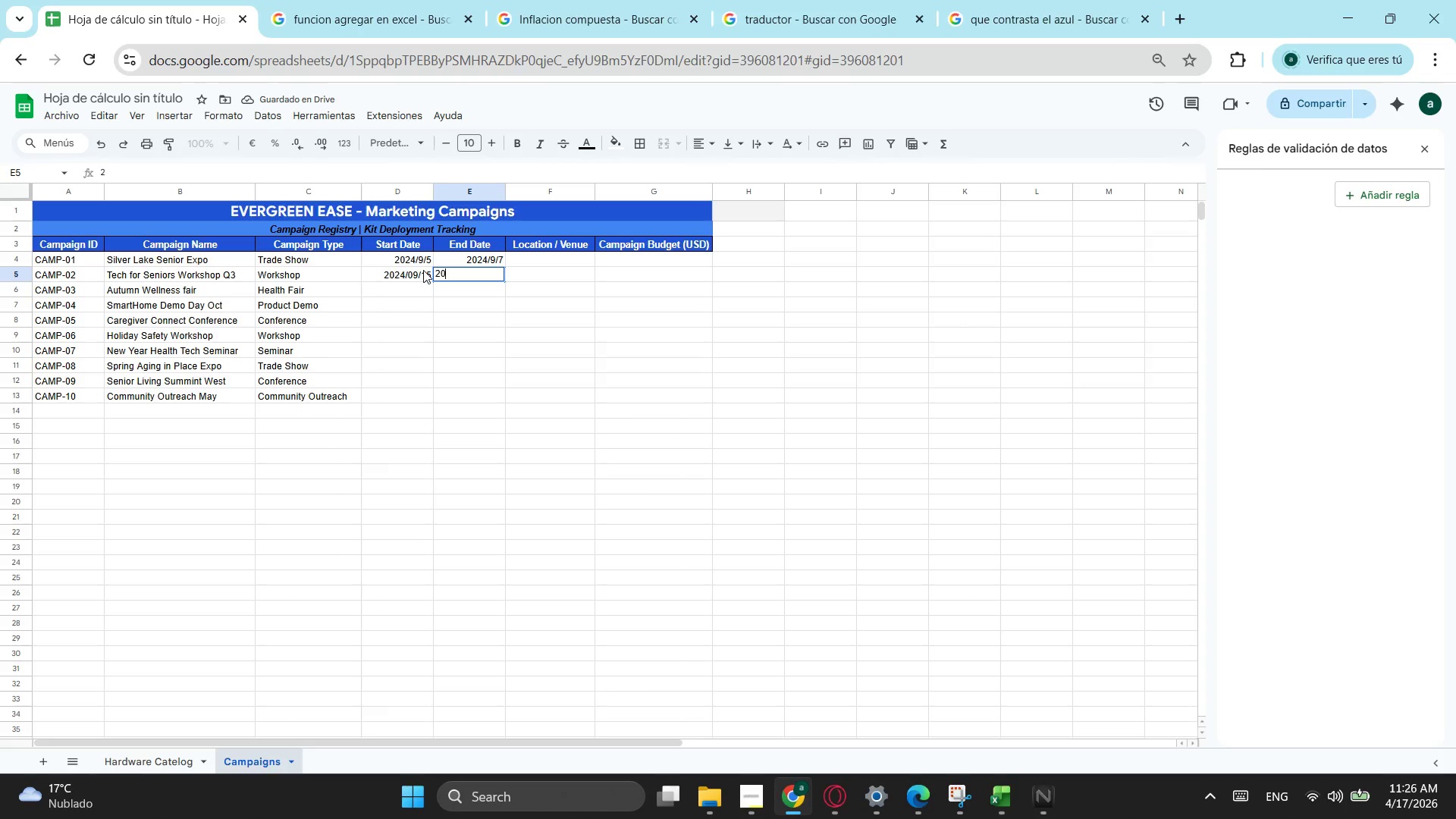 
key(Numpad0)
 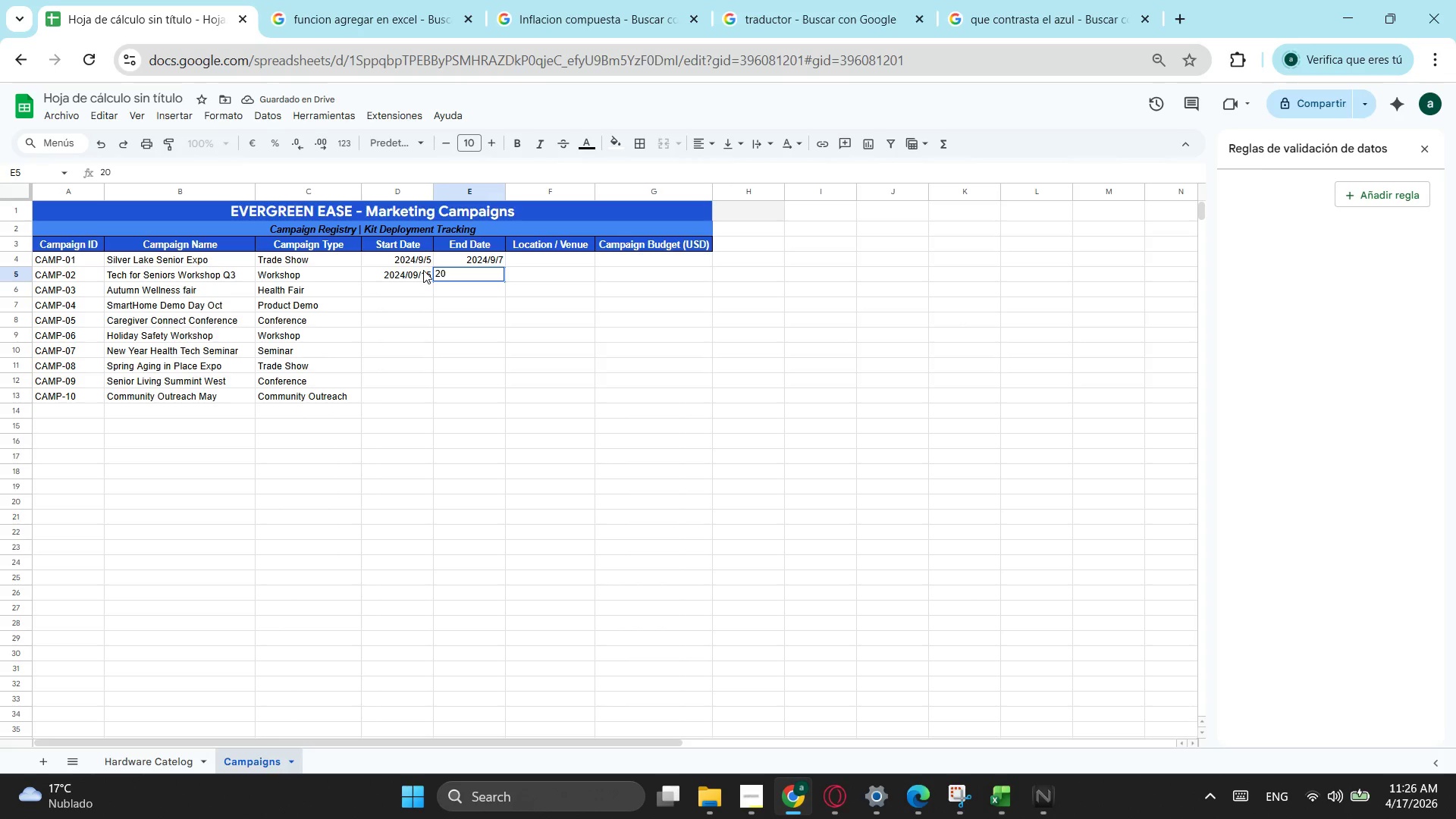 
key(Numpad2)
 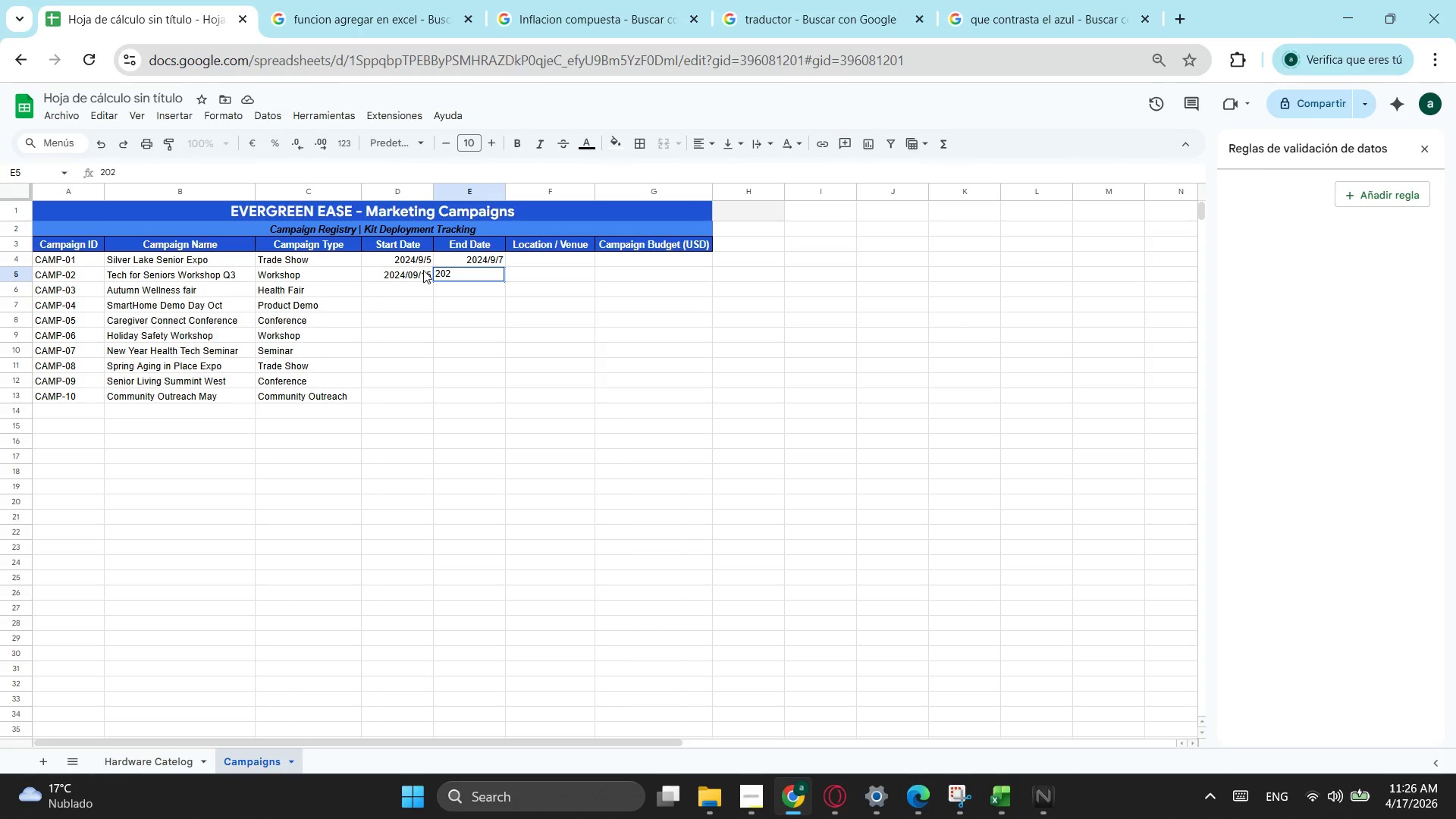 
key(Numpad4)
 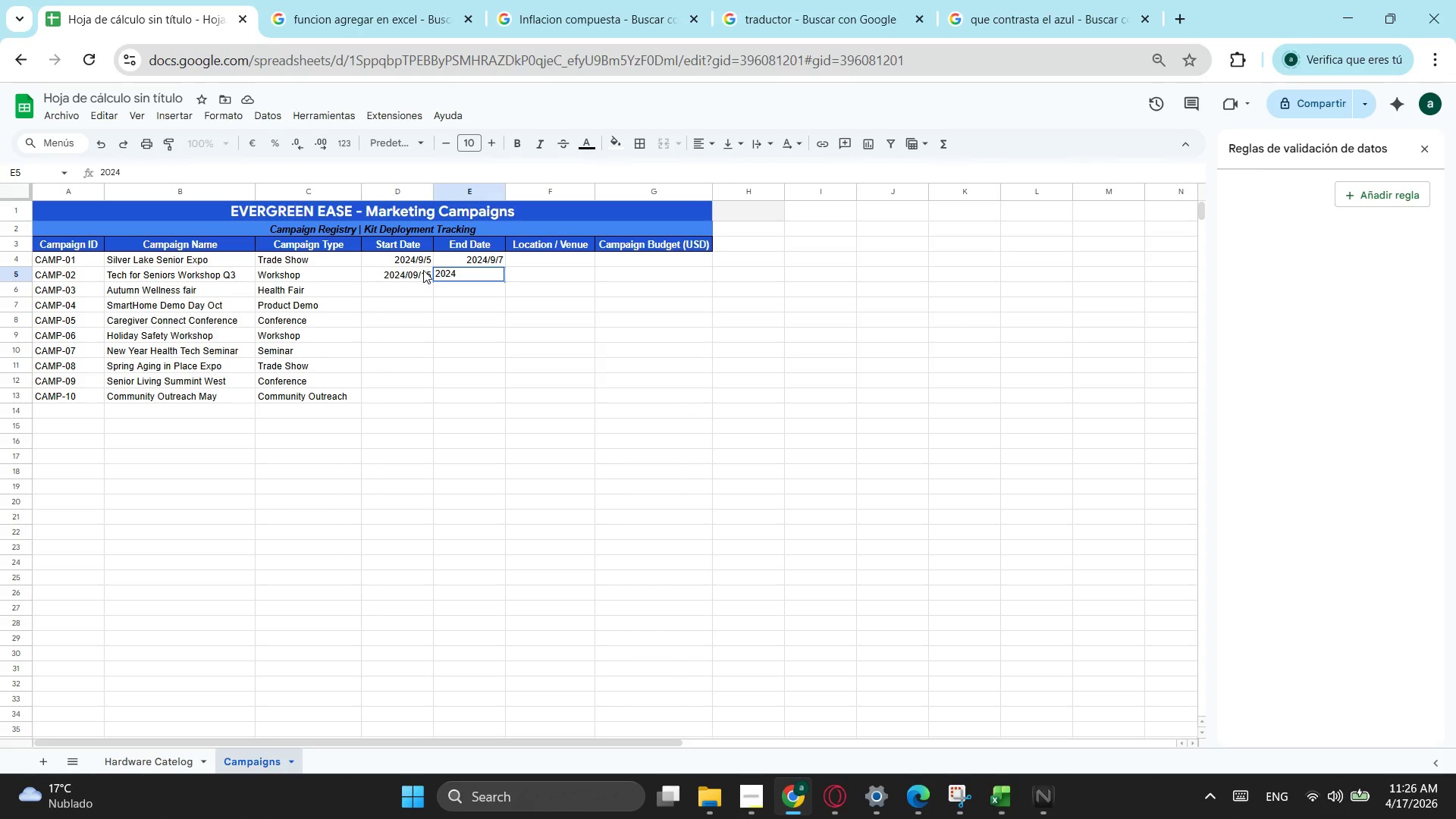 
key(NumpadDivide)
 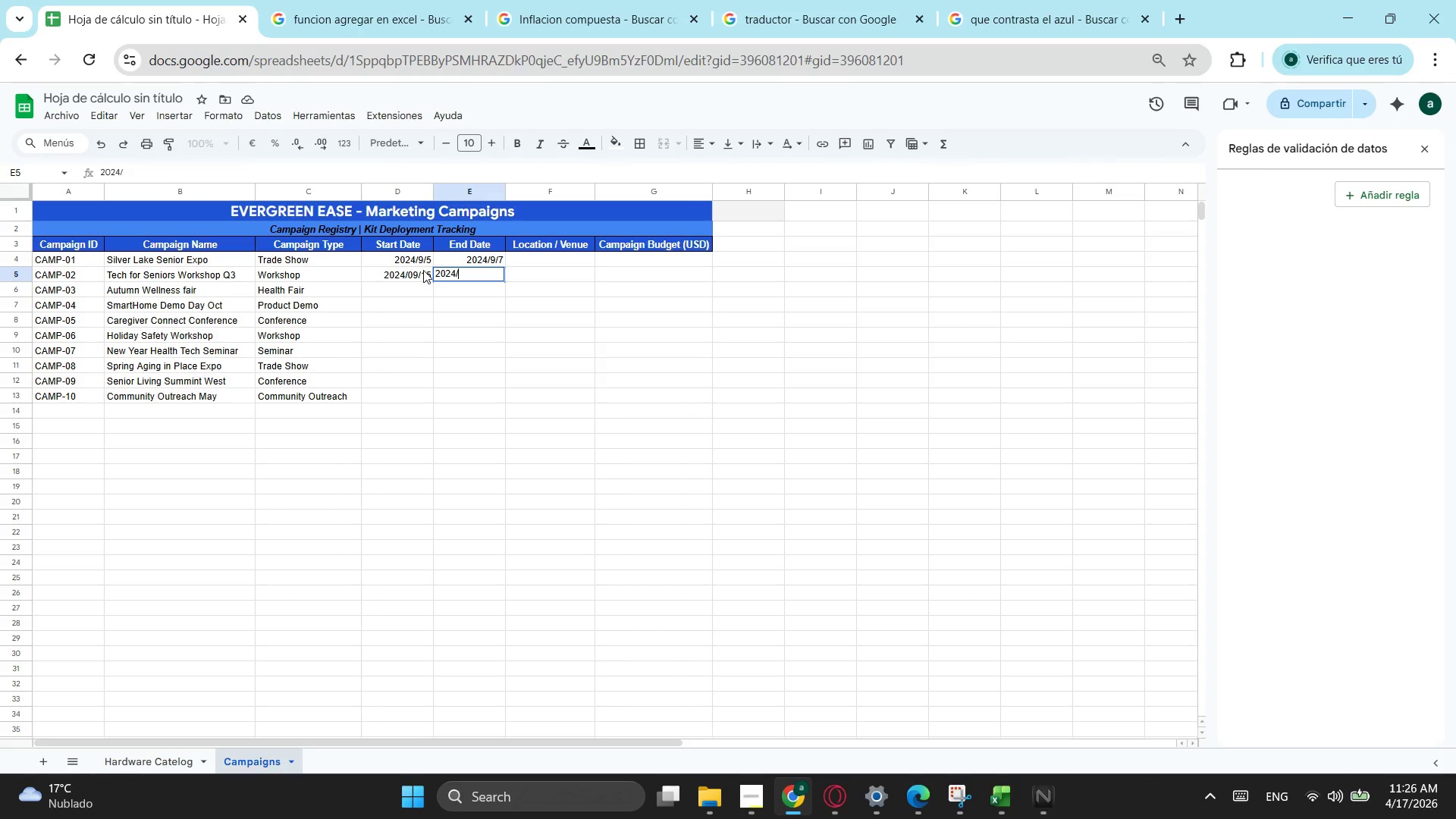 
key(Numpad0)
 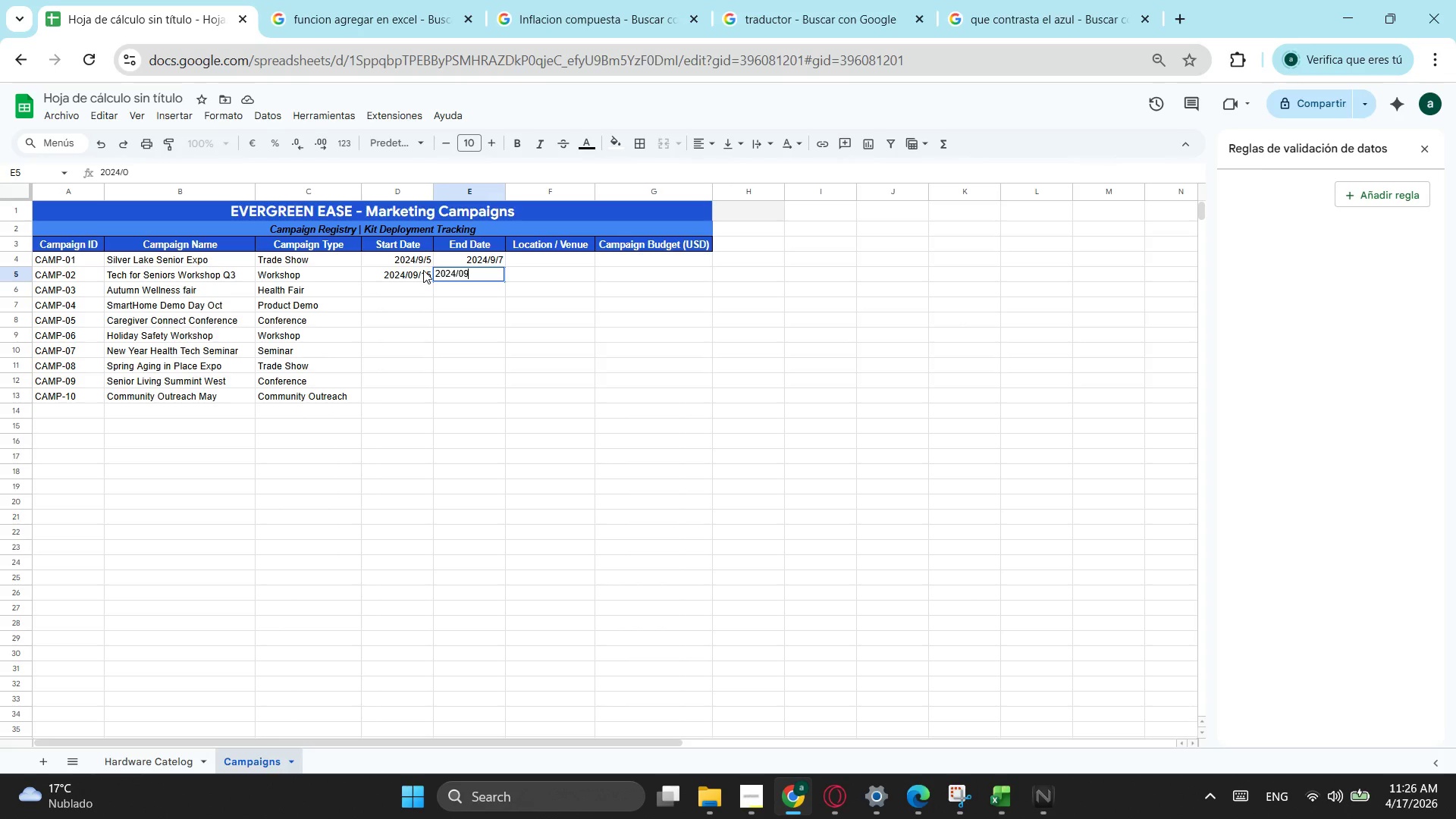 
key(Numpad9)
 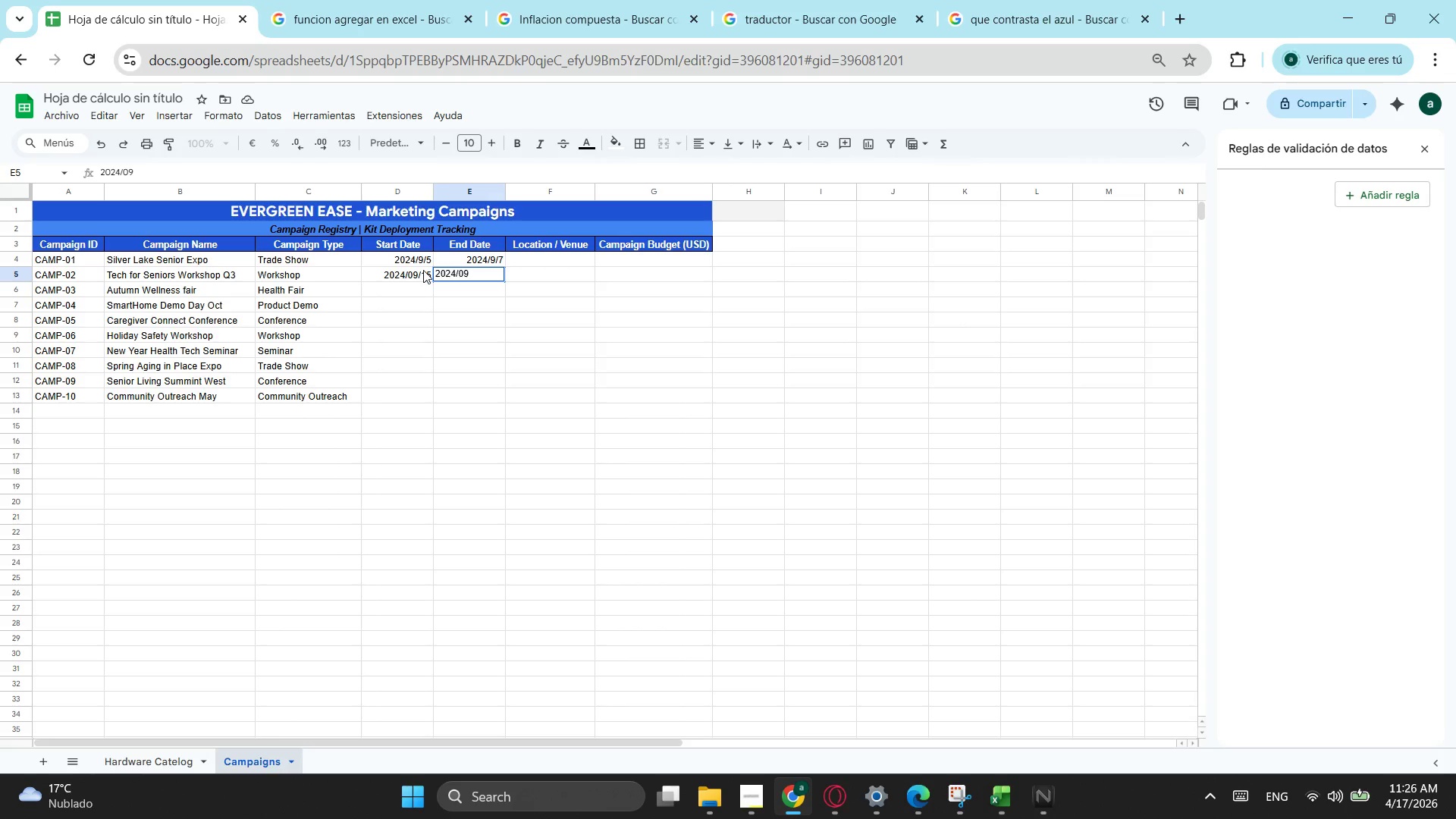 
wait(6.52)
 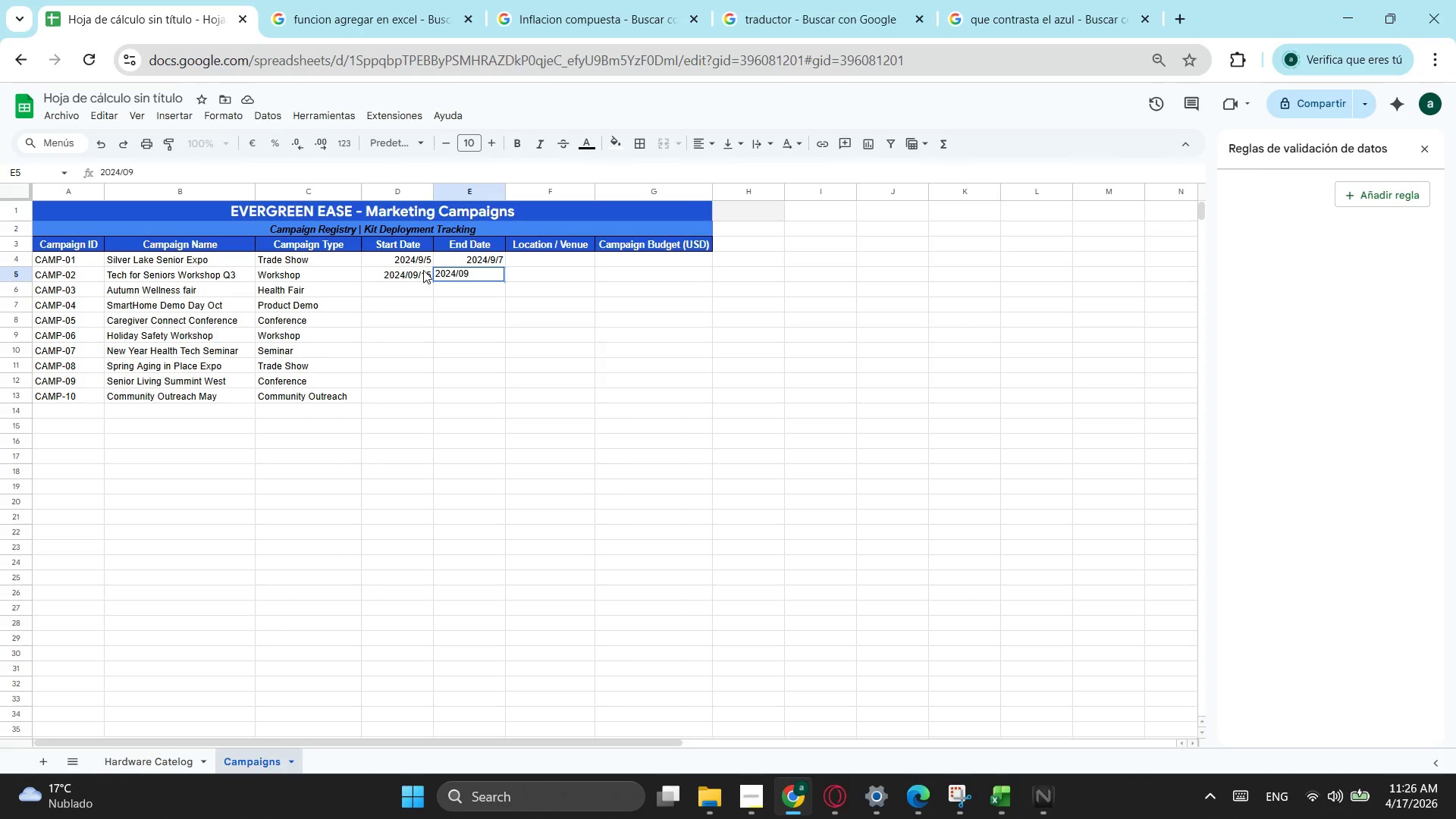 
key(NumpadDivide)
 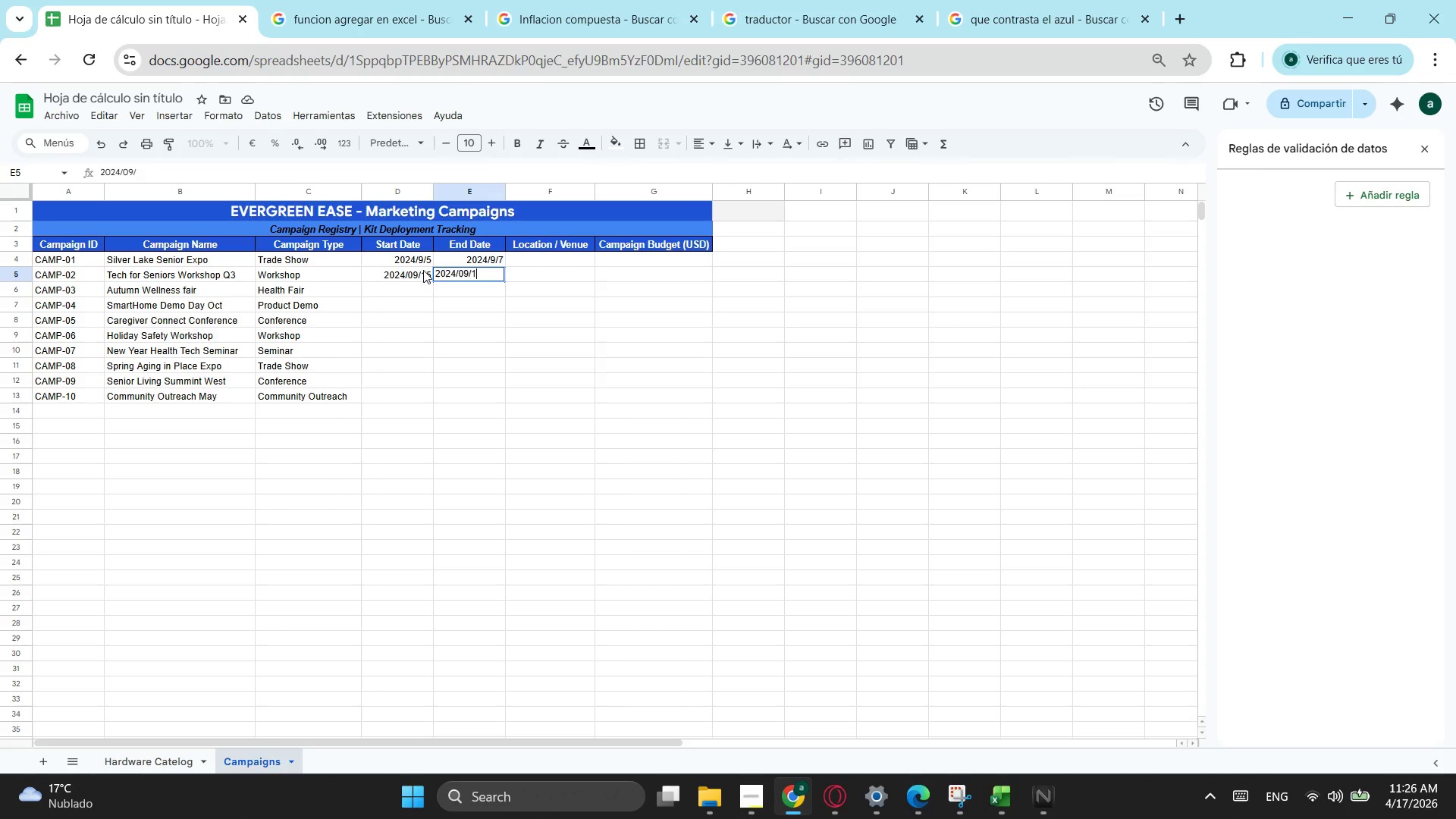 
key(Numpad1)
 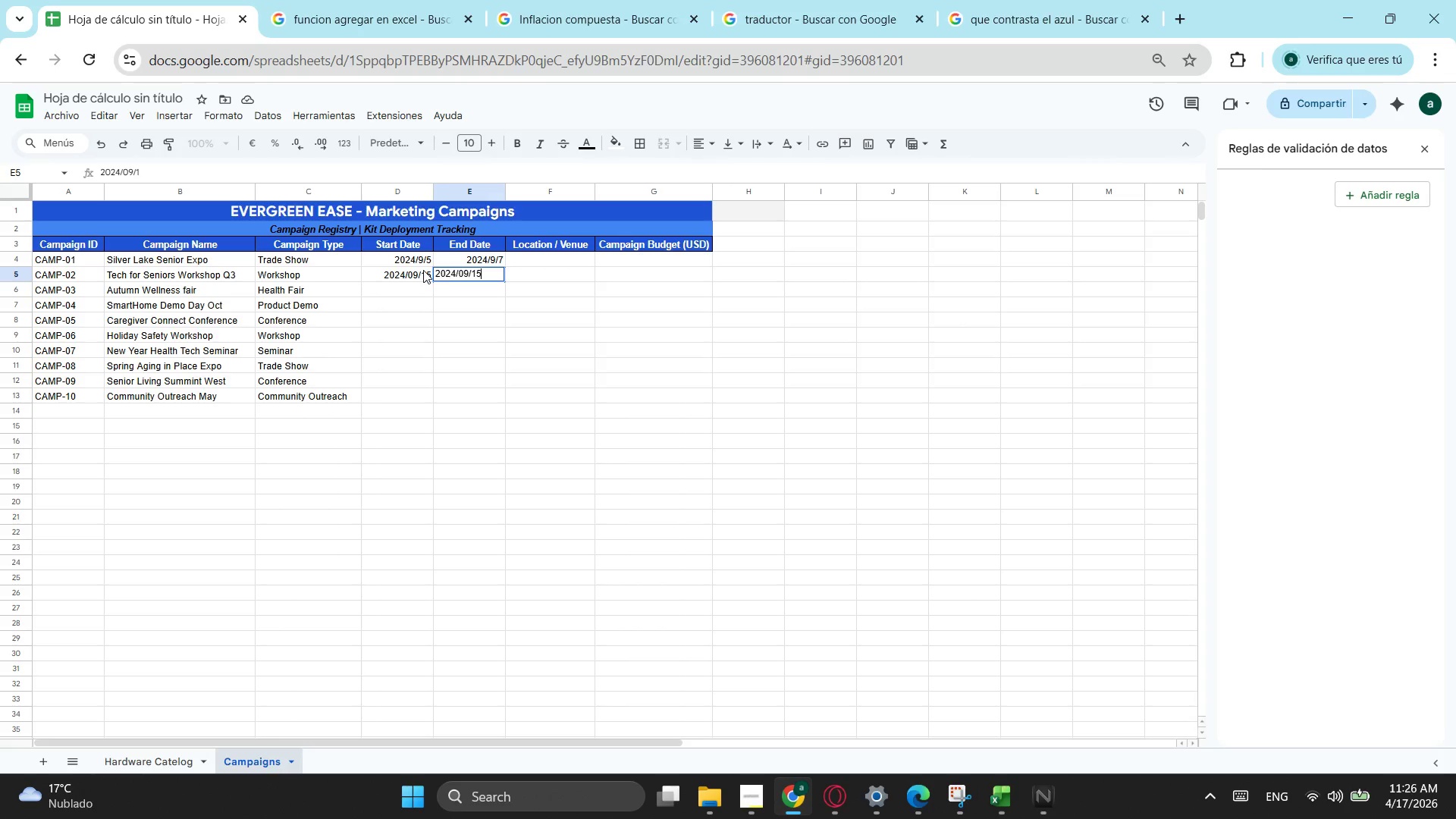 
key(Numpad5)
 